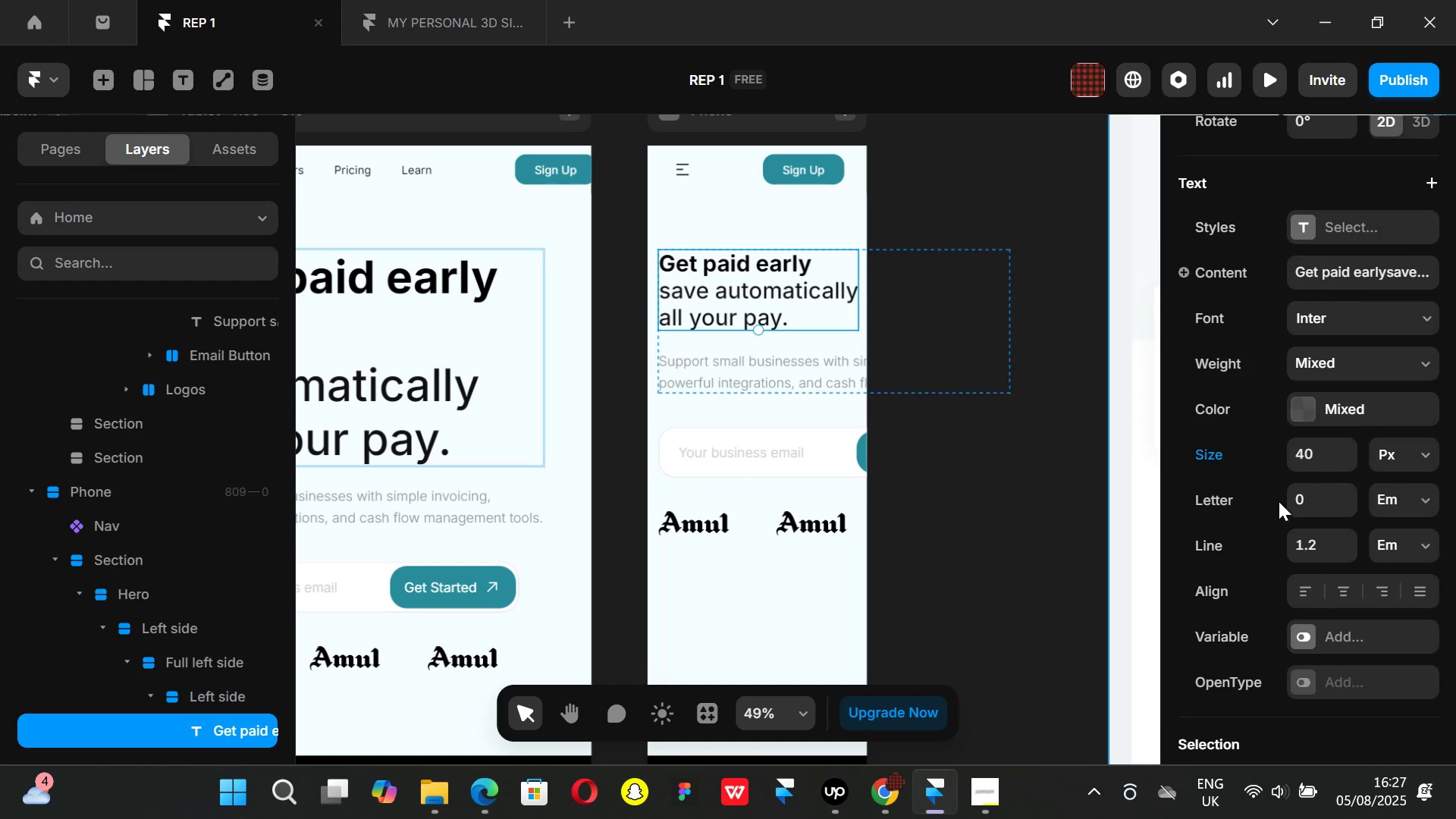 
scroll: coordinate [1304, 544], scroll_direction: down, amount: 3.0
 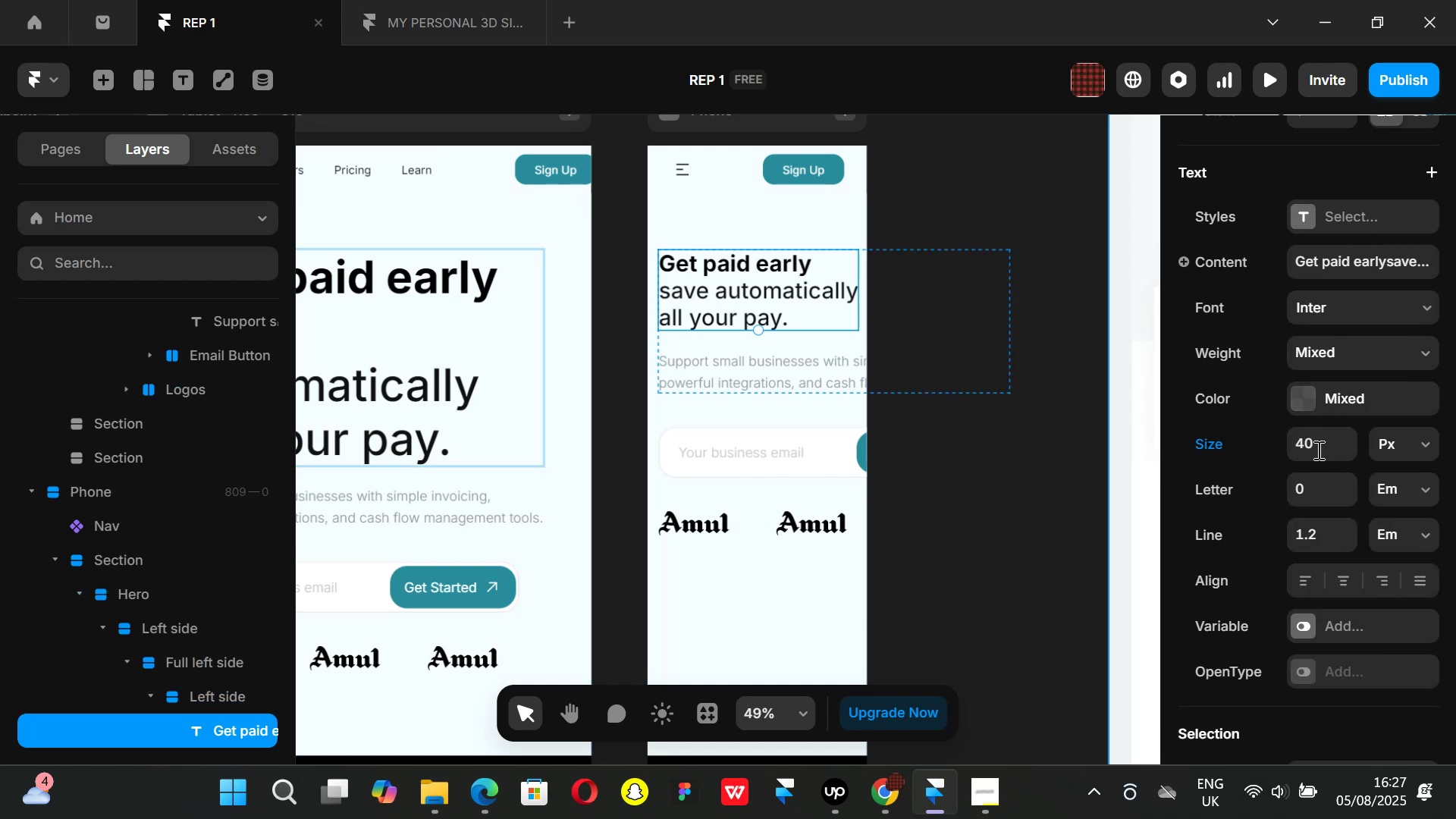 
left_click([1319, 445])
 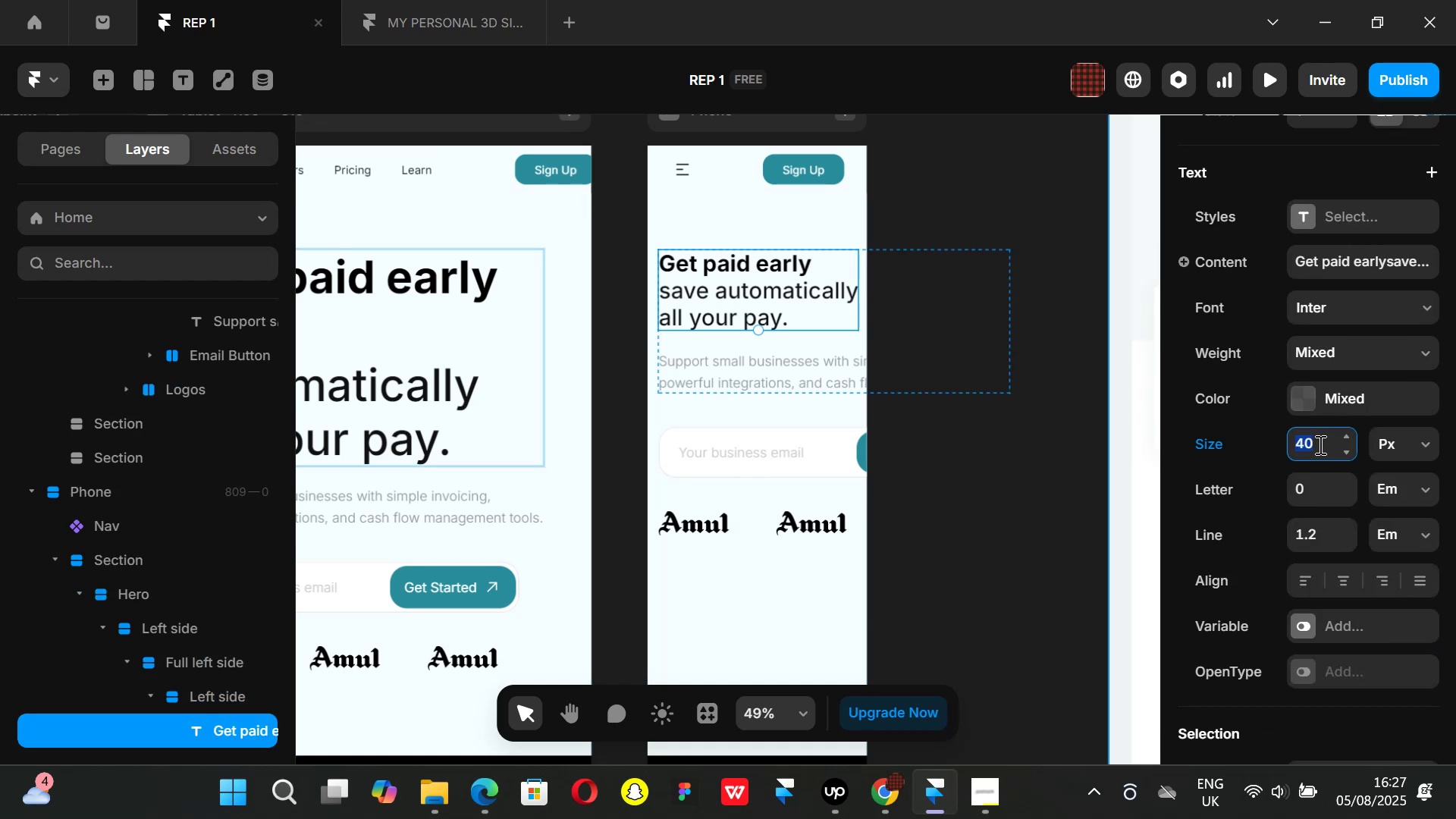 
type(32)
 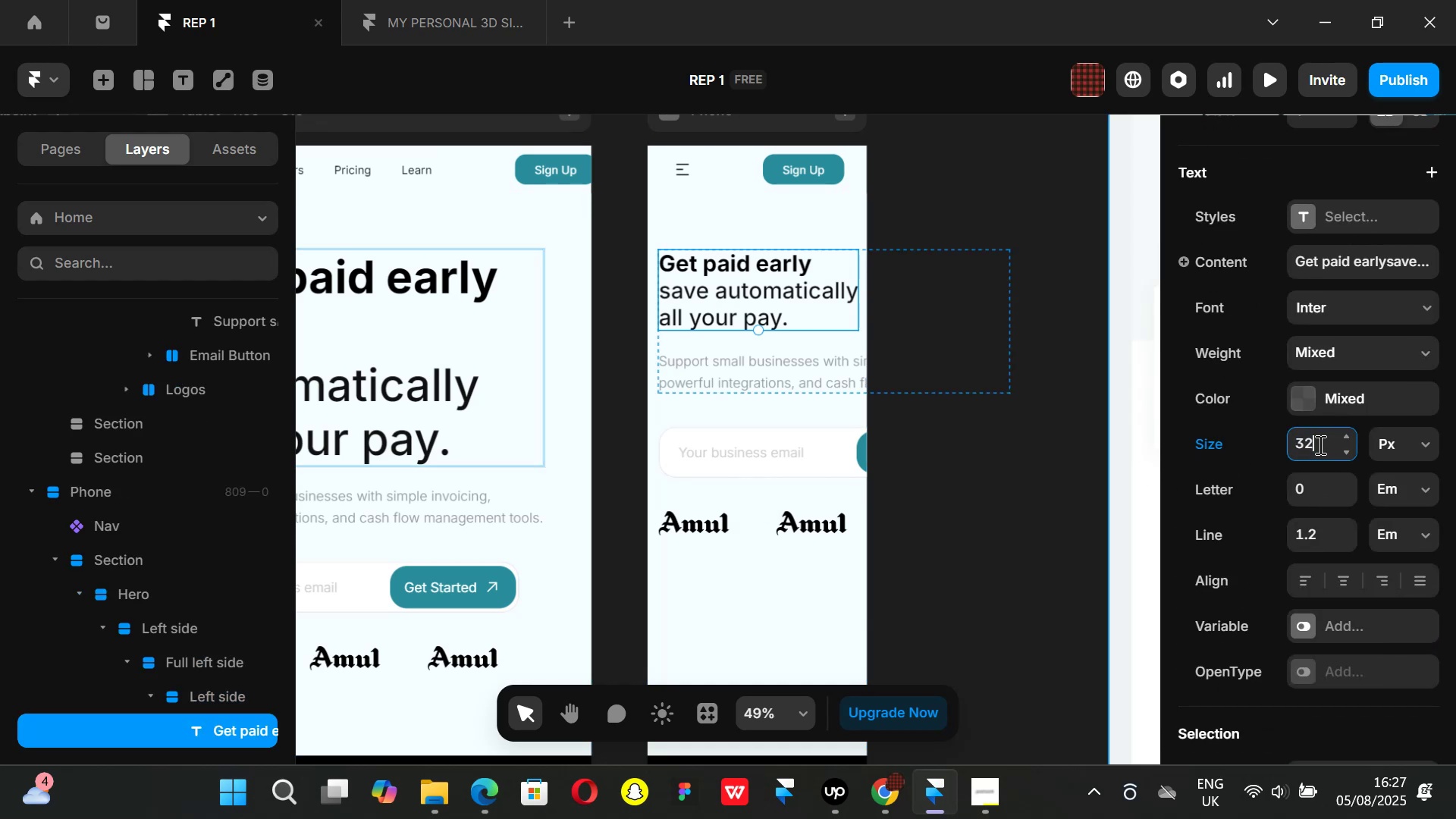 
key(Enter)
 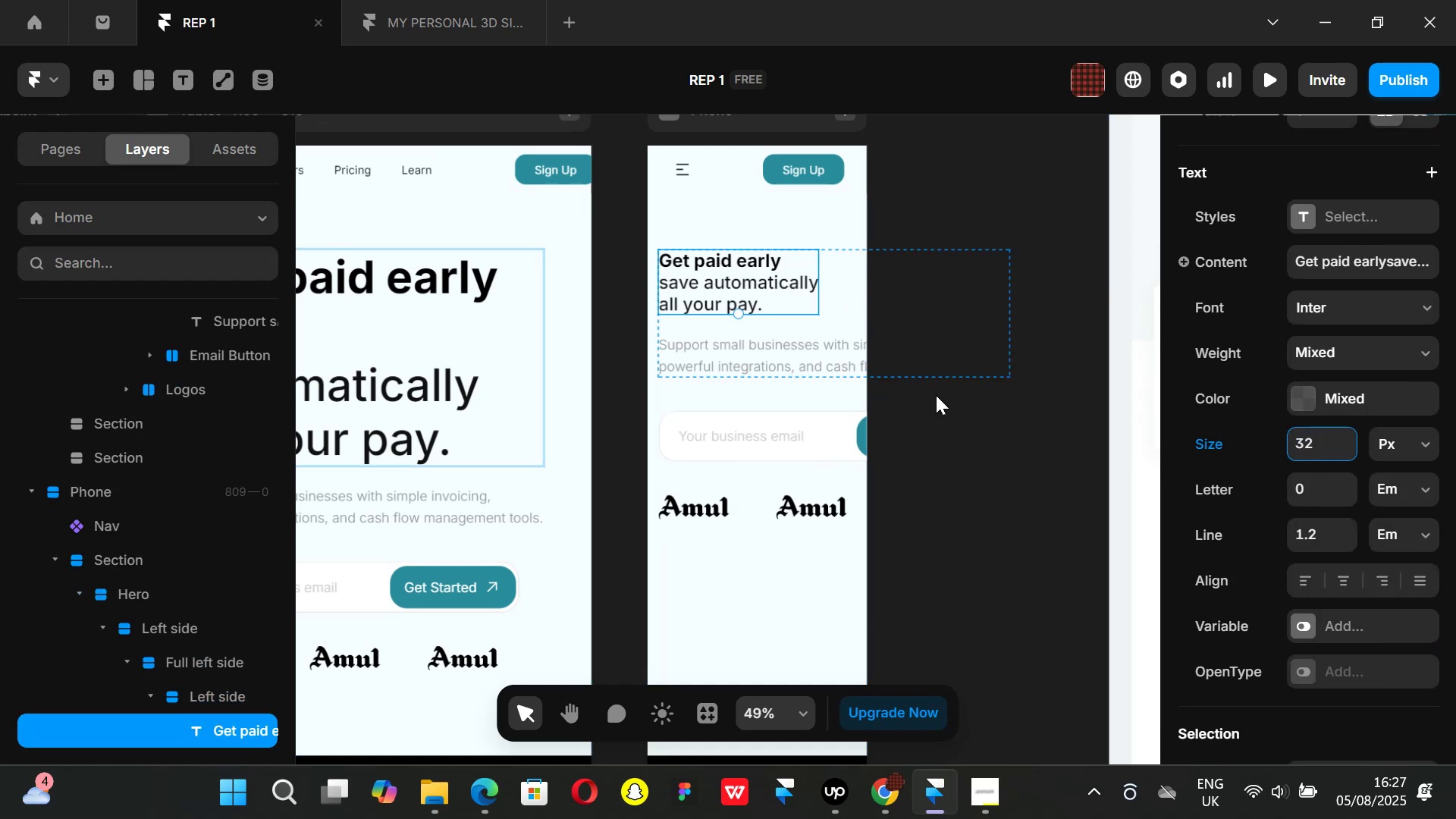 
left_click([732, 349])
 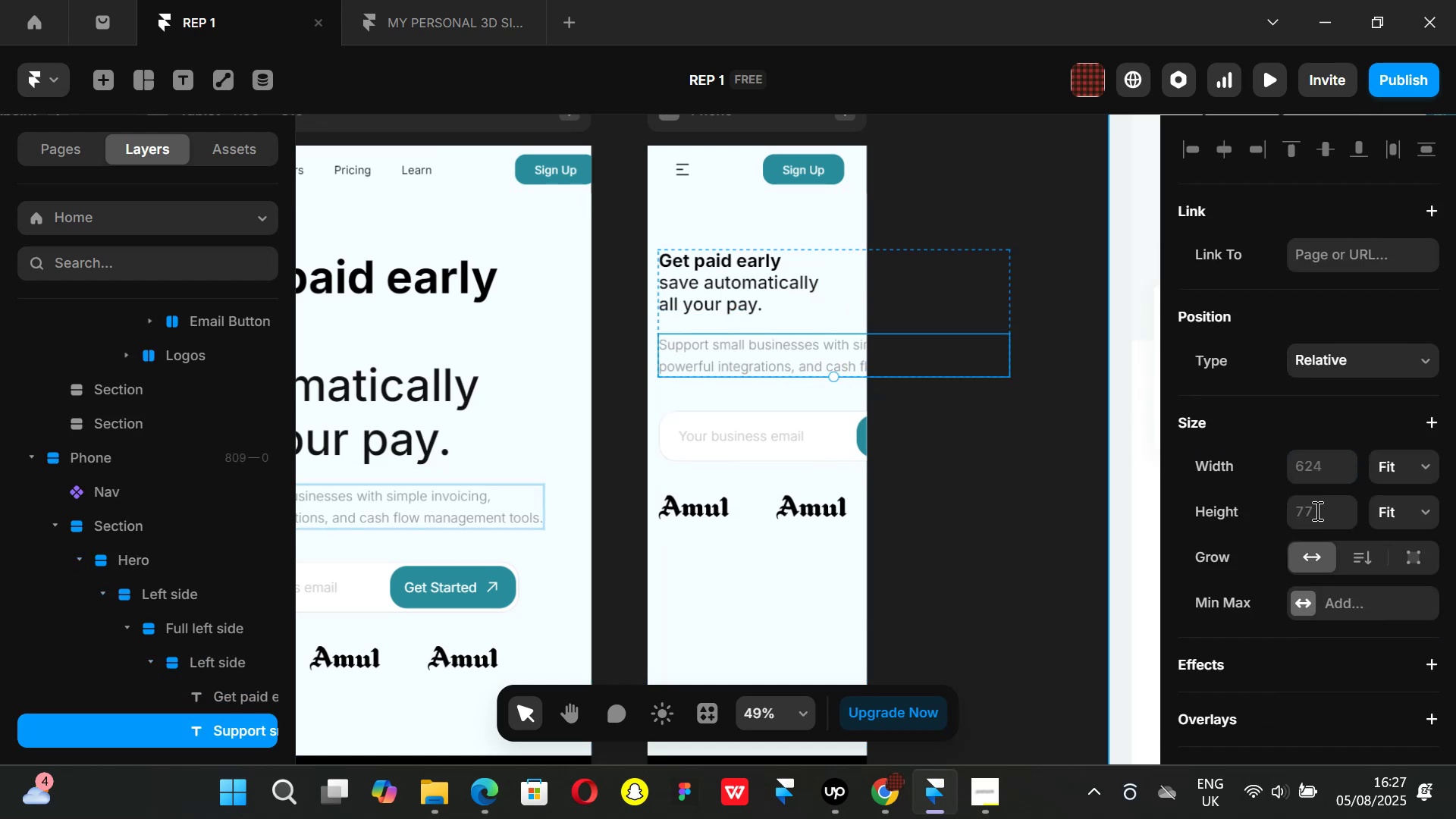 
scroll: coordinate [1325, 580], scroll_direction: down, amount: 5.0
 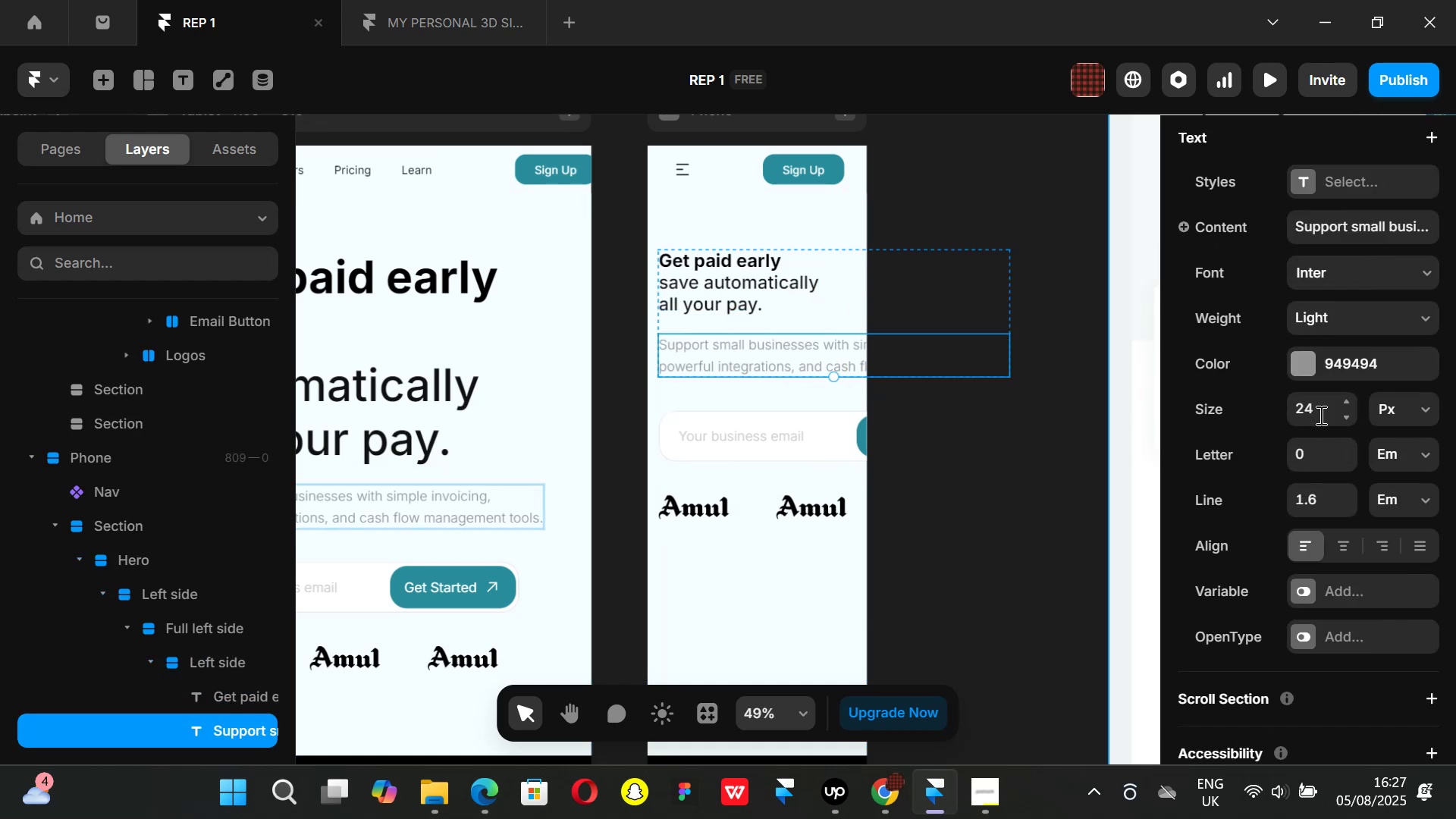 
left_click([1317, 400])
 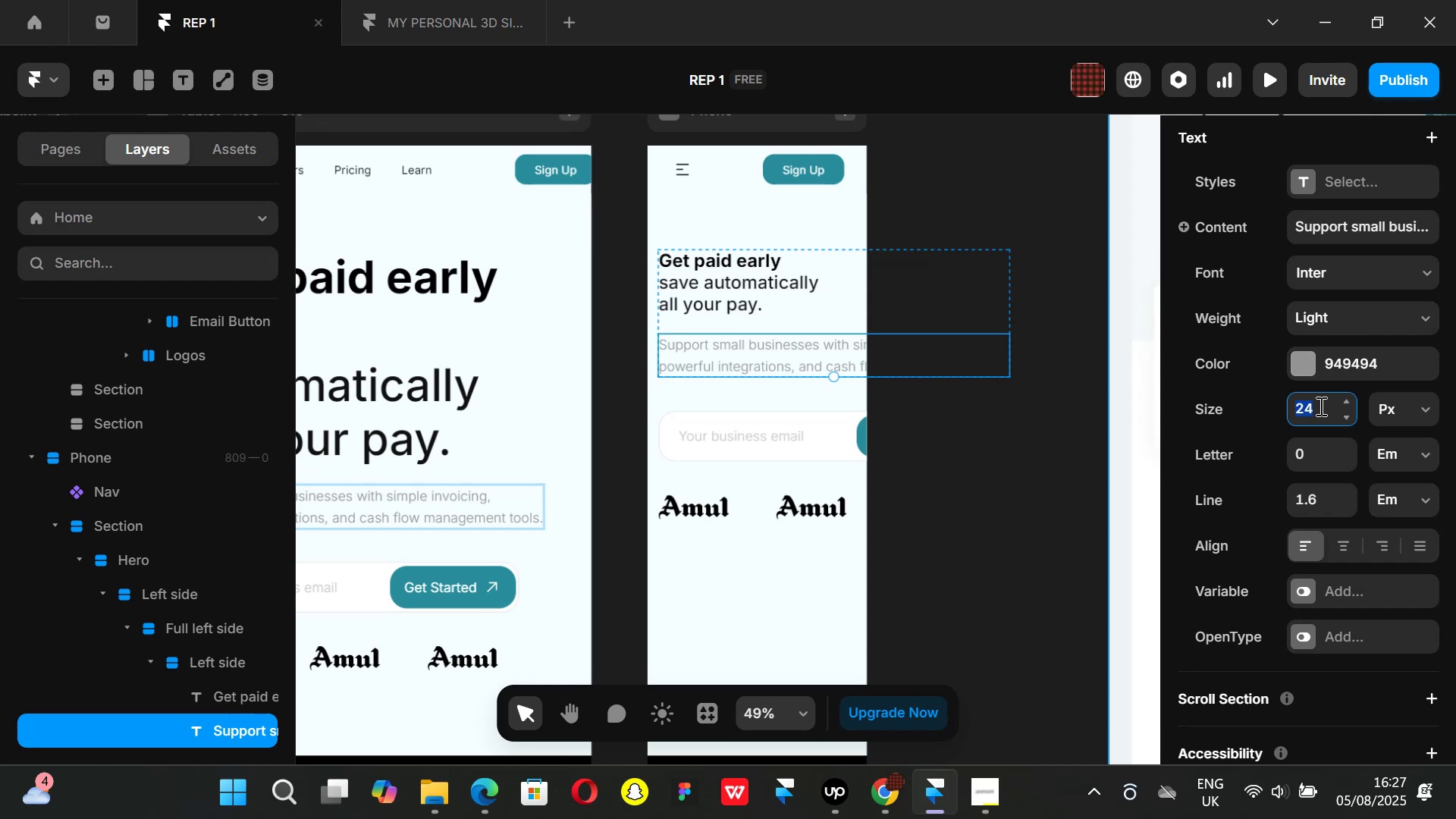 
type(16)
 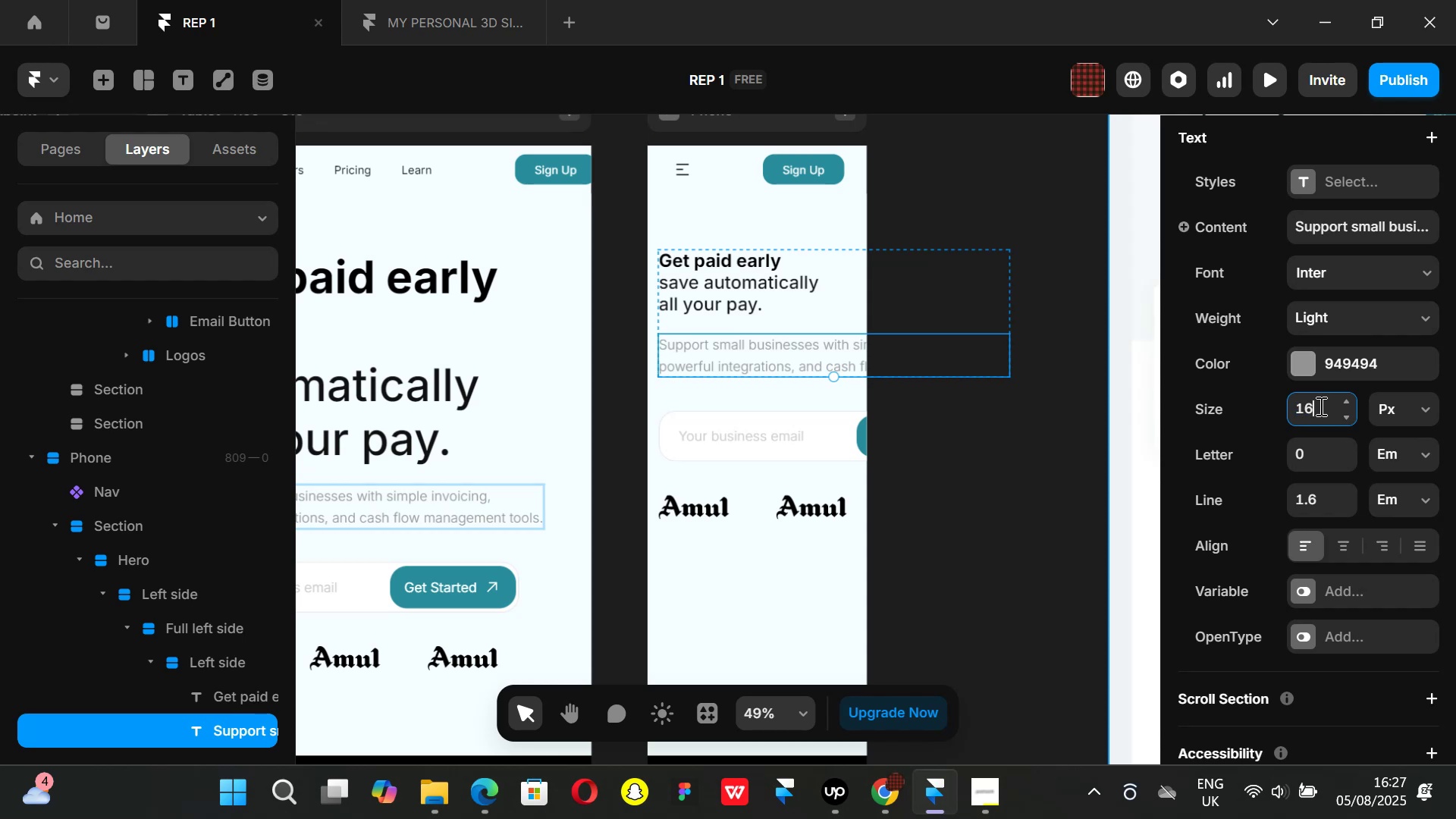 
key(Enter)
 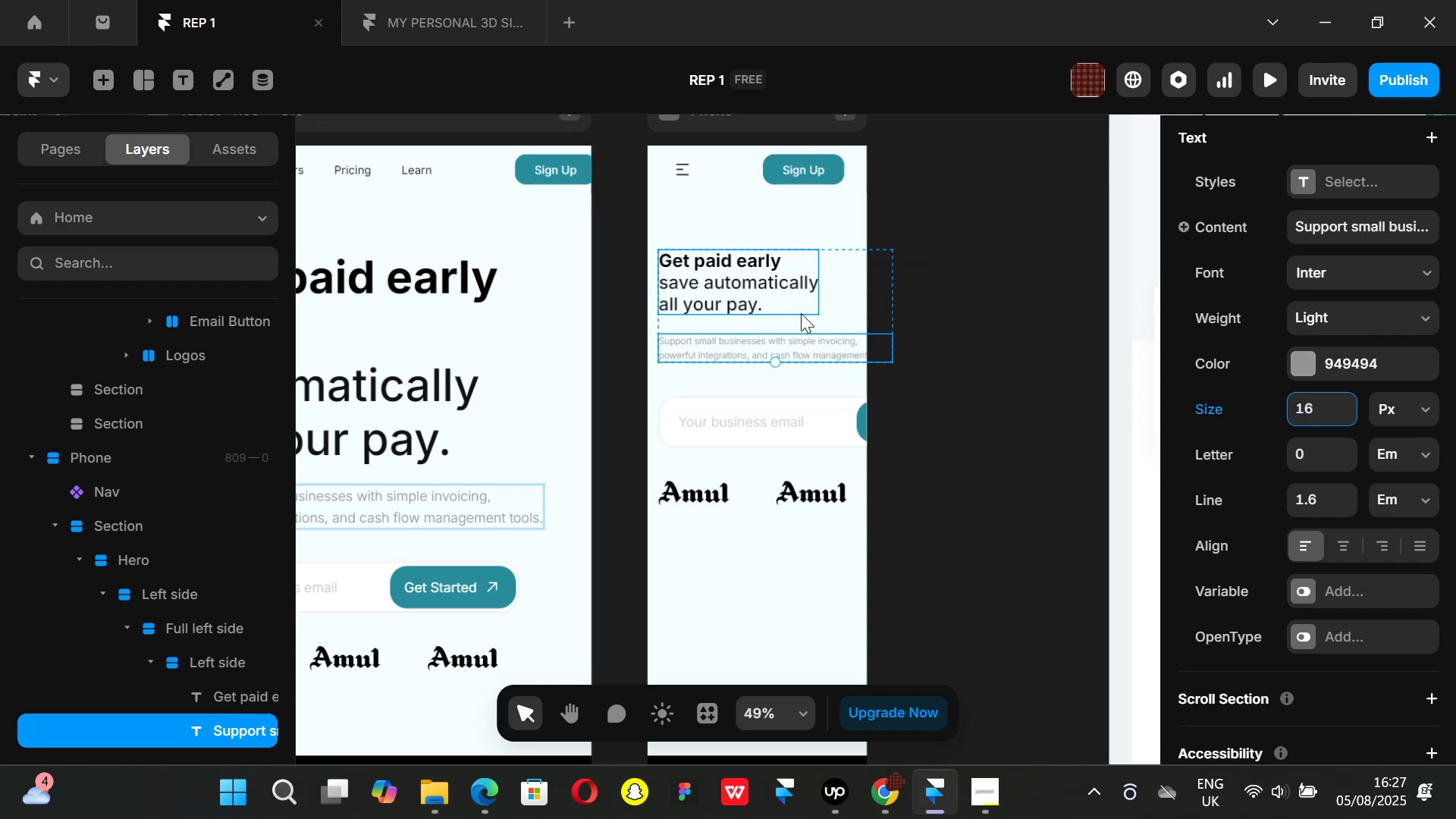 
left_click([817, 316])
 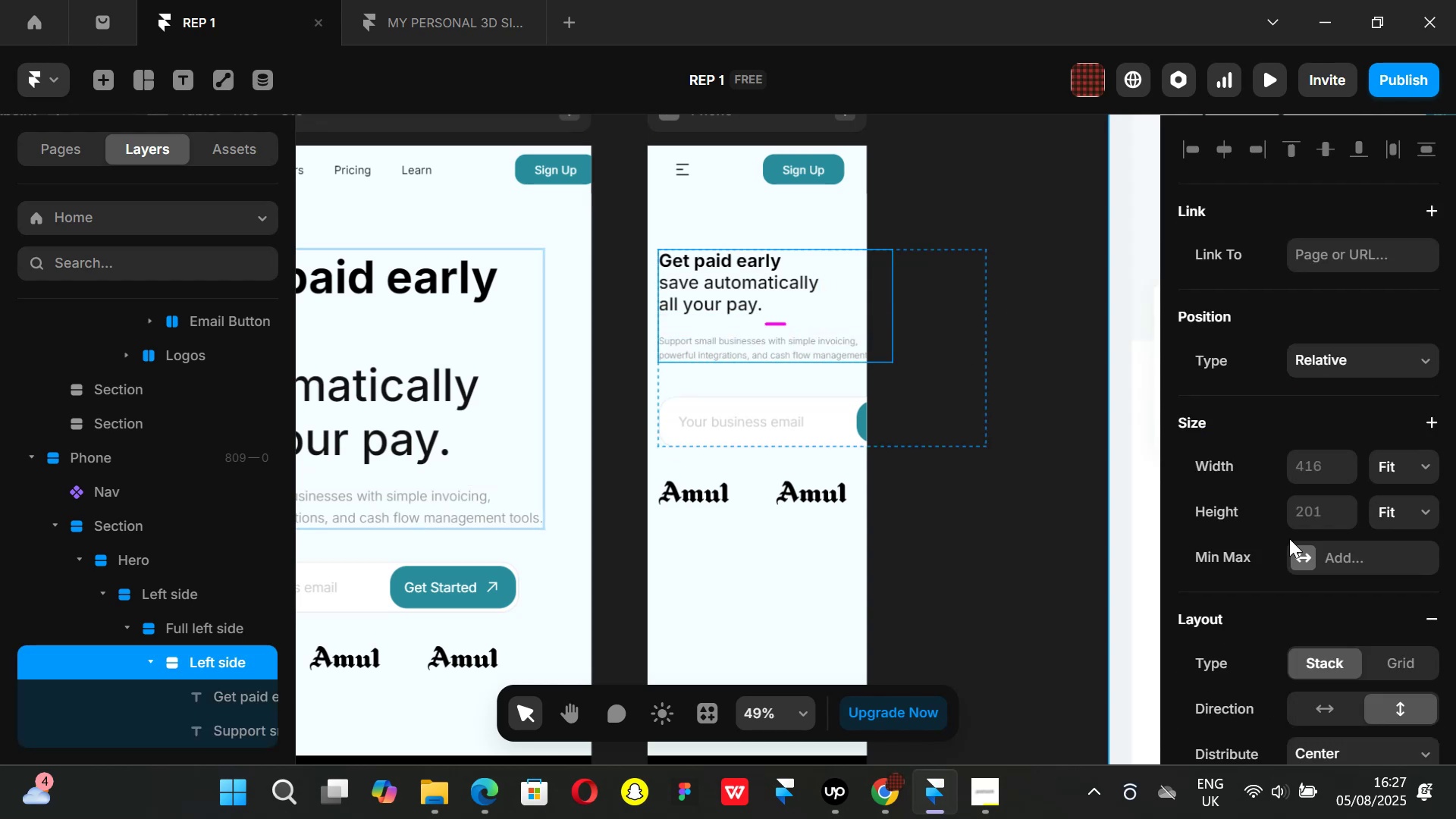 
scroll: coordinate [1332, 591], scroll_direction: down, amount: 2.0
 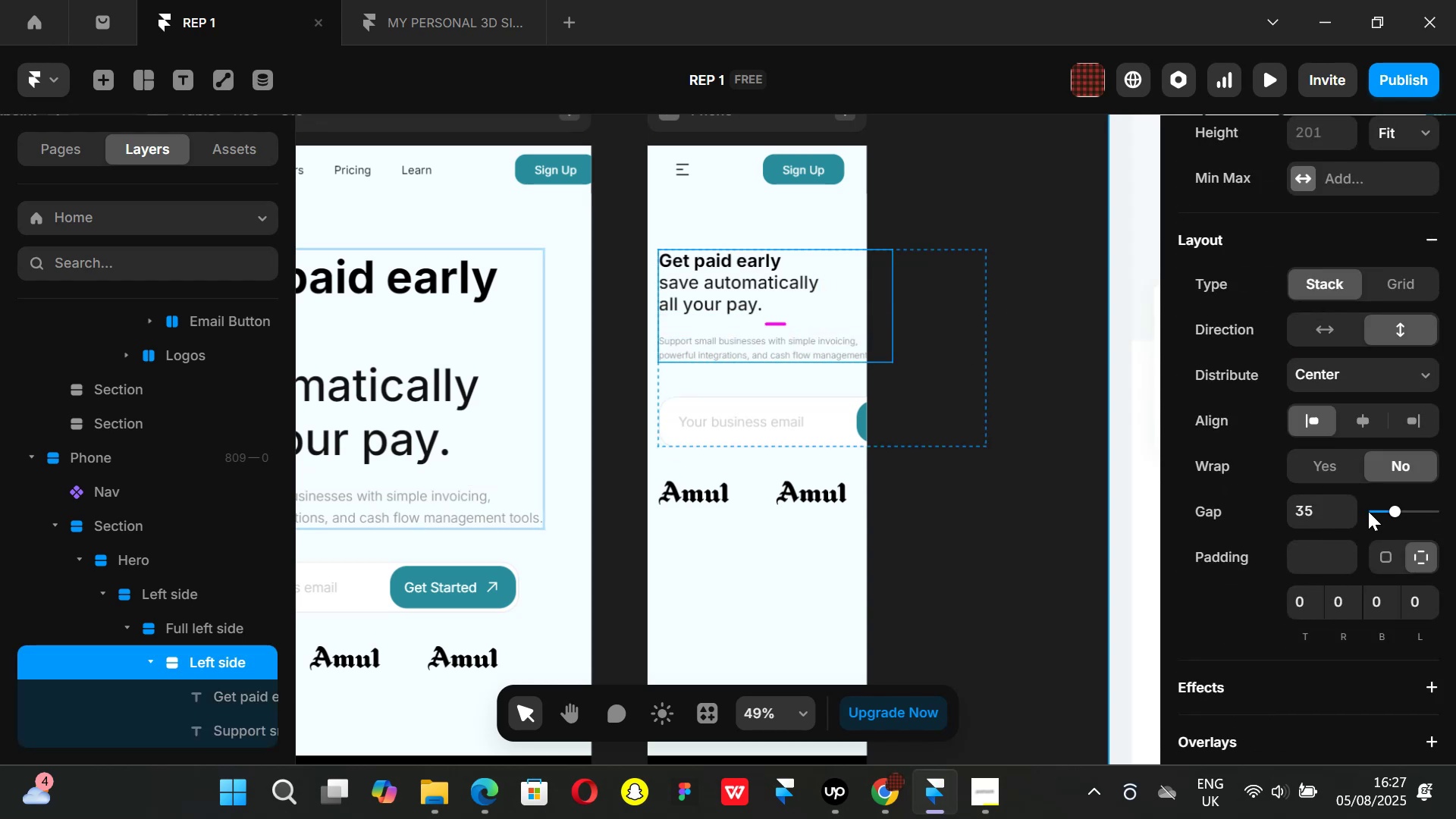 
left_click_drag(start_coordinate=[1348, 508], to_coordinate=[1352, 529])
 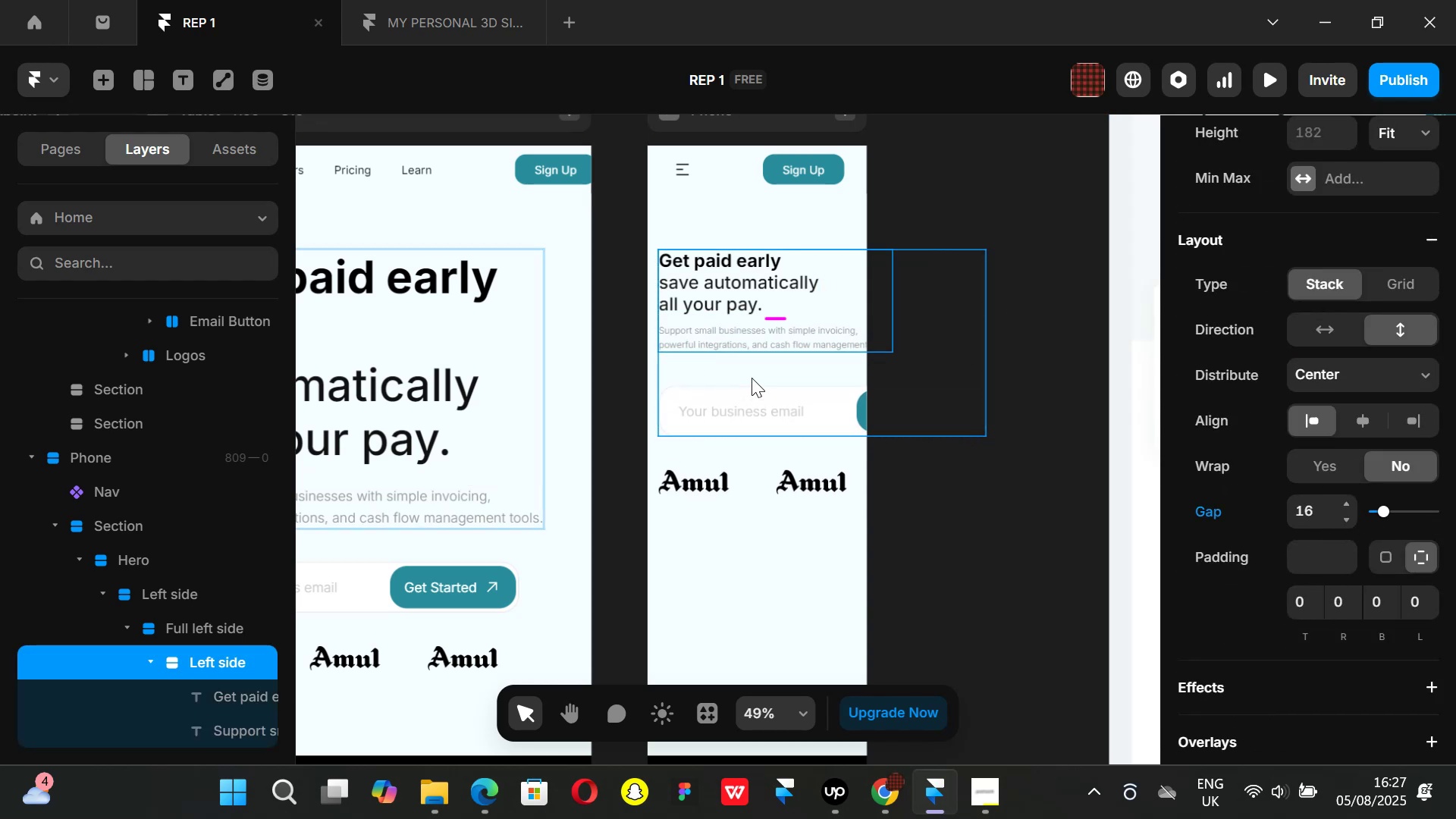 
left_click([752, 378])
 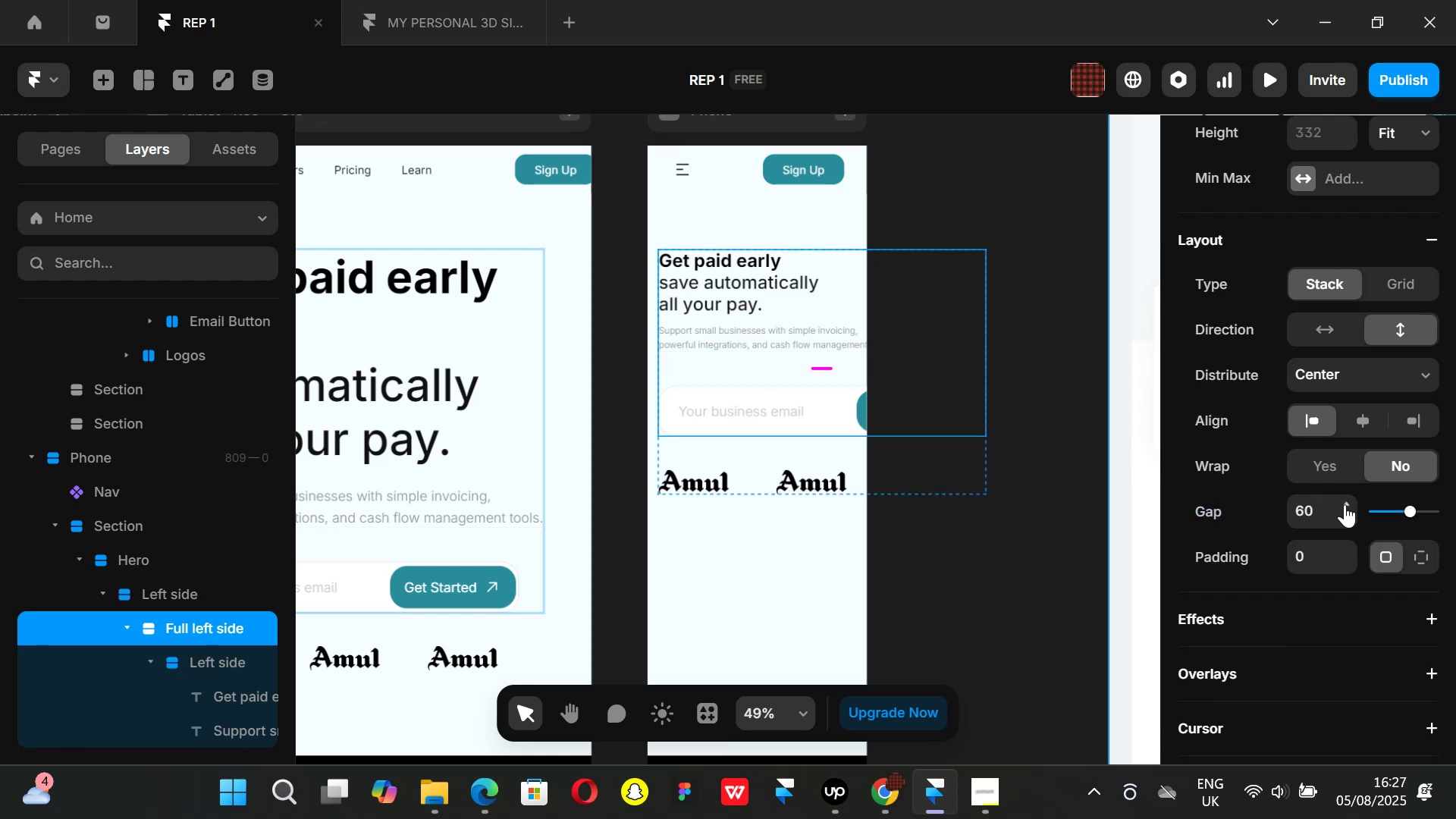 
left_click_drag(start_coordinate=[1345, 504], to_coordinate=[1349, 531])
 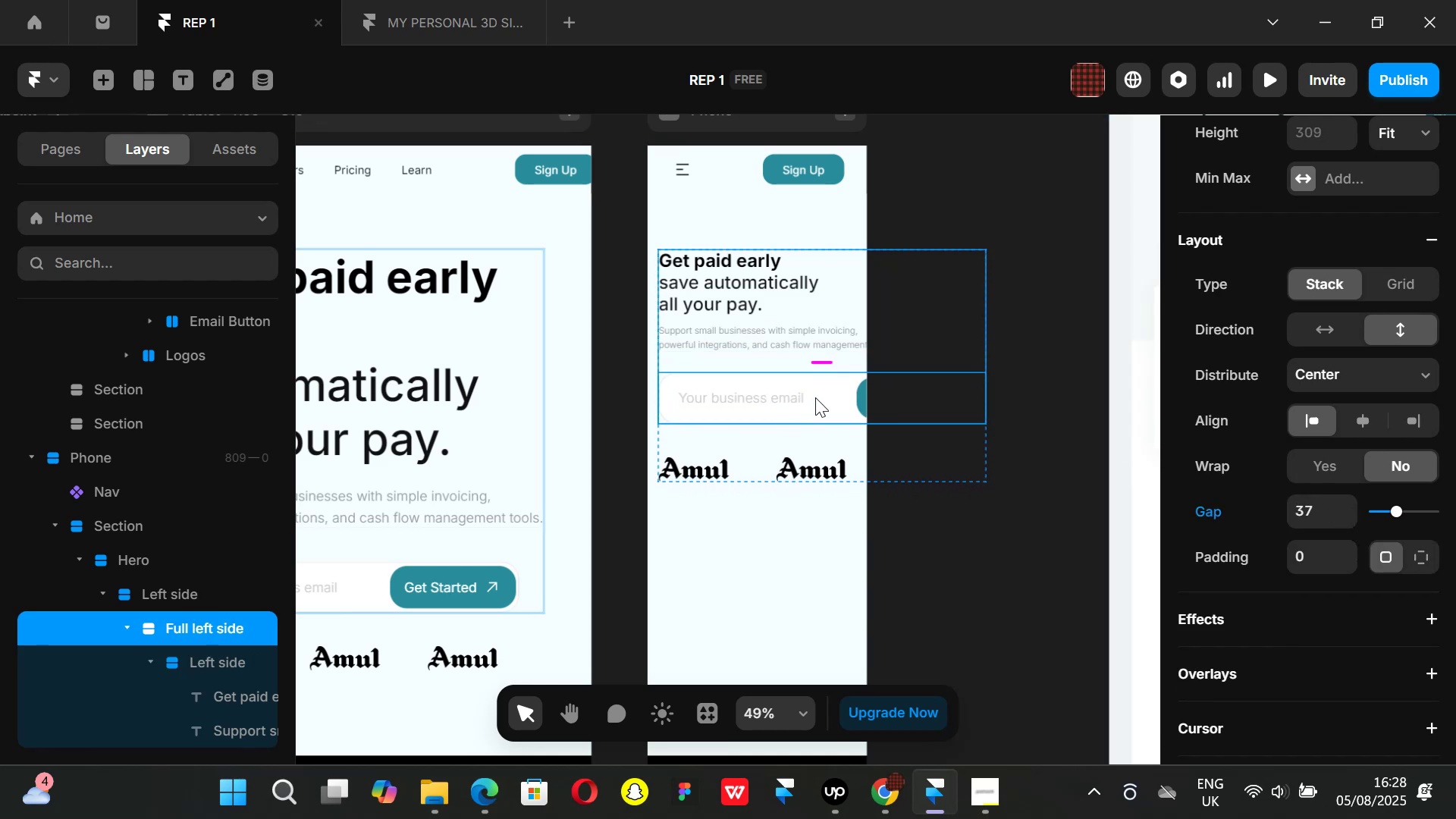 
left_click([815, 397])
 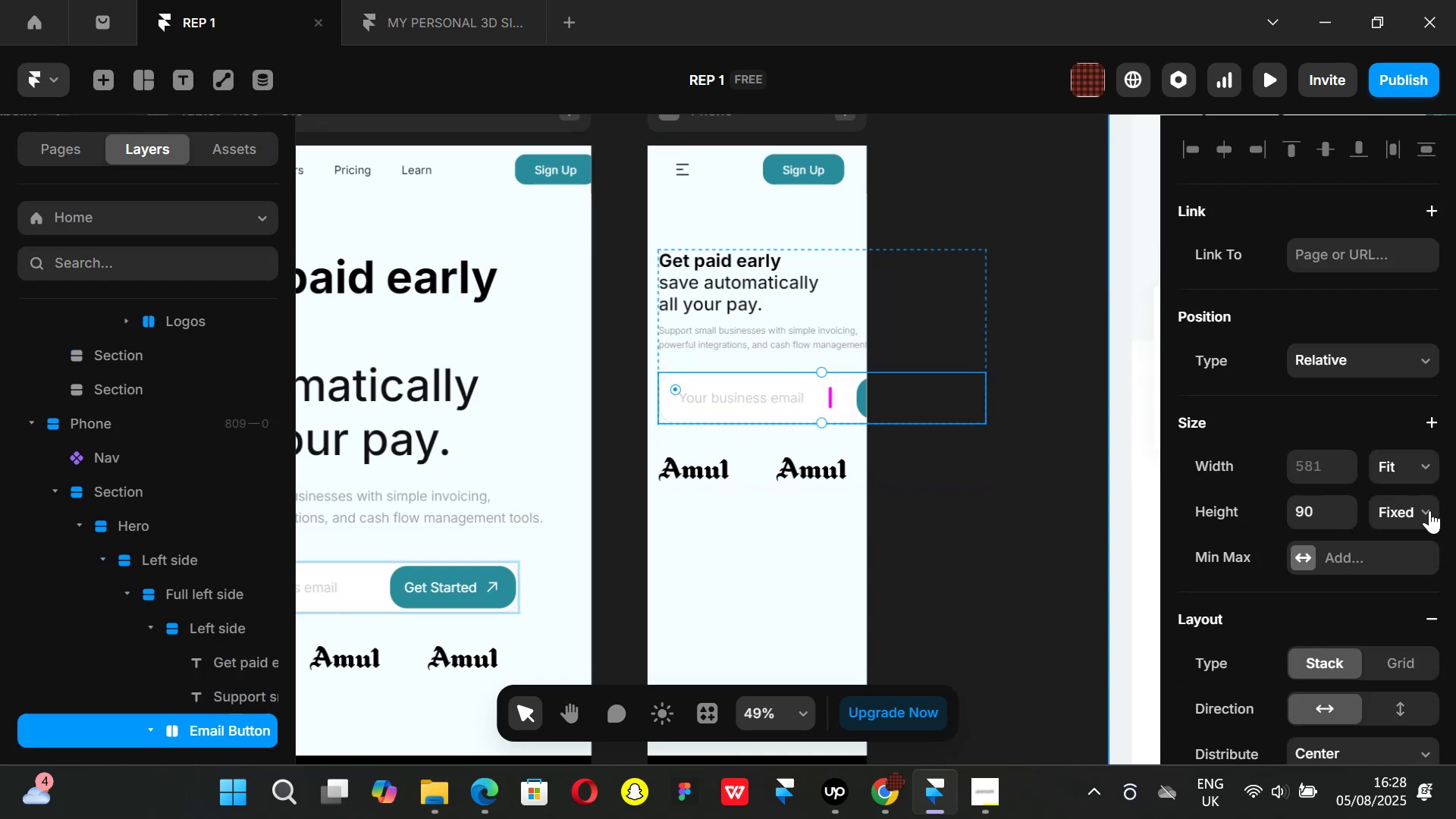 
left_click([1429, 510])
 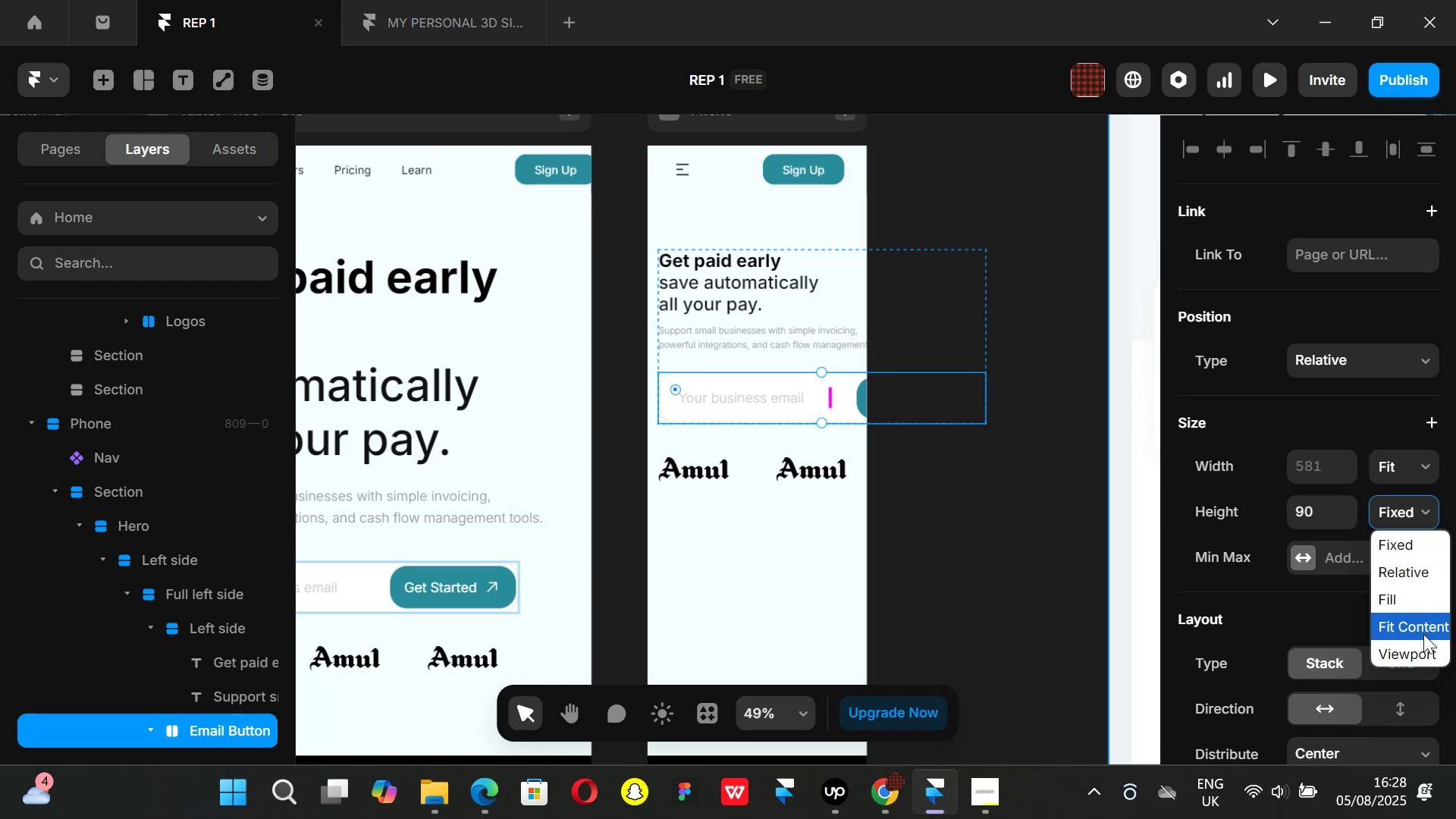 
left_click([1423, 634])
 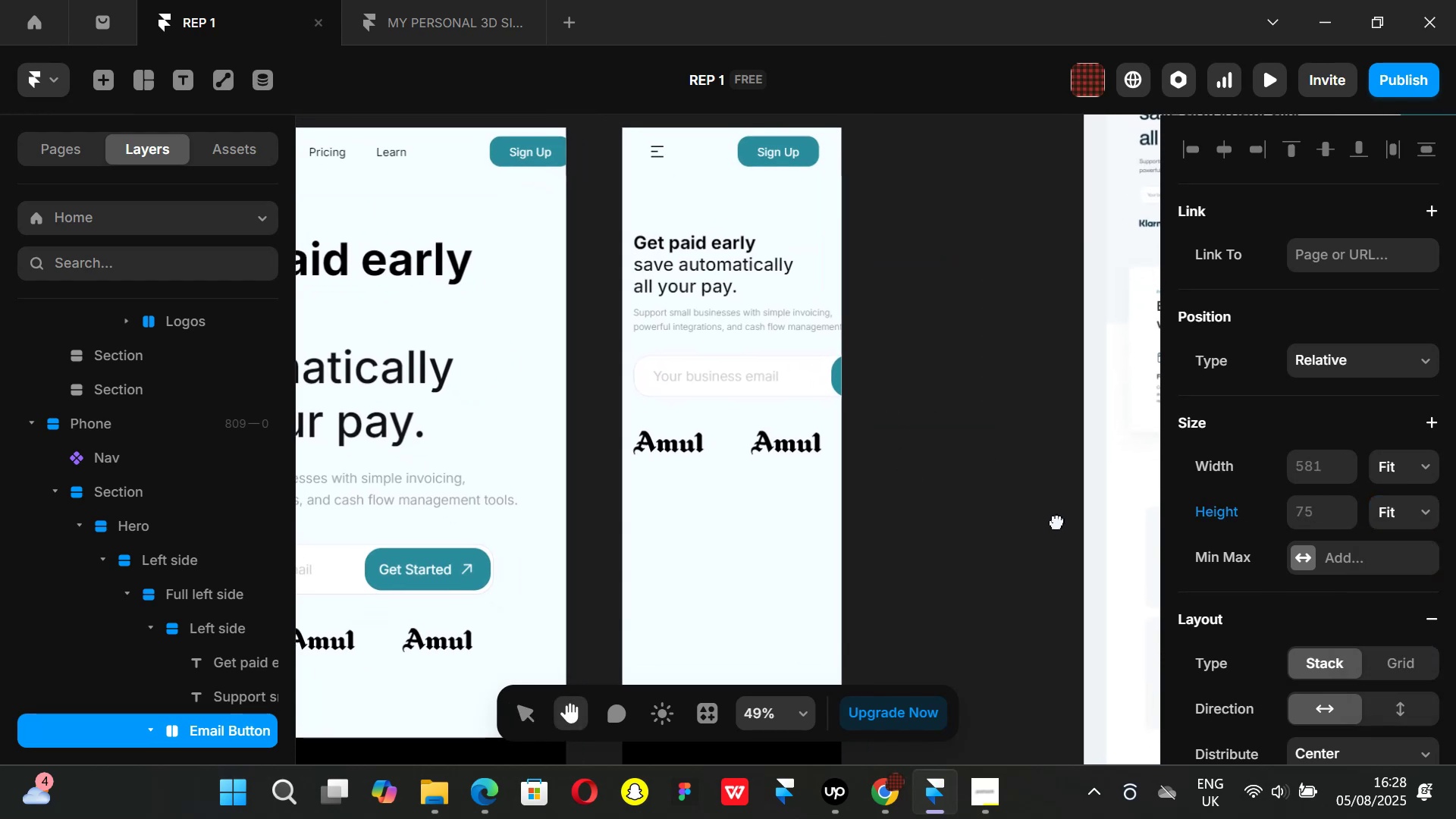 
wait(5.12)
 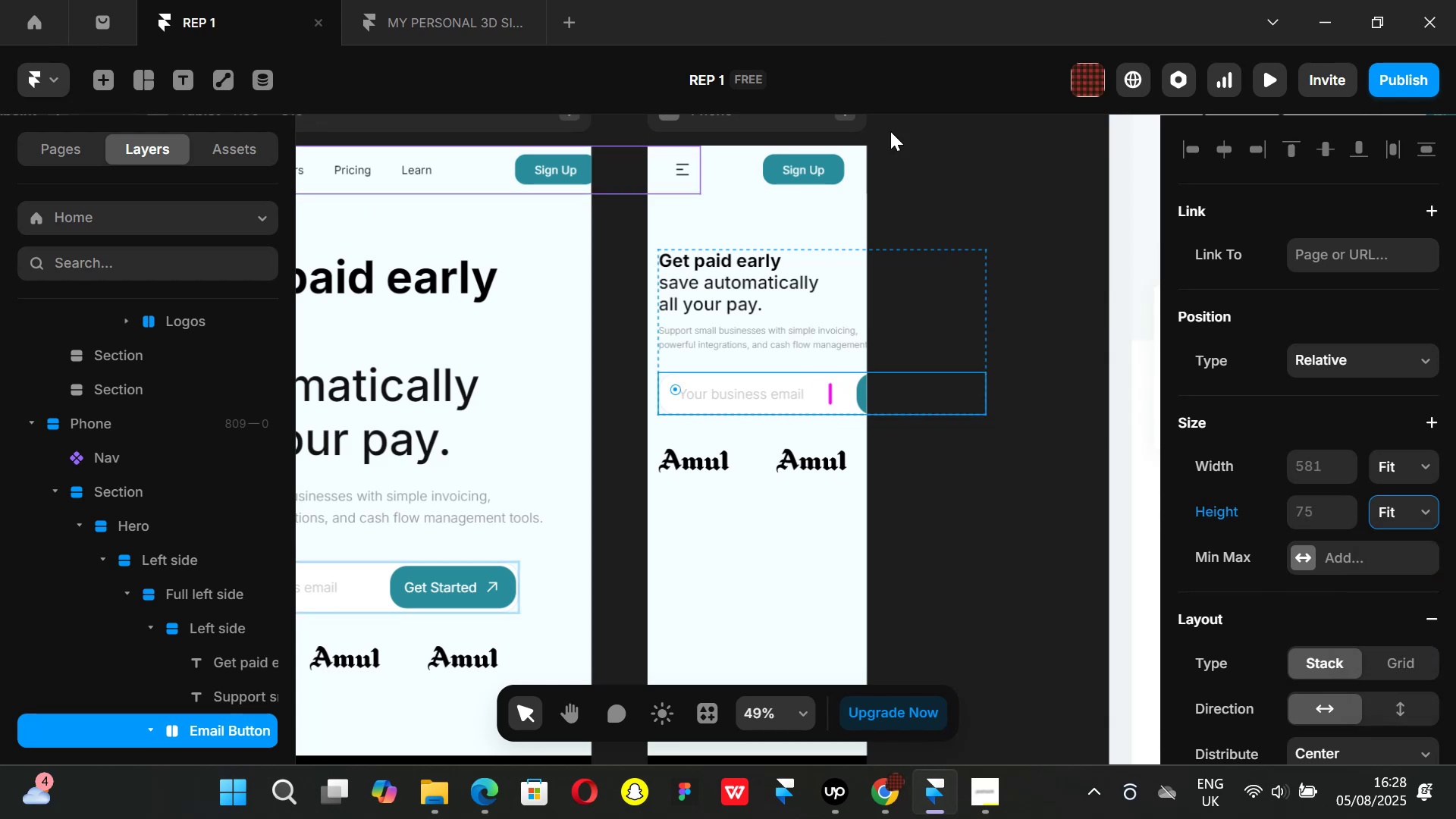 
scroll: coordinate [1353, 576], scroll_direction: down, amount: 2.0
 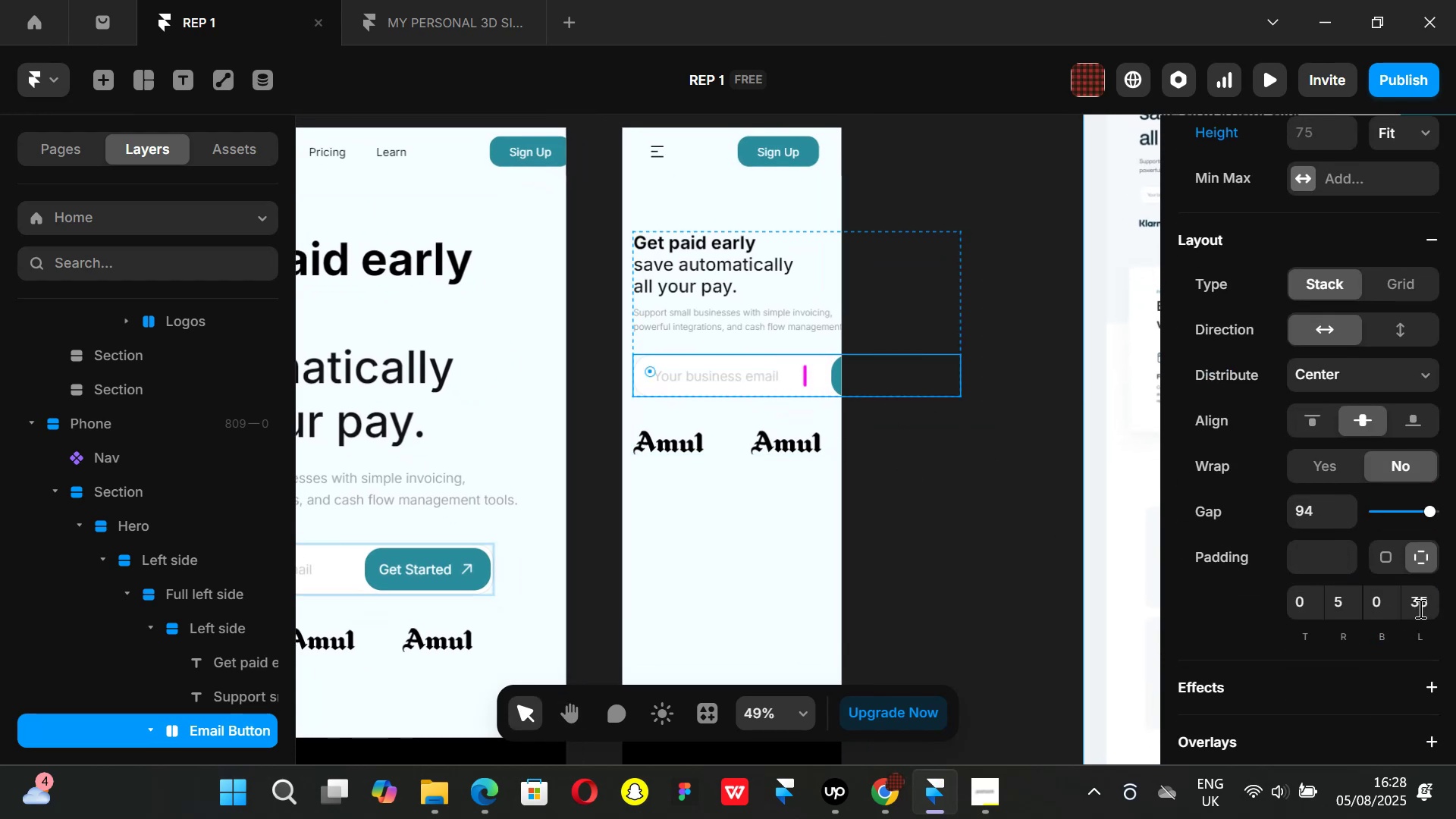 
left_click([1384, 554])
 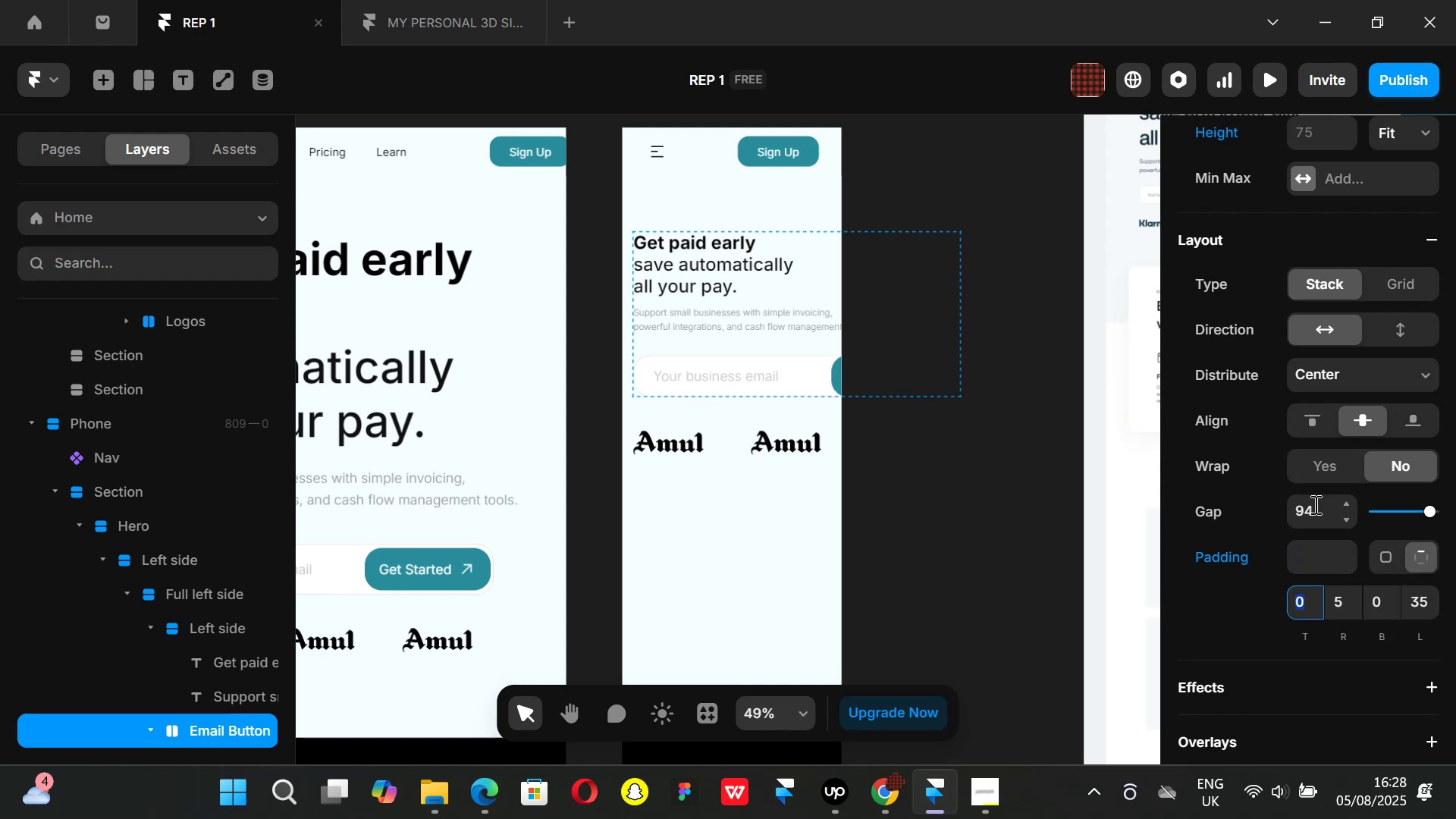 
left_click_drag(start_coordinate=[1393, 512], to_coordinate=[1446, 519])
 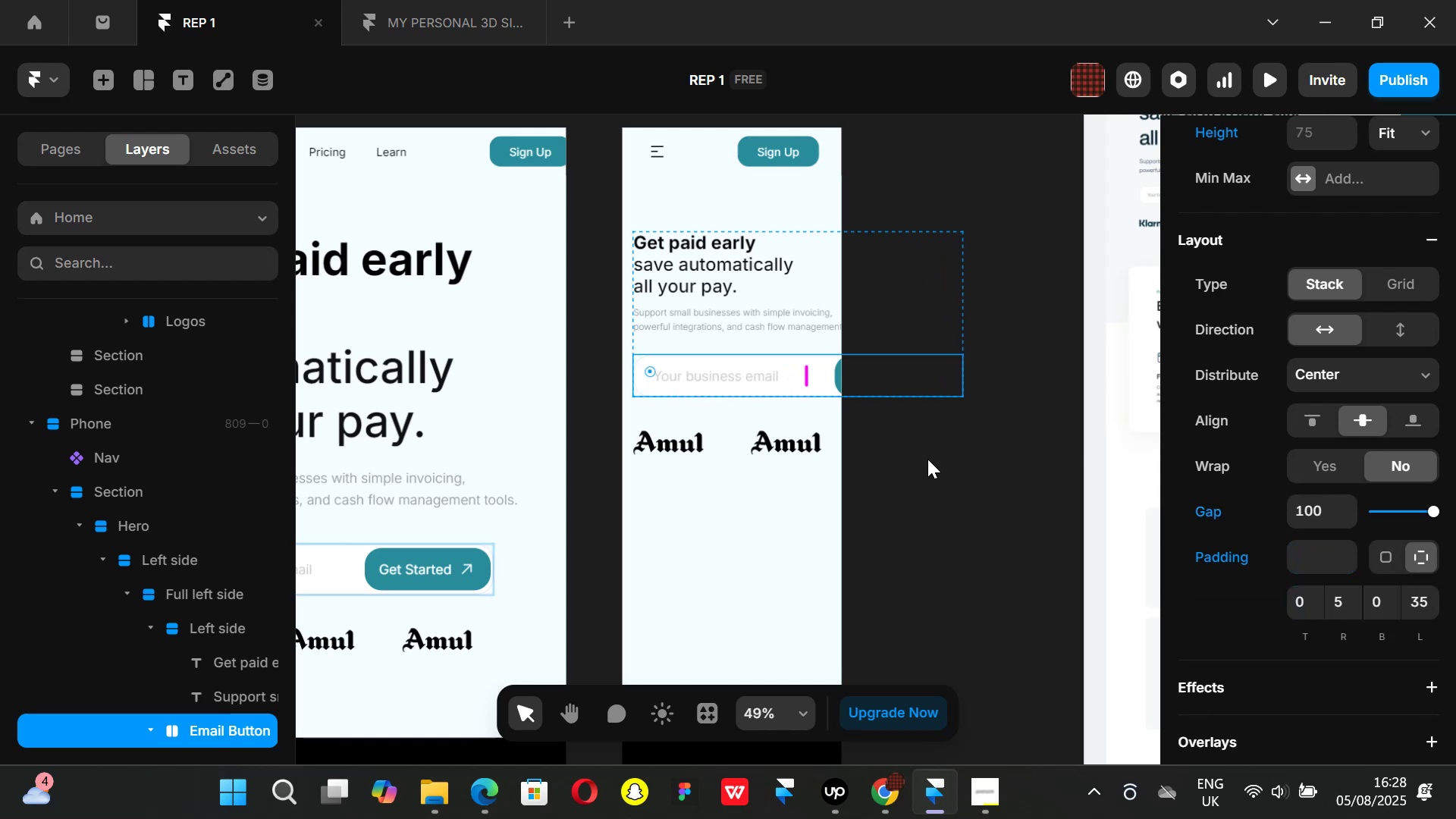 
left_click([940, 465])
 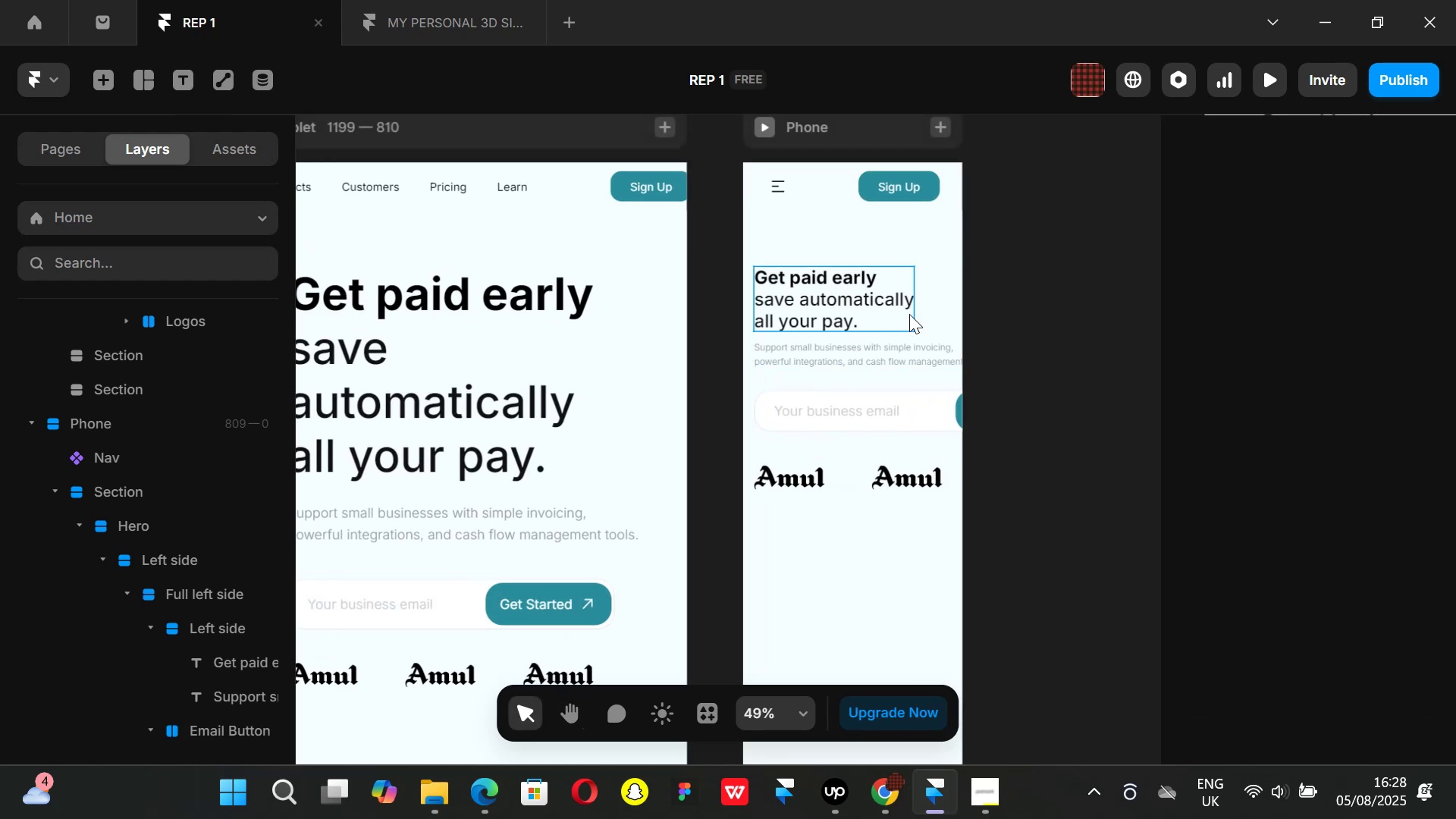 
left_click([891, 243])
 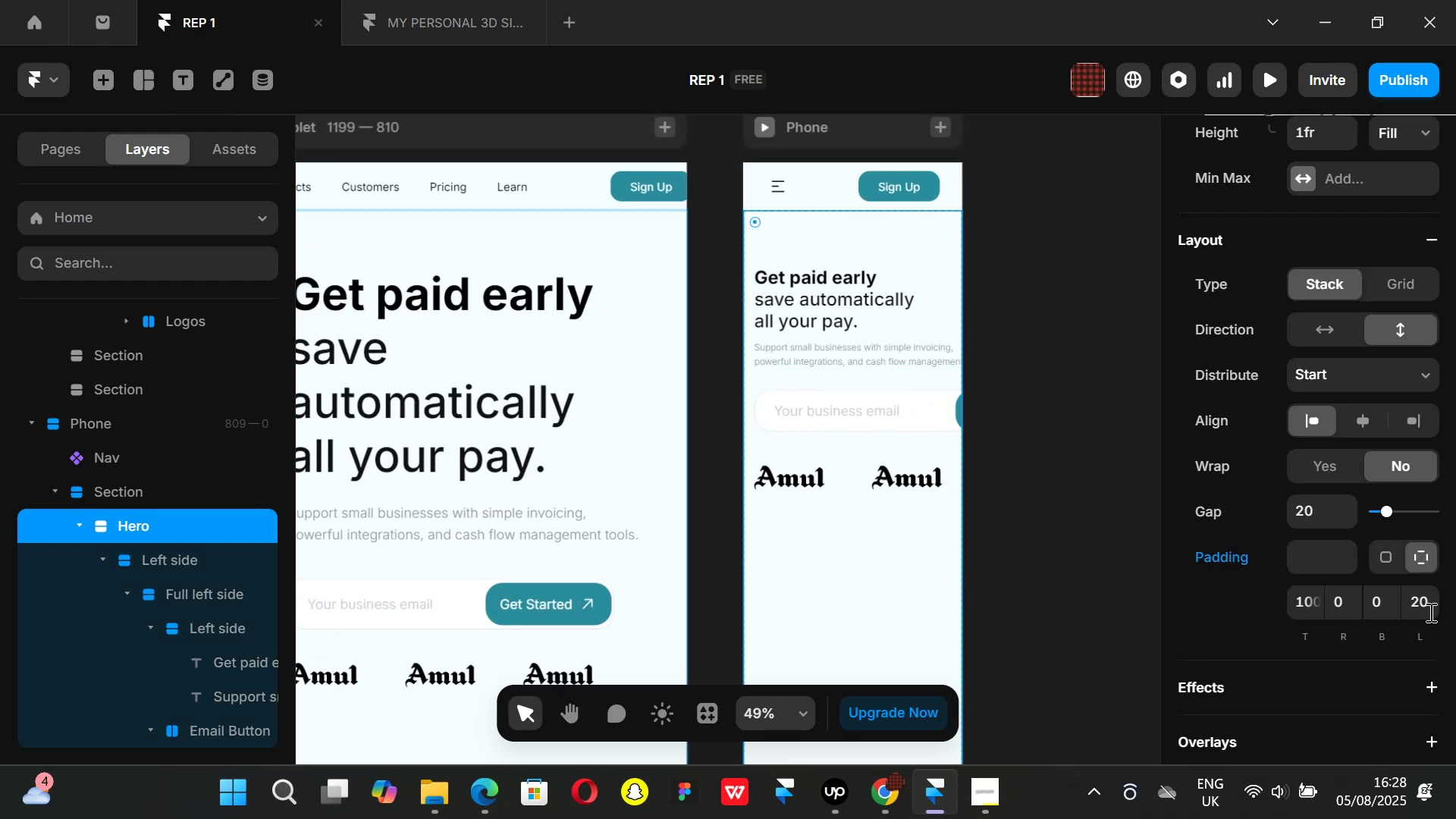 
left_click([1429, 610])
 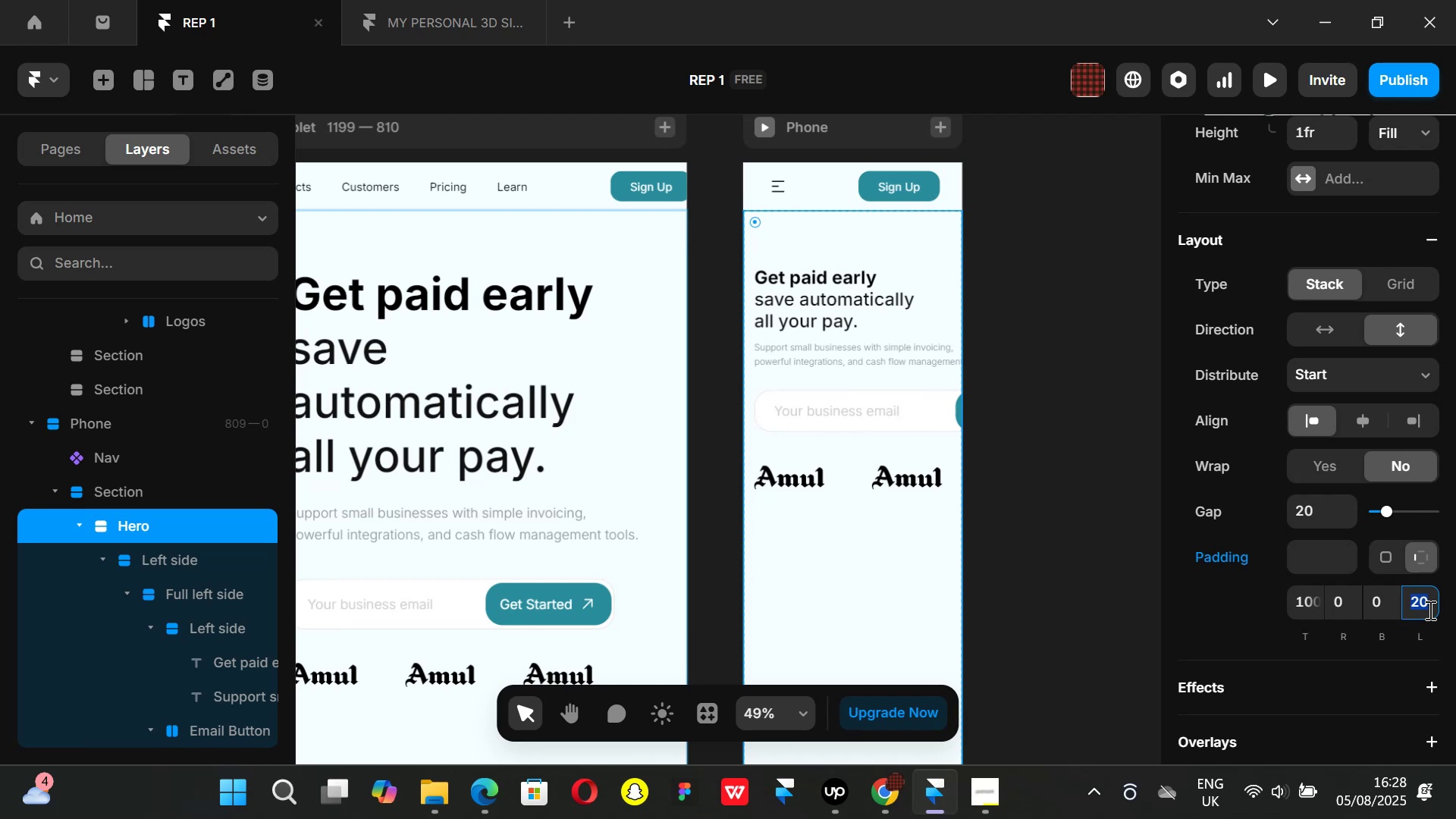 
type(24)
 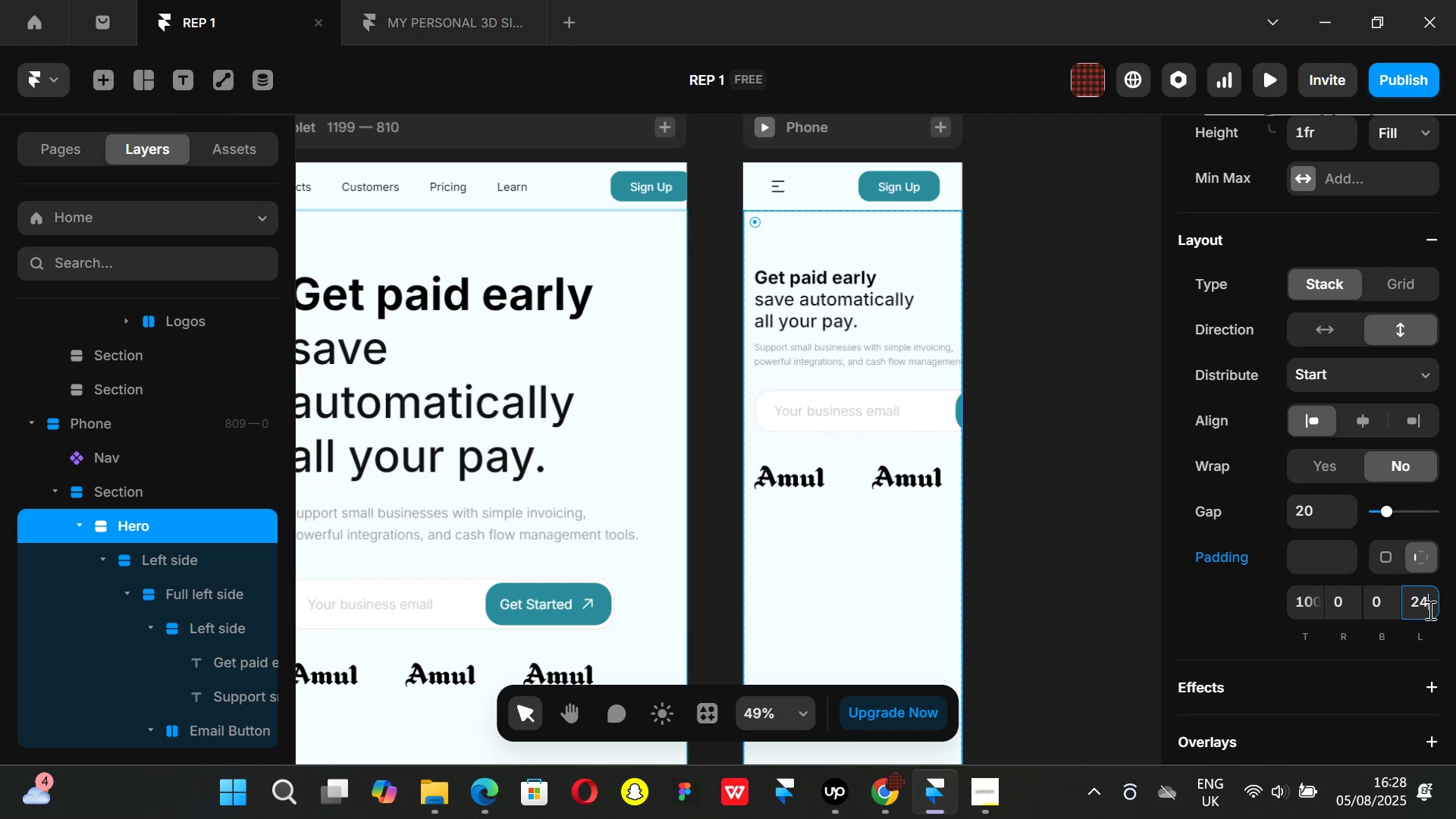 
key(Enter)
 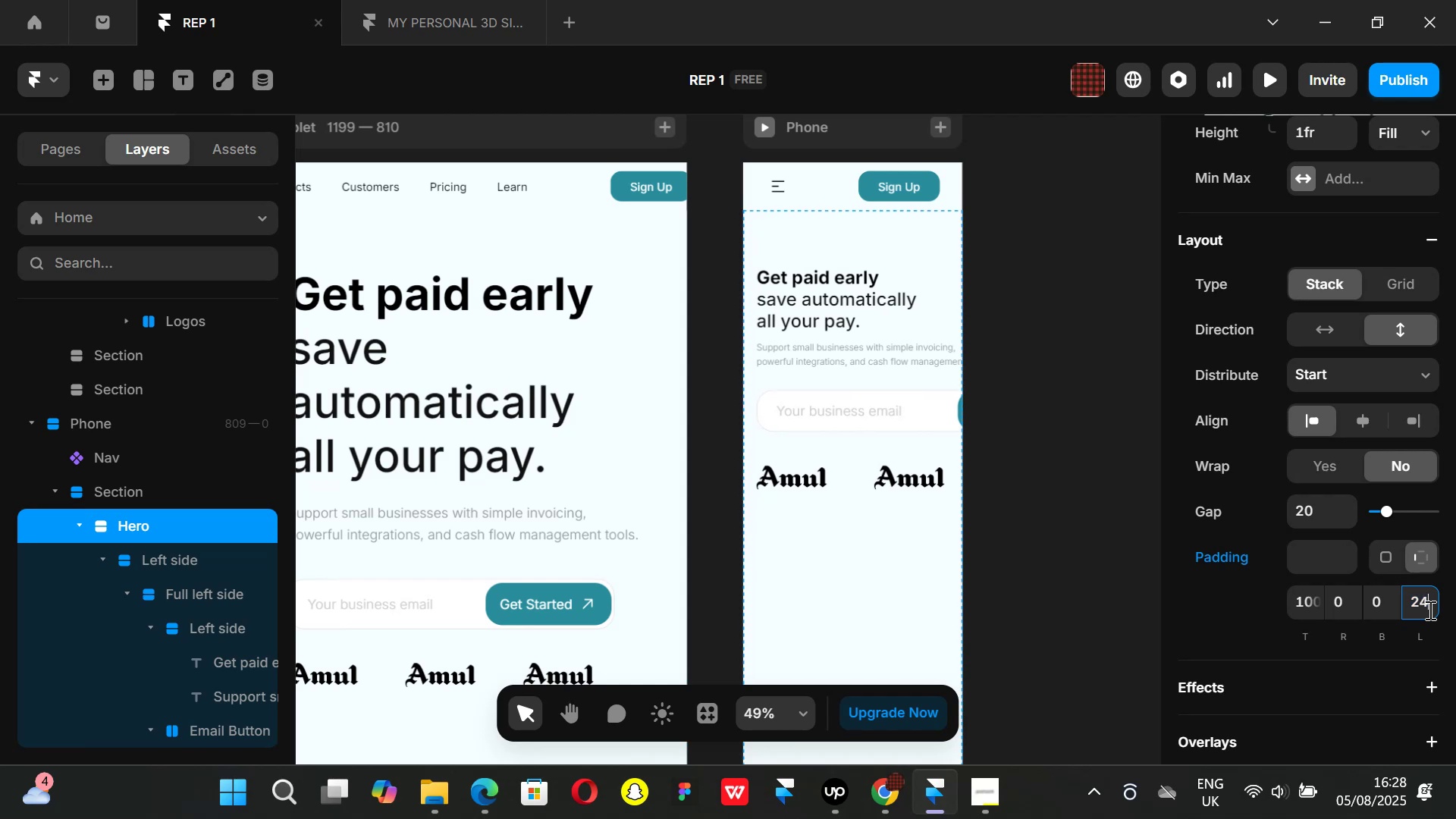 
key(Backspace)
key(Backspace)
type(30)
 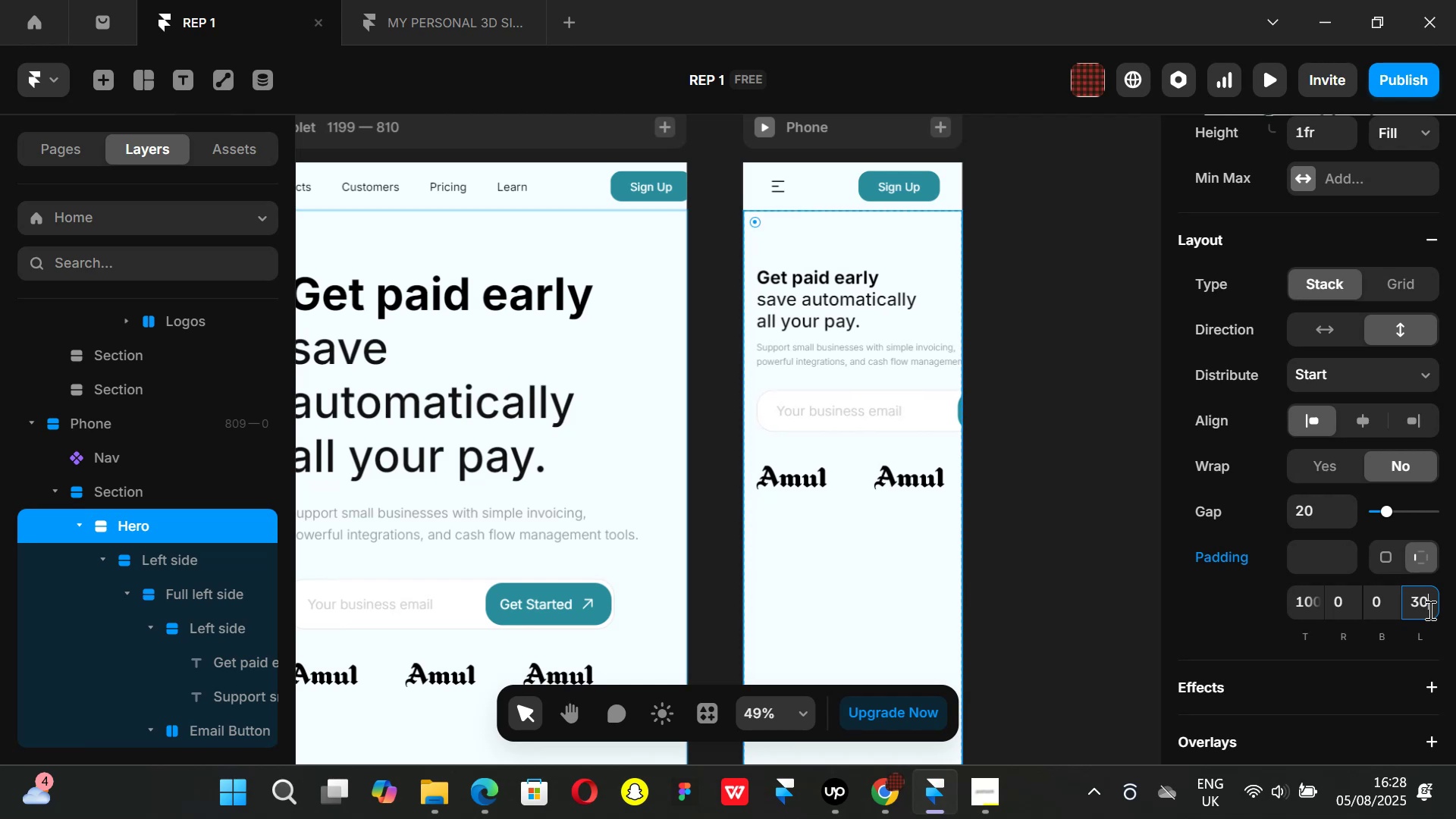 
key(Enter)
 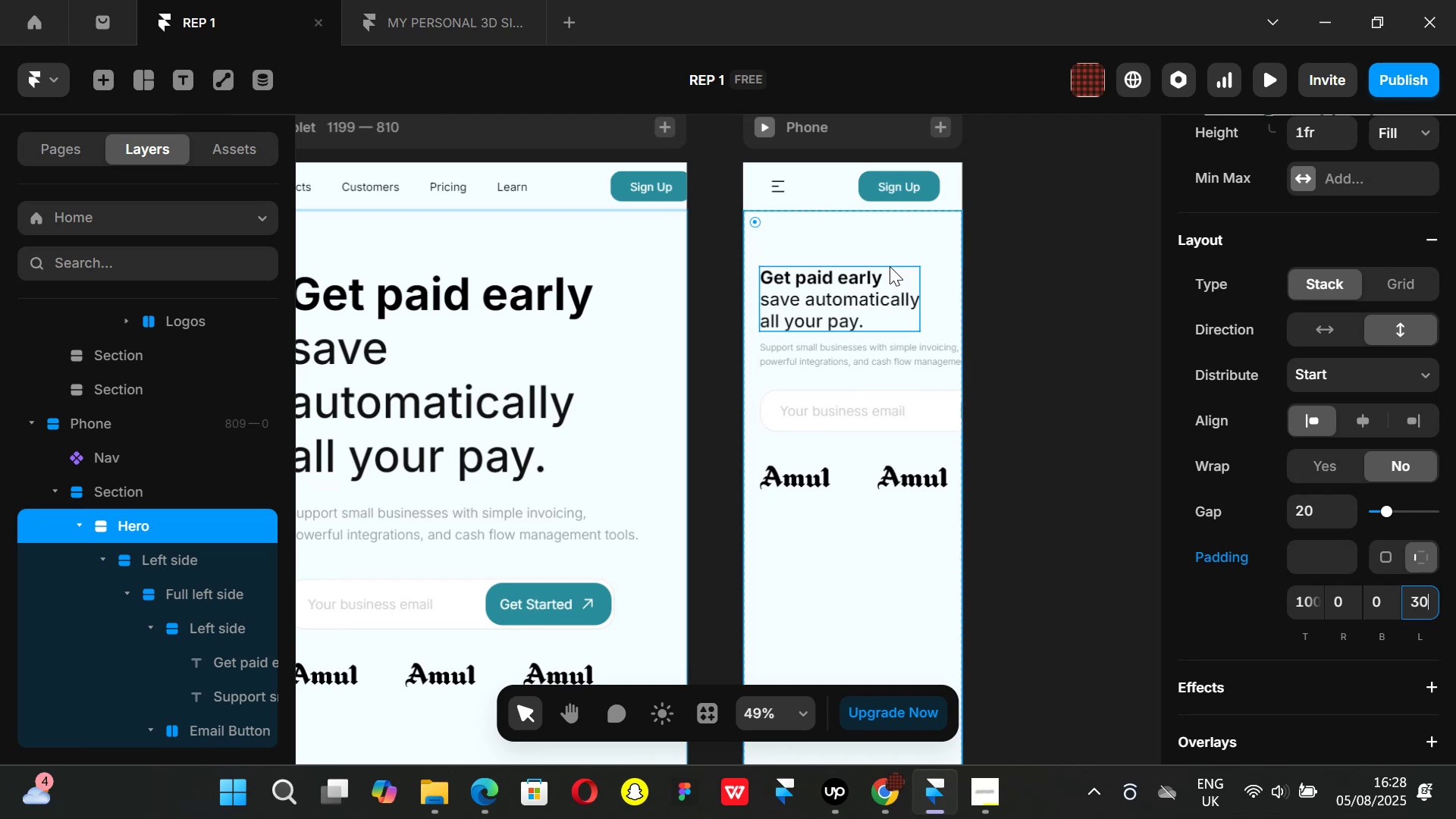 
left_click([1078, 247])
 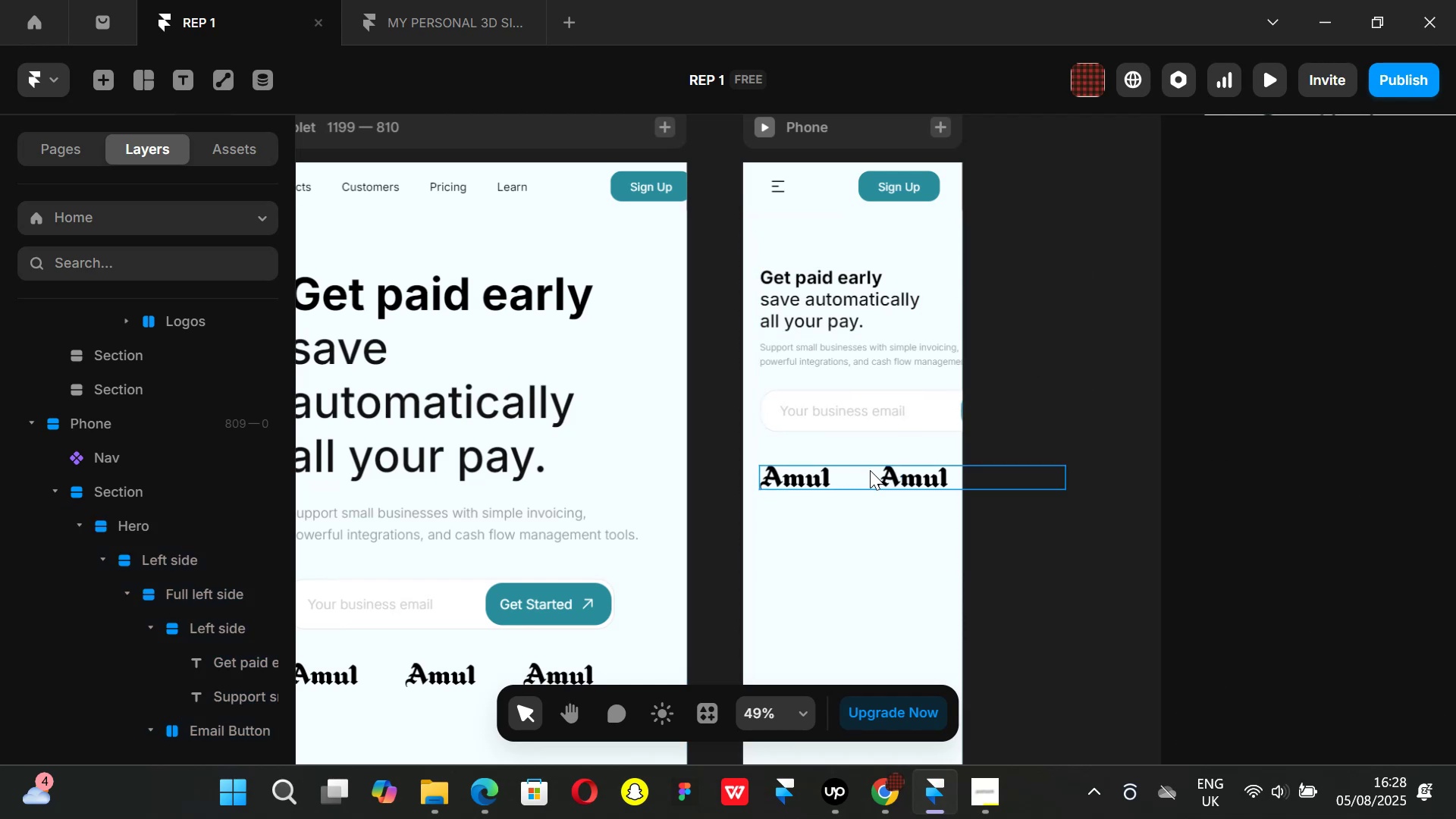 
left_click([868, 471])
 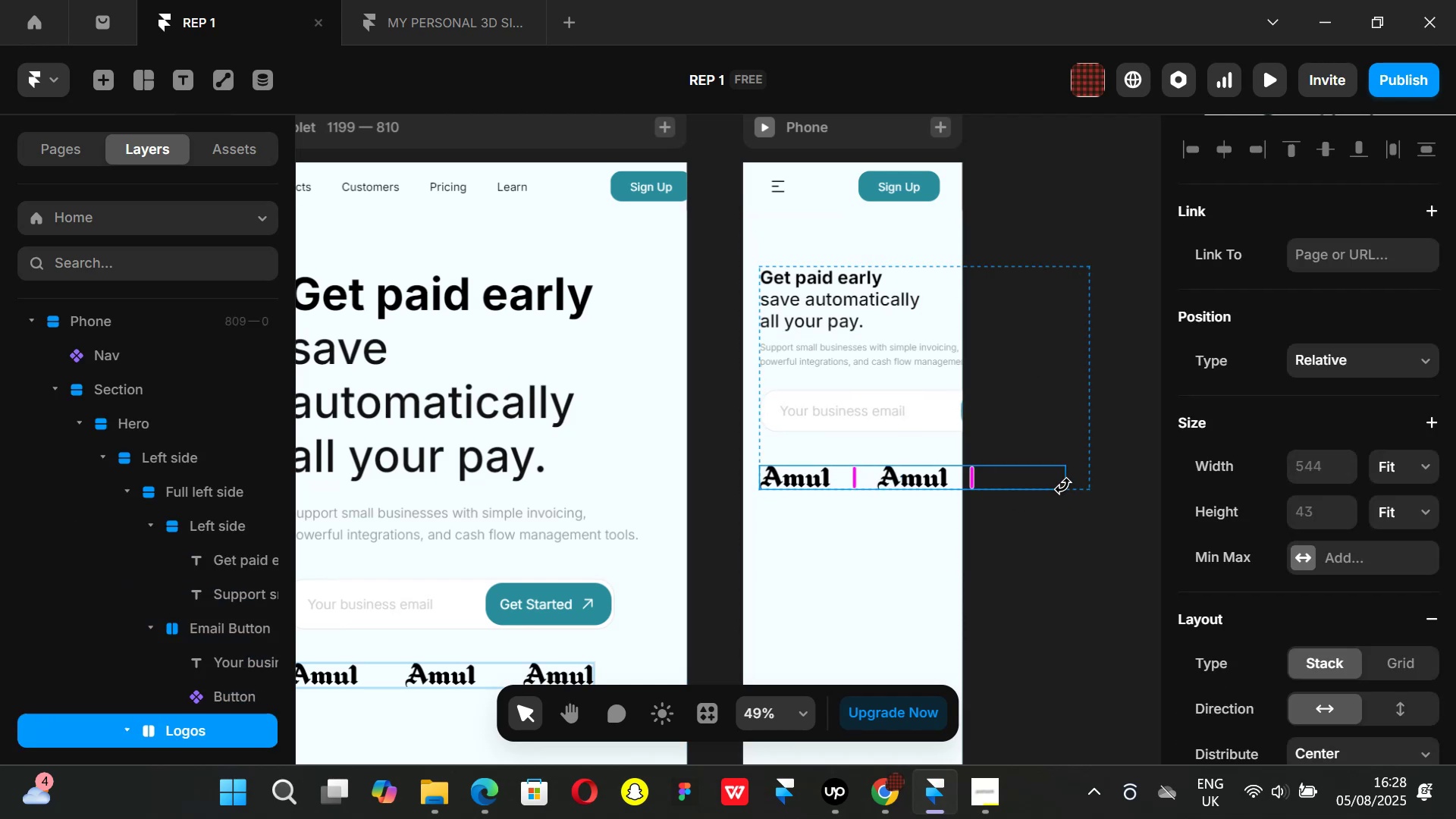 
key(K)
 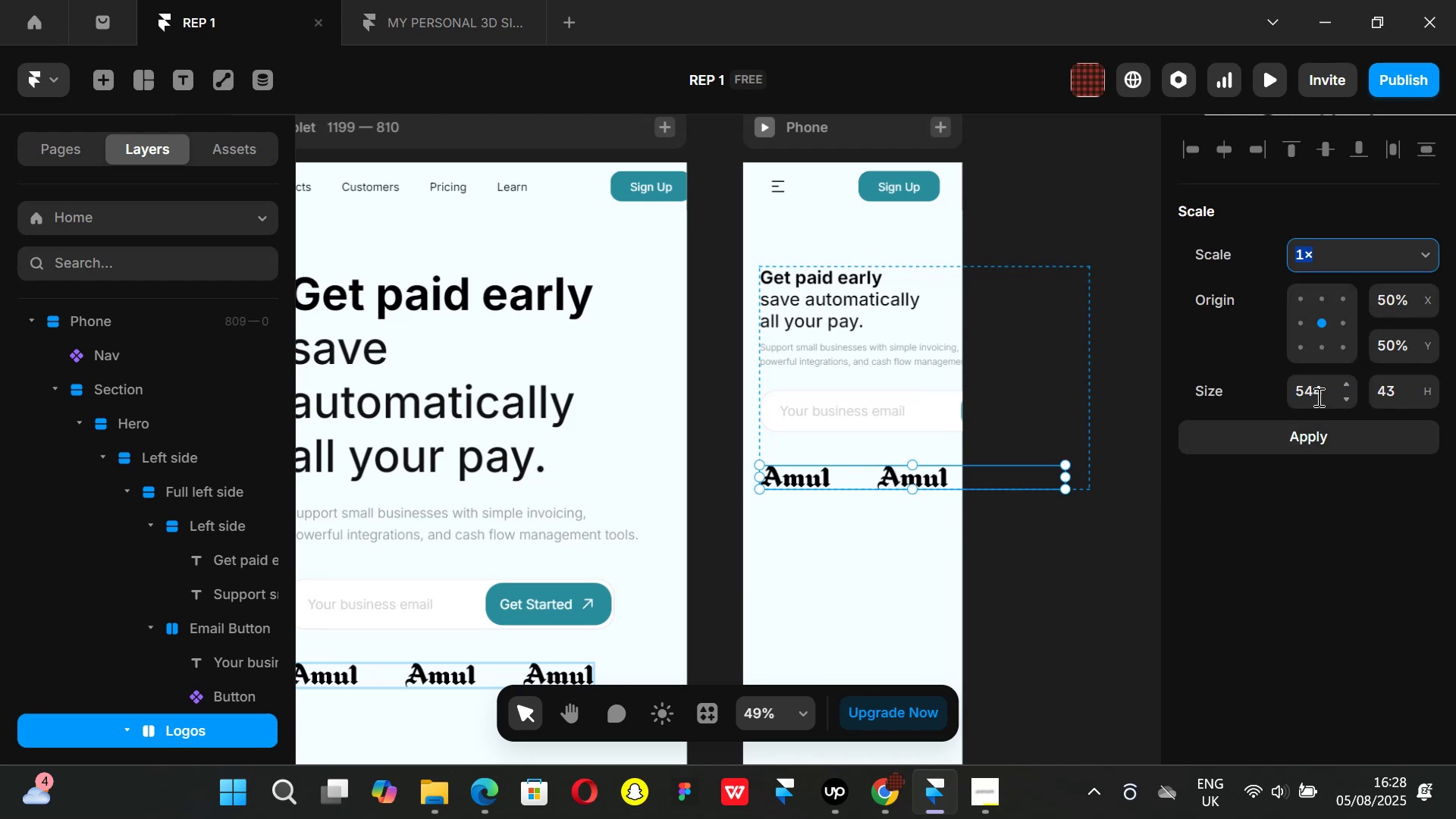 
left_click([1317, 388])
 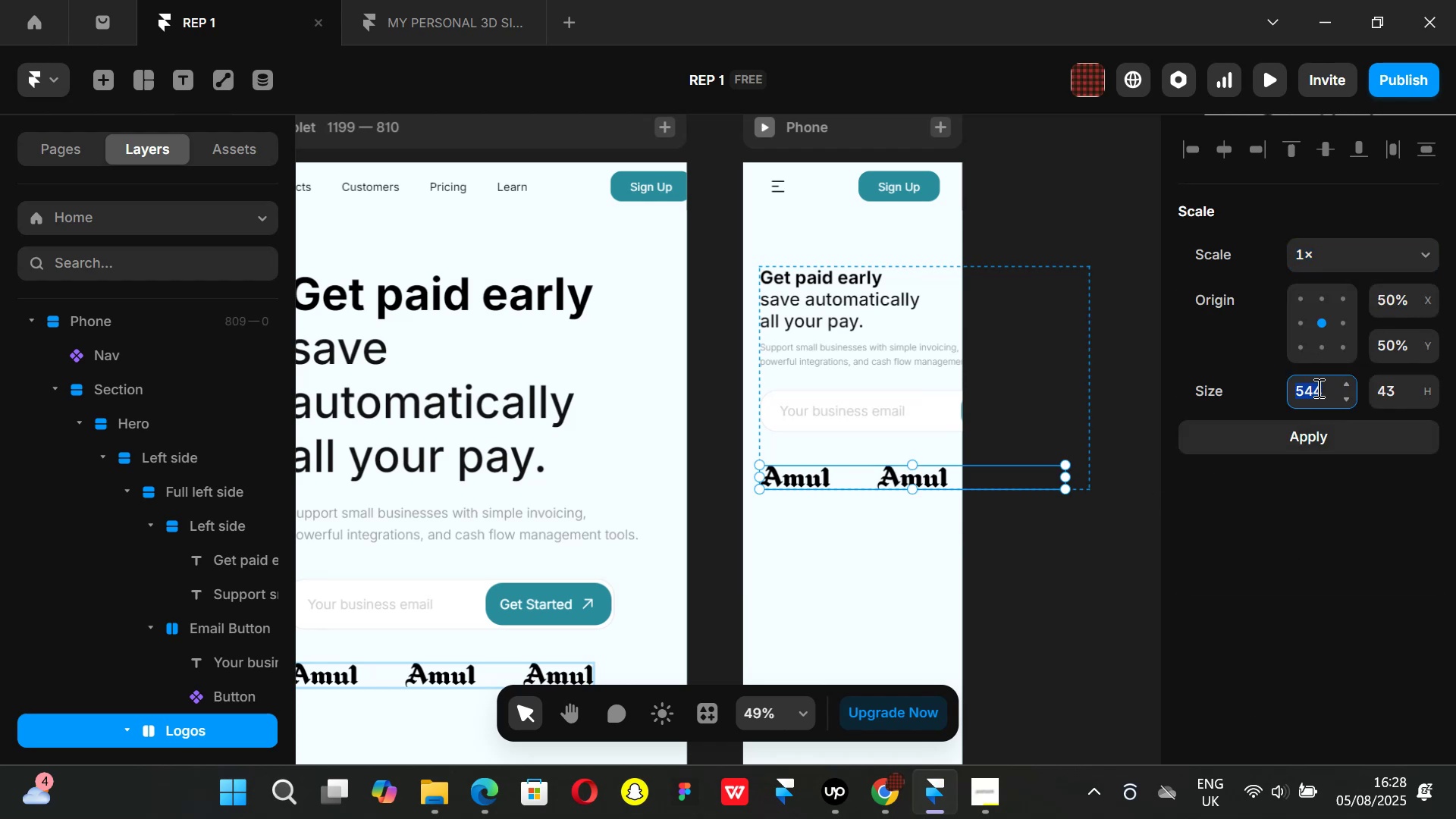 
type(200)
 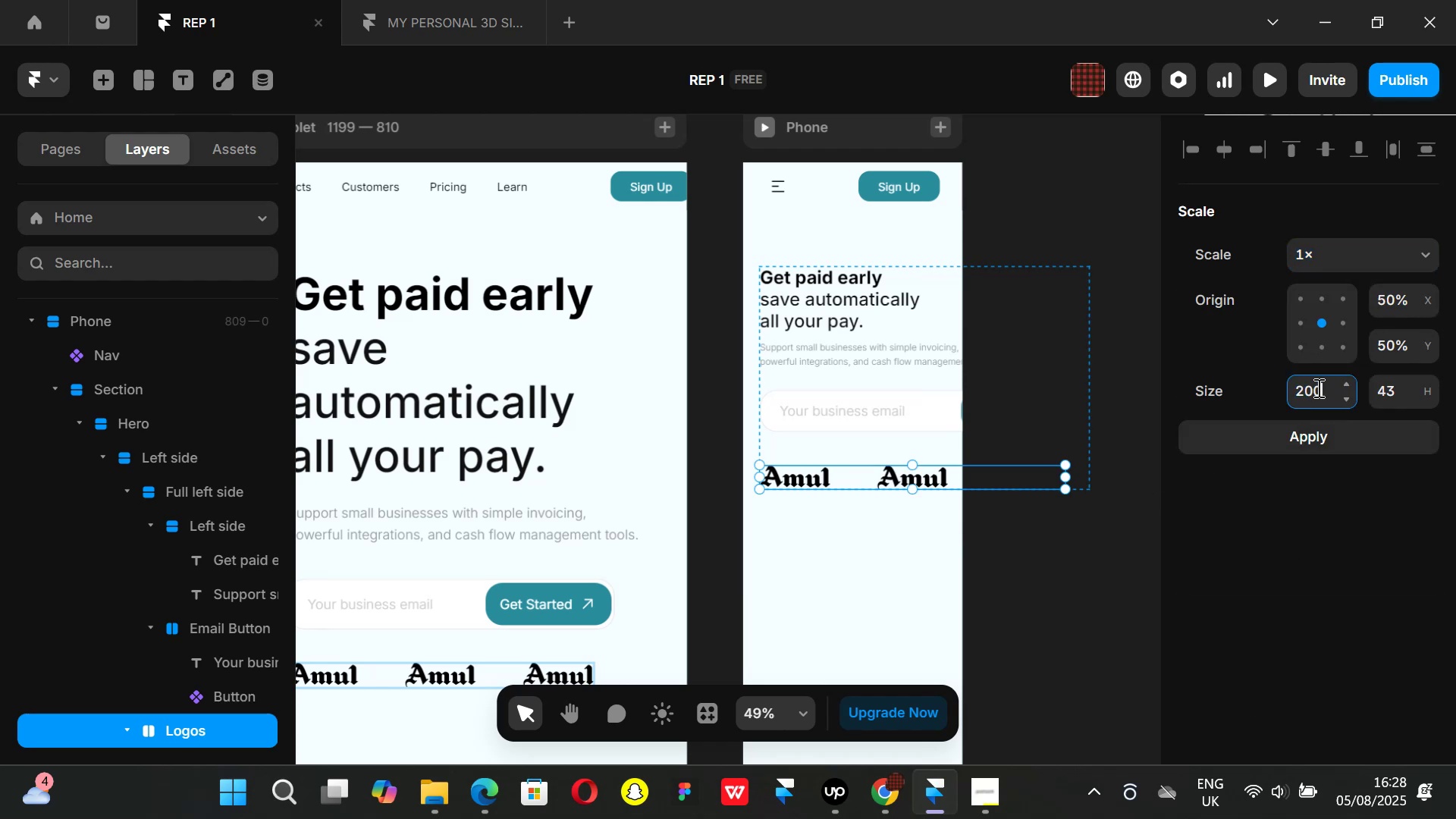 
key(Enter)
 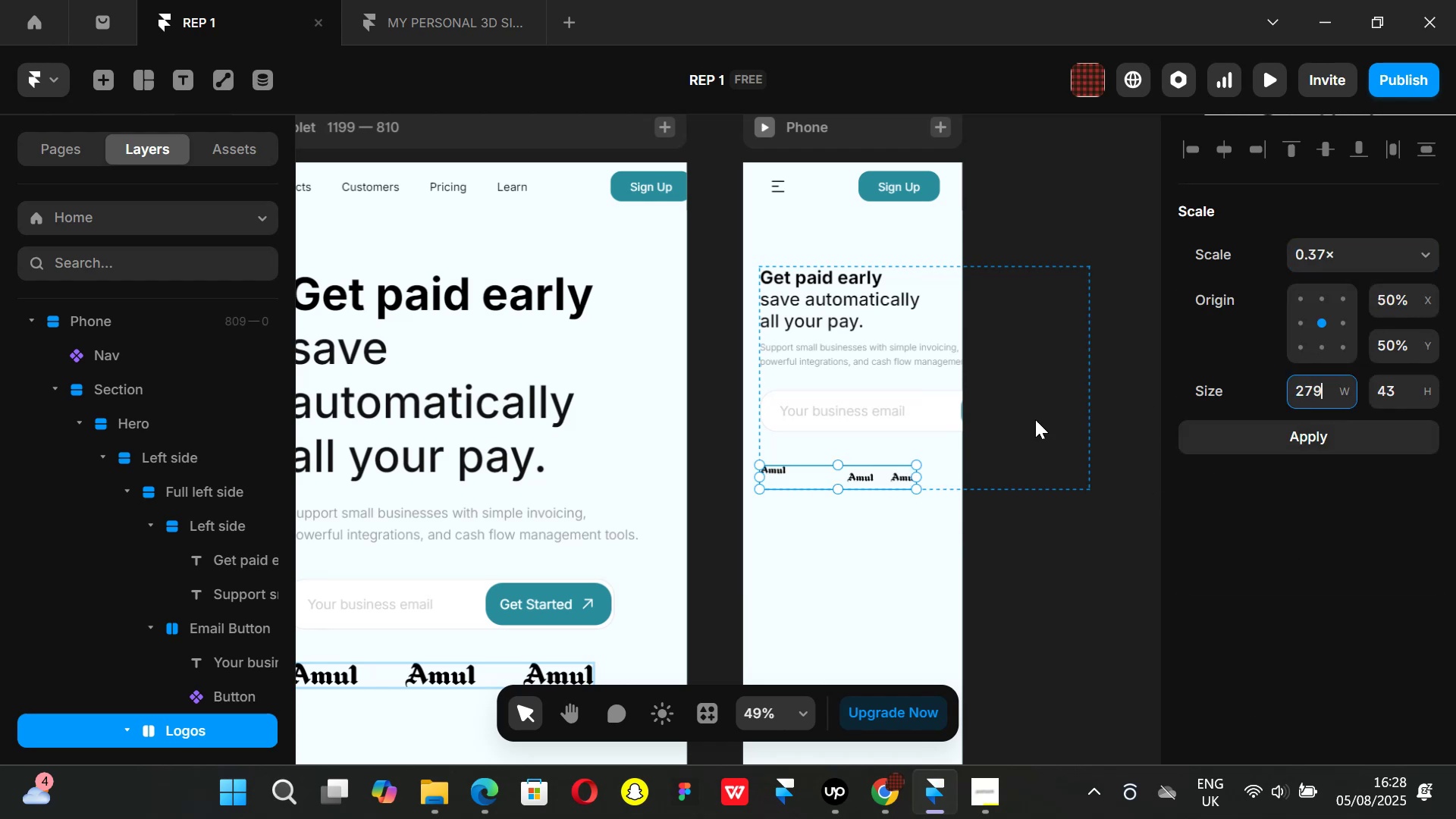 
key(Control+ControlLeft)
 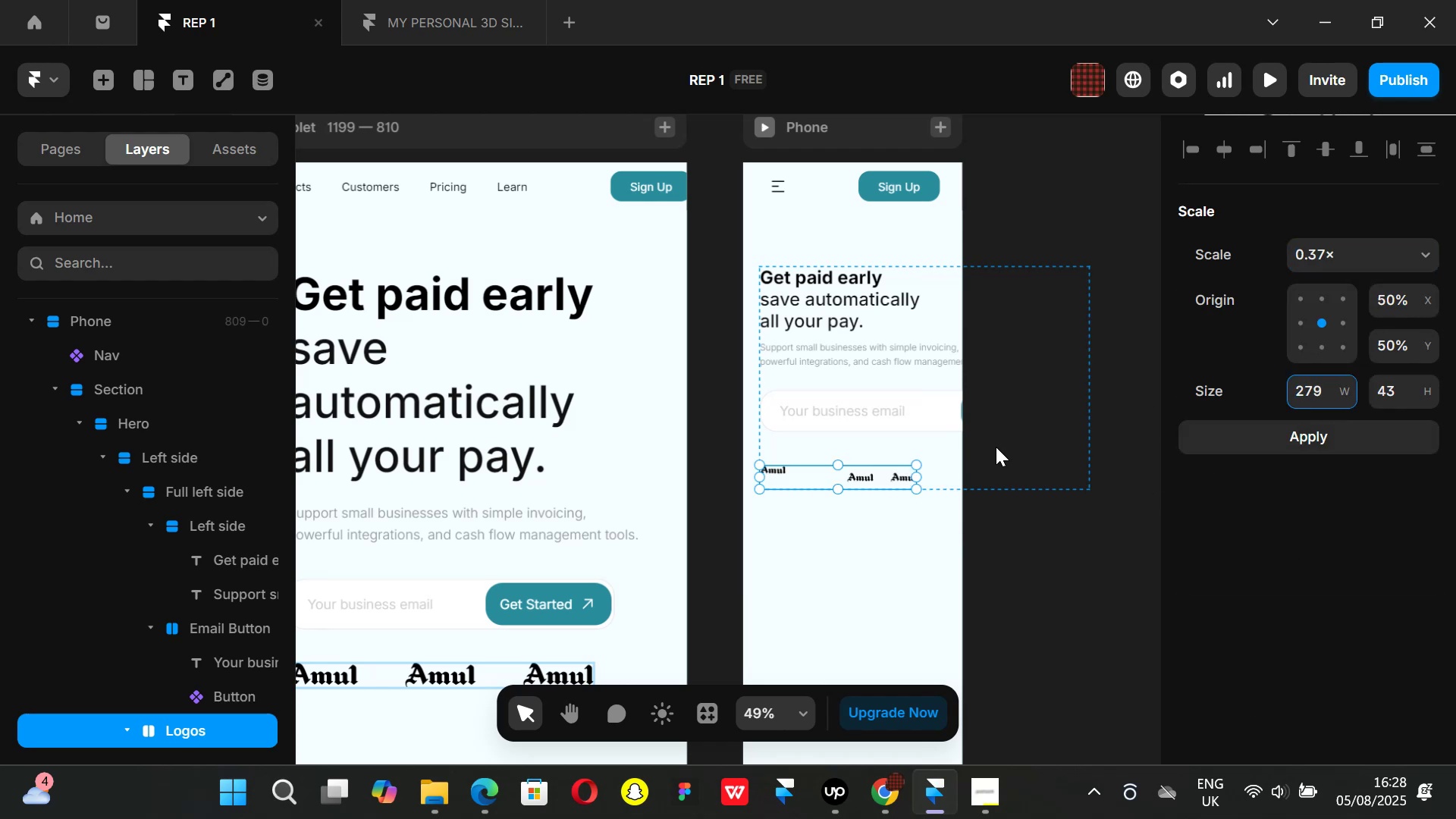 
key(Control+Z)
 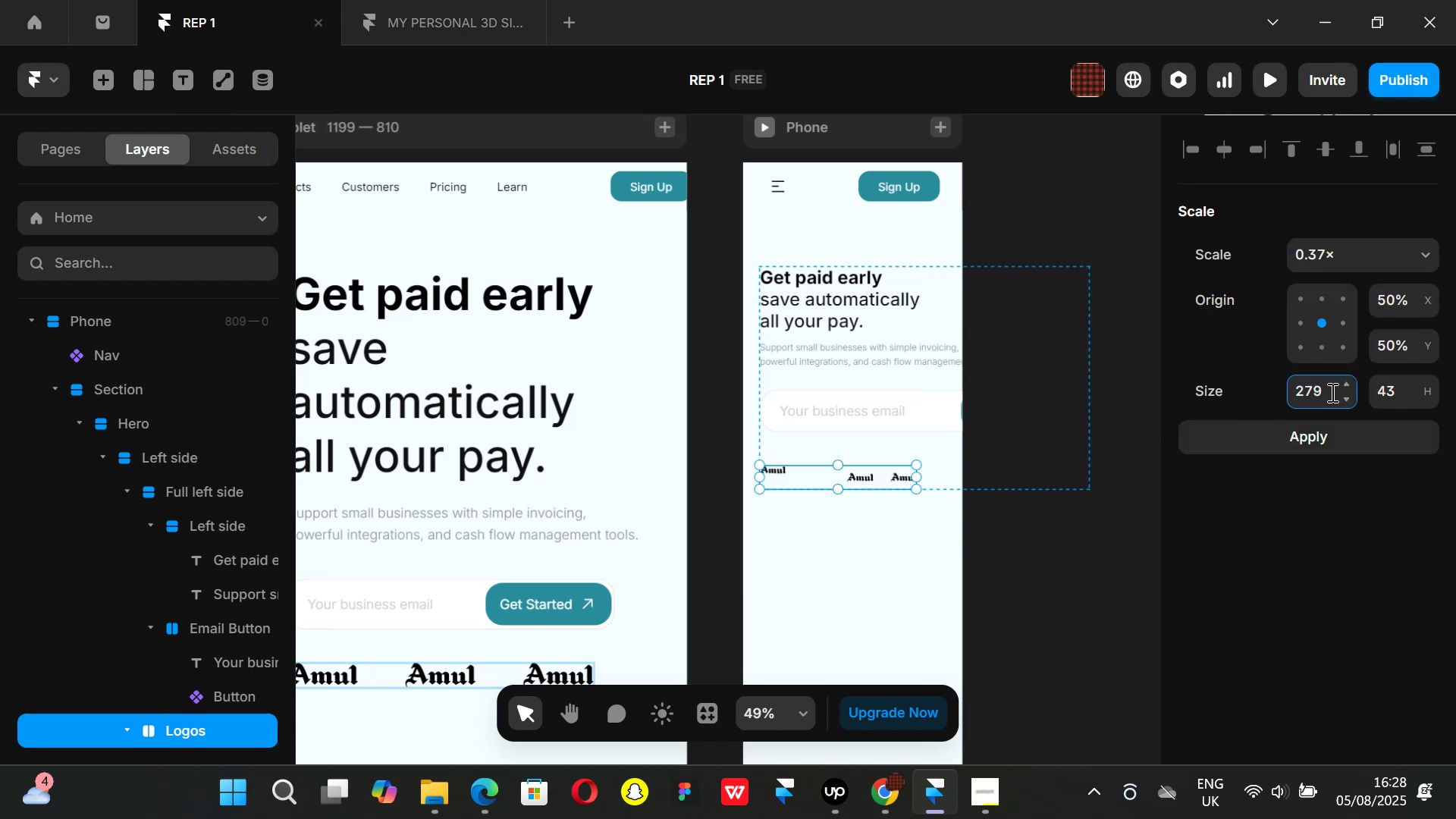 
key(Backspace)
key(Backspace)
key(Backspace)
key(Backspace)
type(300)
 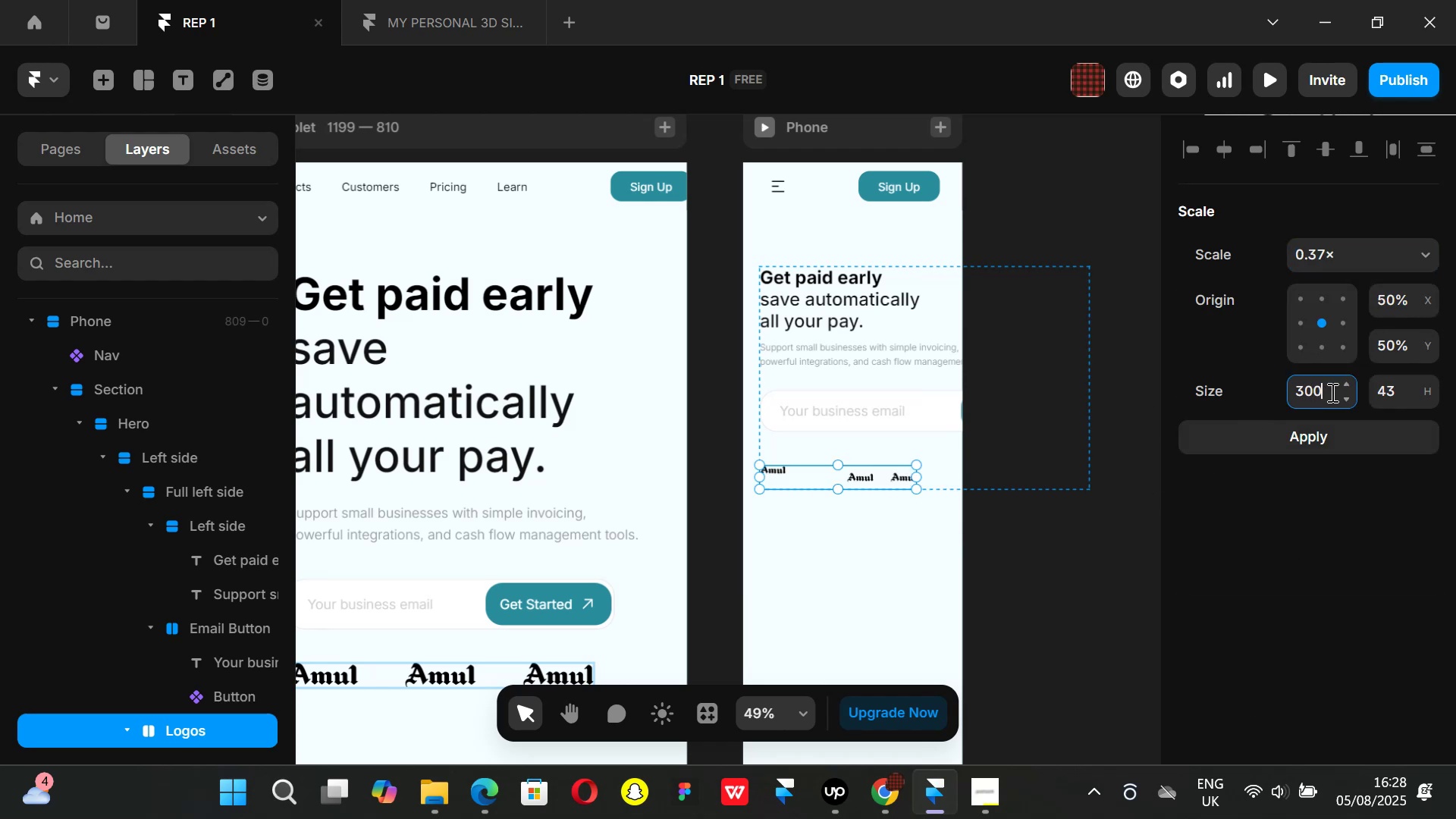 
key(Enter)
 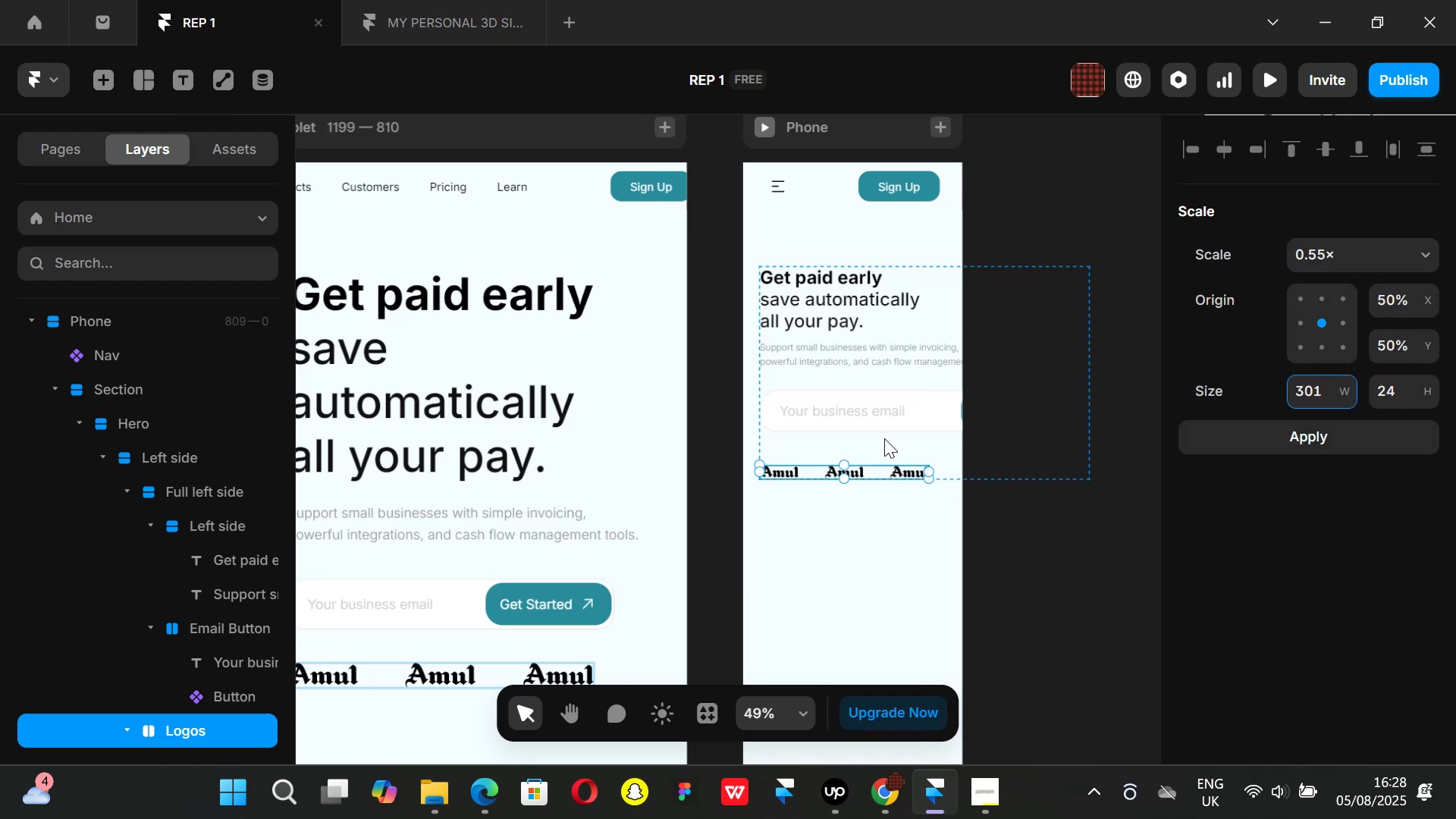 
left_click([1106, 554])
 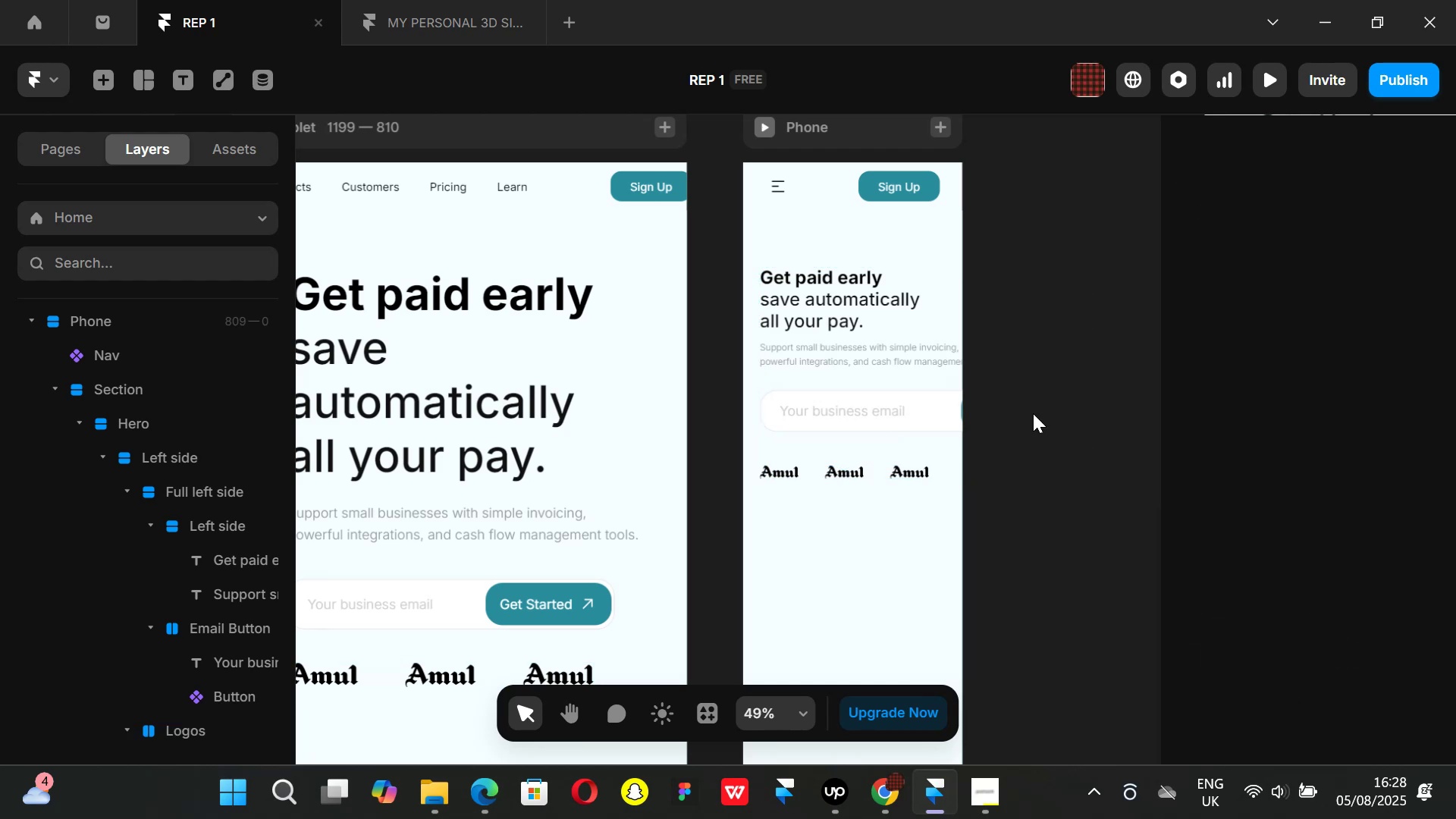 
hold_key(key=ControlLeft, duration=0.94)
scroll: coordinate [1077, 391], scroll_direction: down, amount: 4.0
 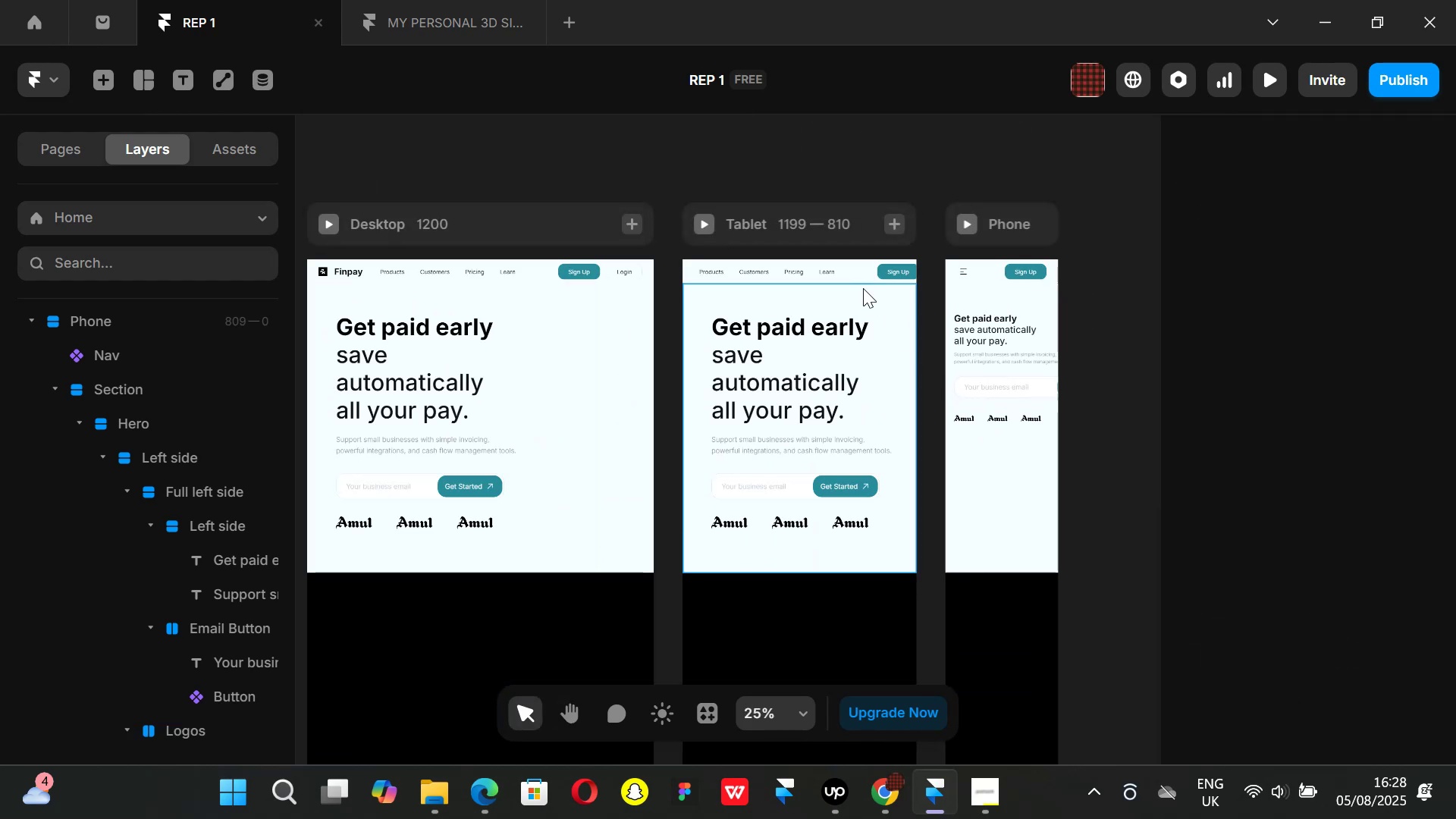 
hold_key(key=ControlLeft, duration=0.47)
scroll: coordinate [854, 276], scroll_direction: up, amount: 2.0
 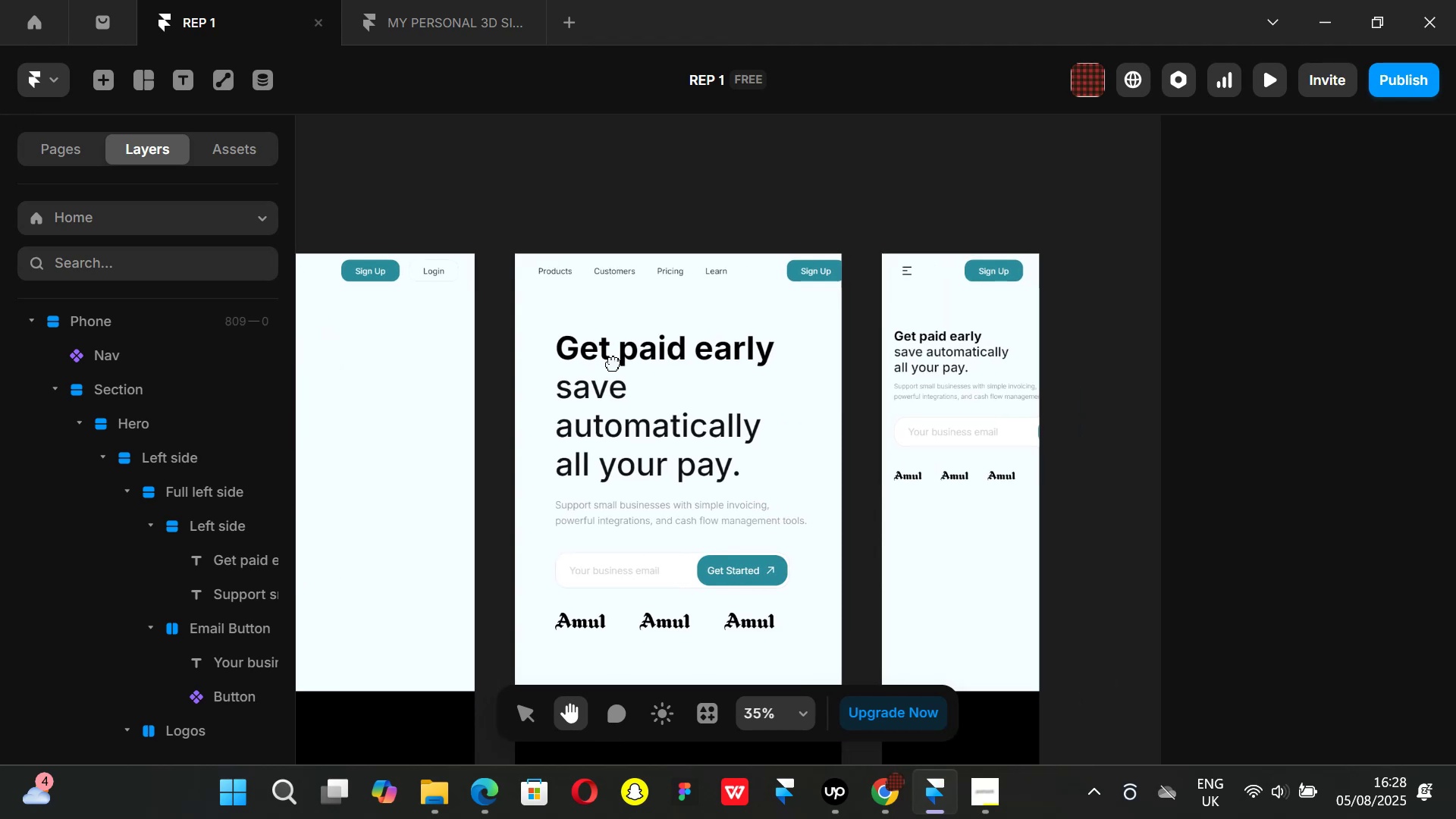 
wait(11.23)
 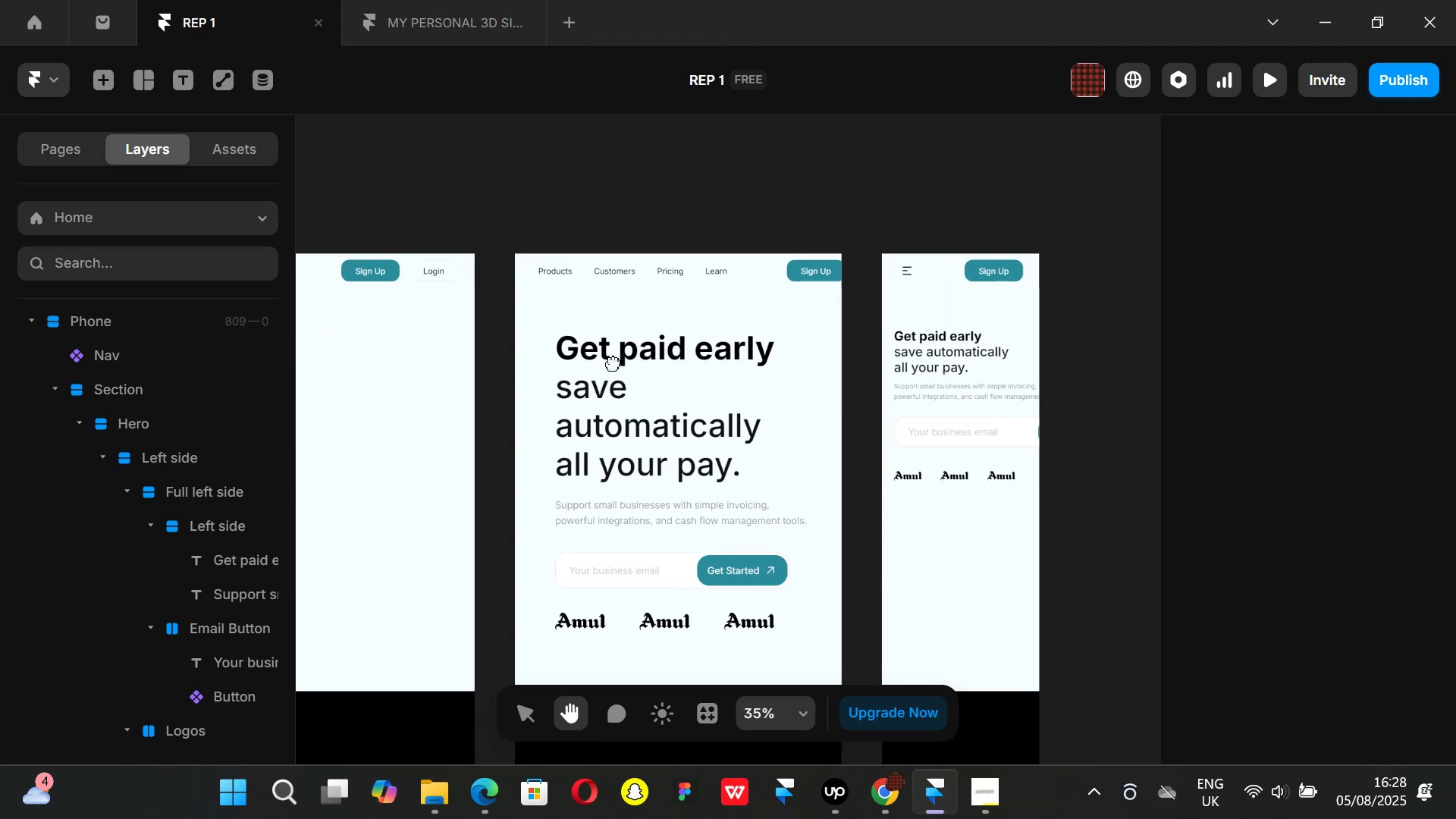 
double_click([591, 270])
 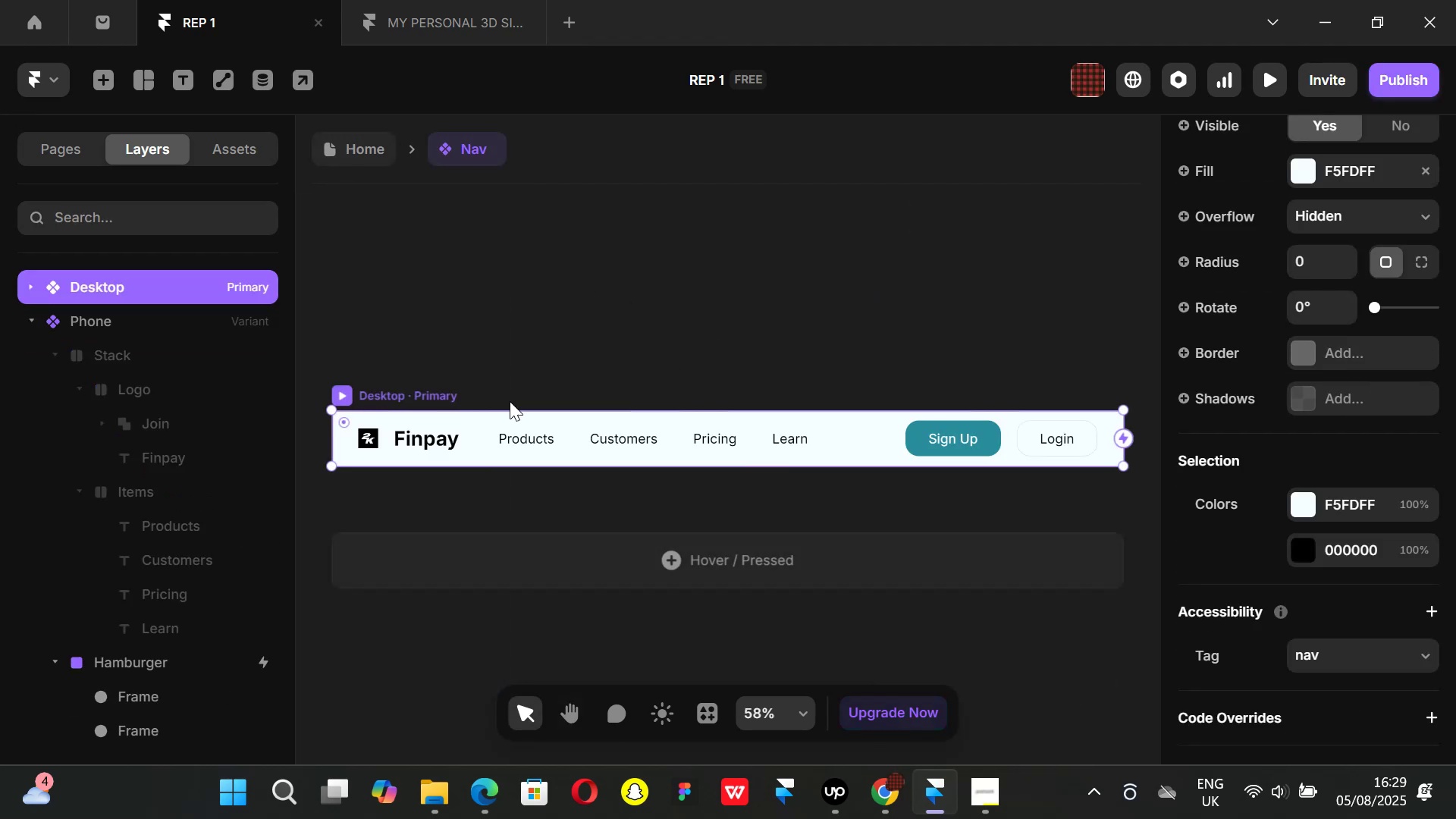 
hold_key(key=ControlLeft, duration=0.65)
scroll: coordinate [507, 358], scroll_direction: down, amount: 4.0
 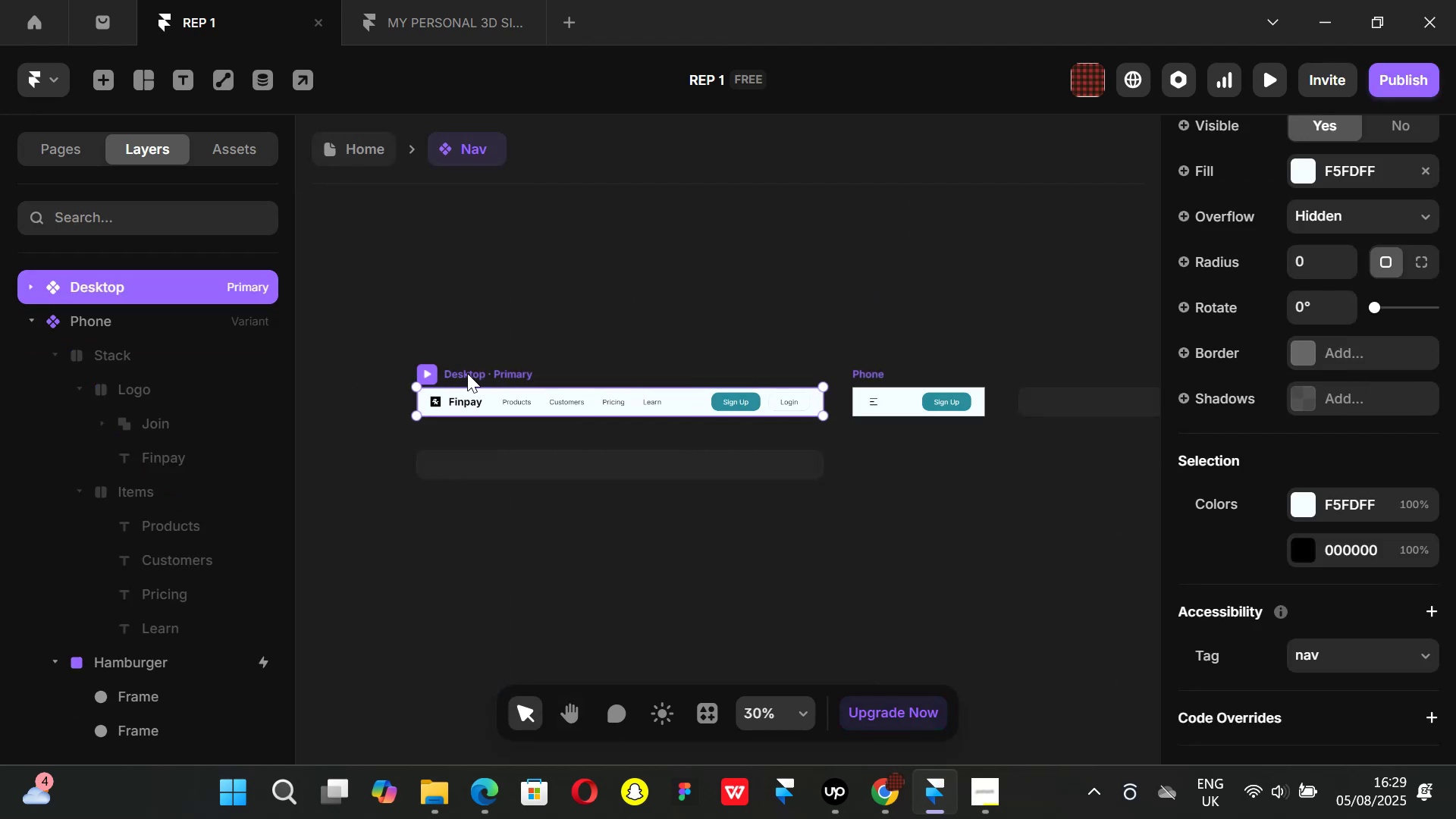 
left_click([467, 373])
 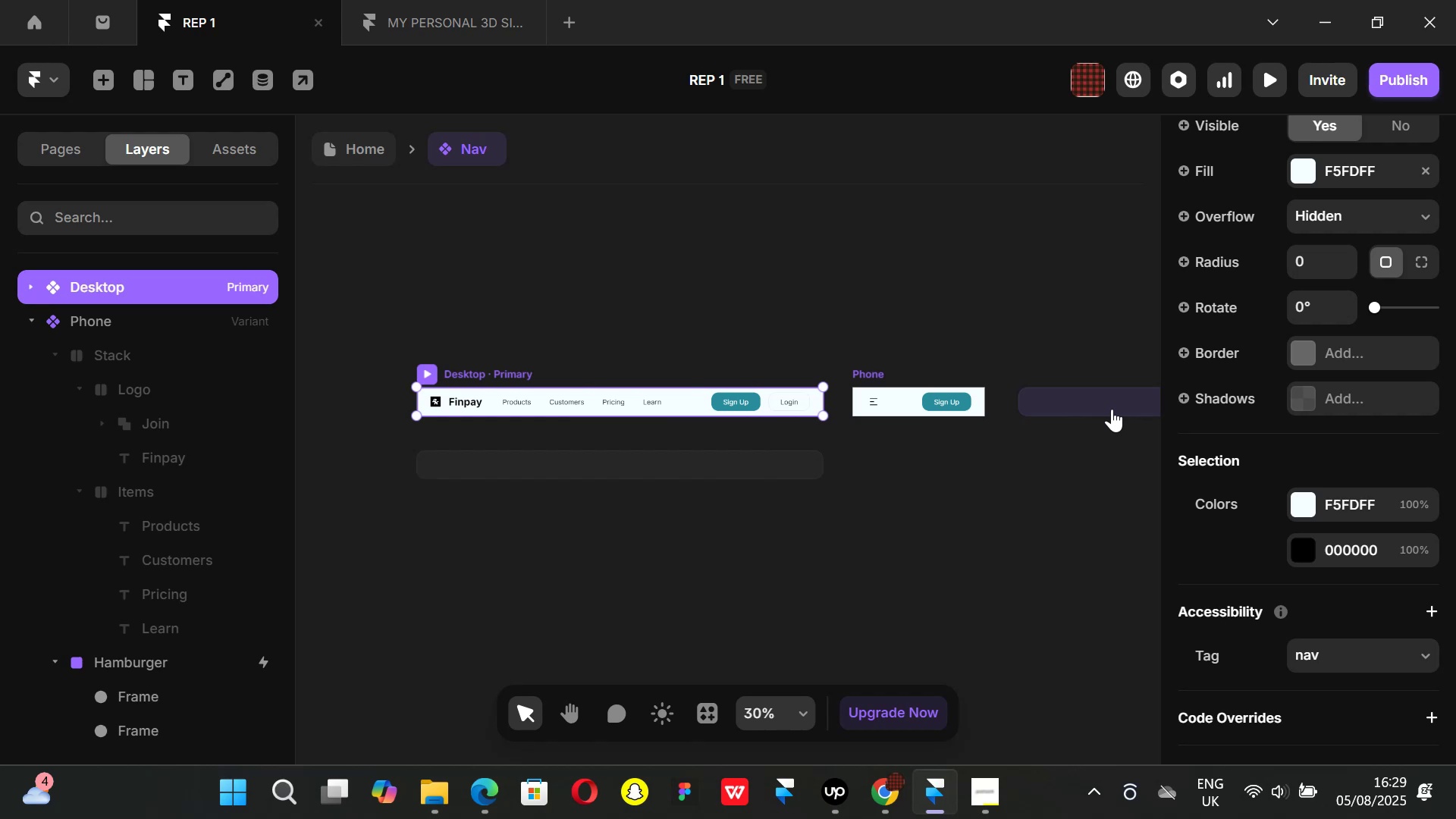 
left_click([1111, 409])
 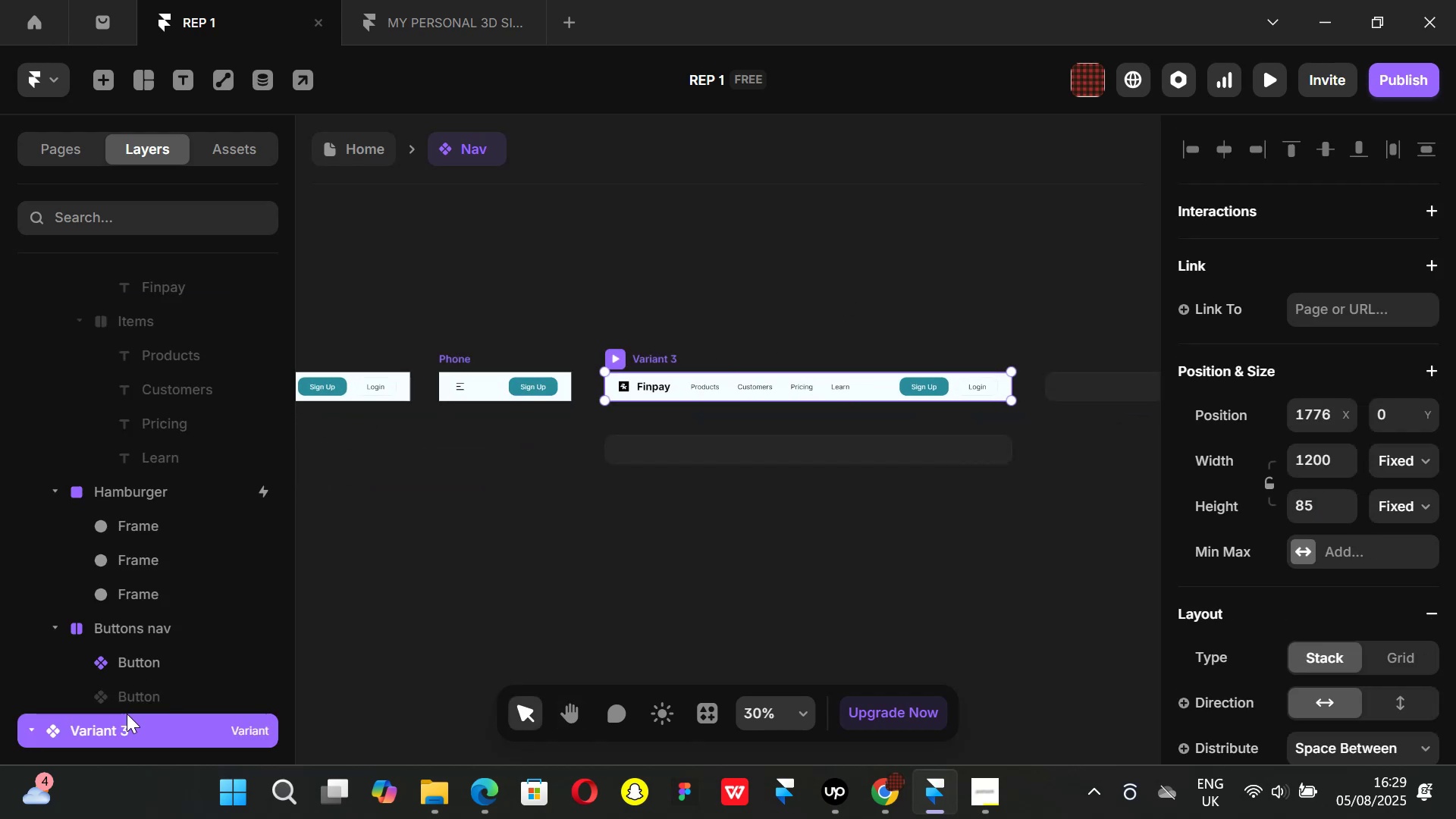 
double_click([115, 723])
 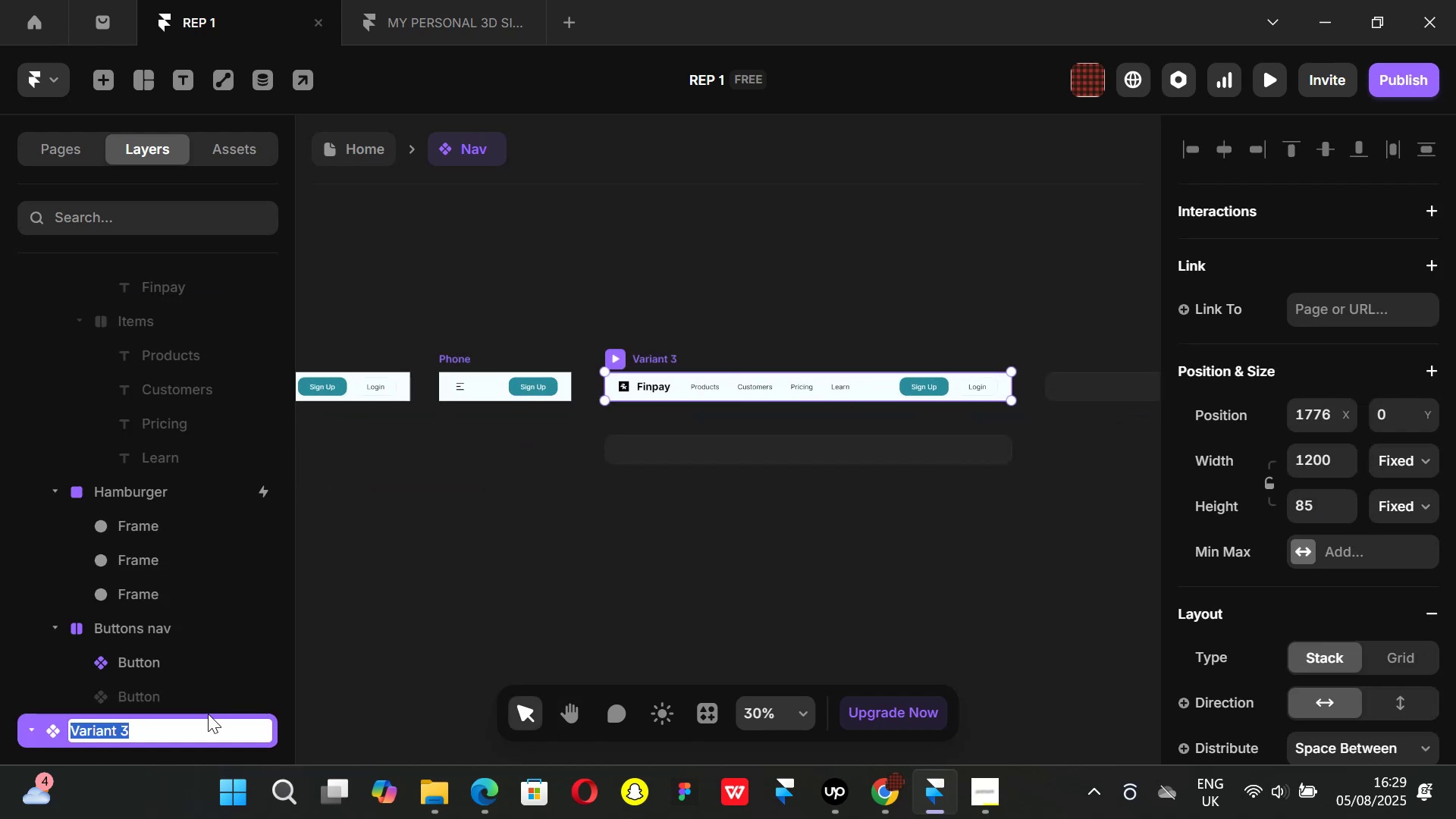 
key(Backspace)
type(Tablet)
 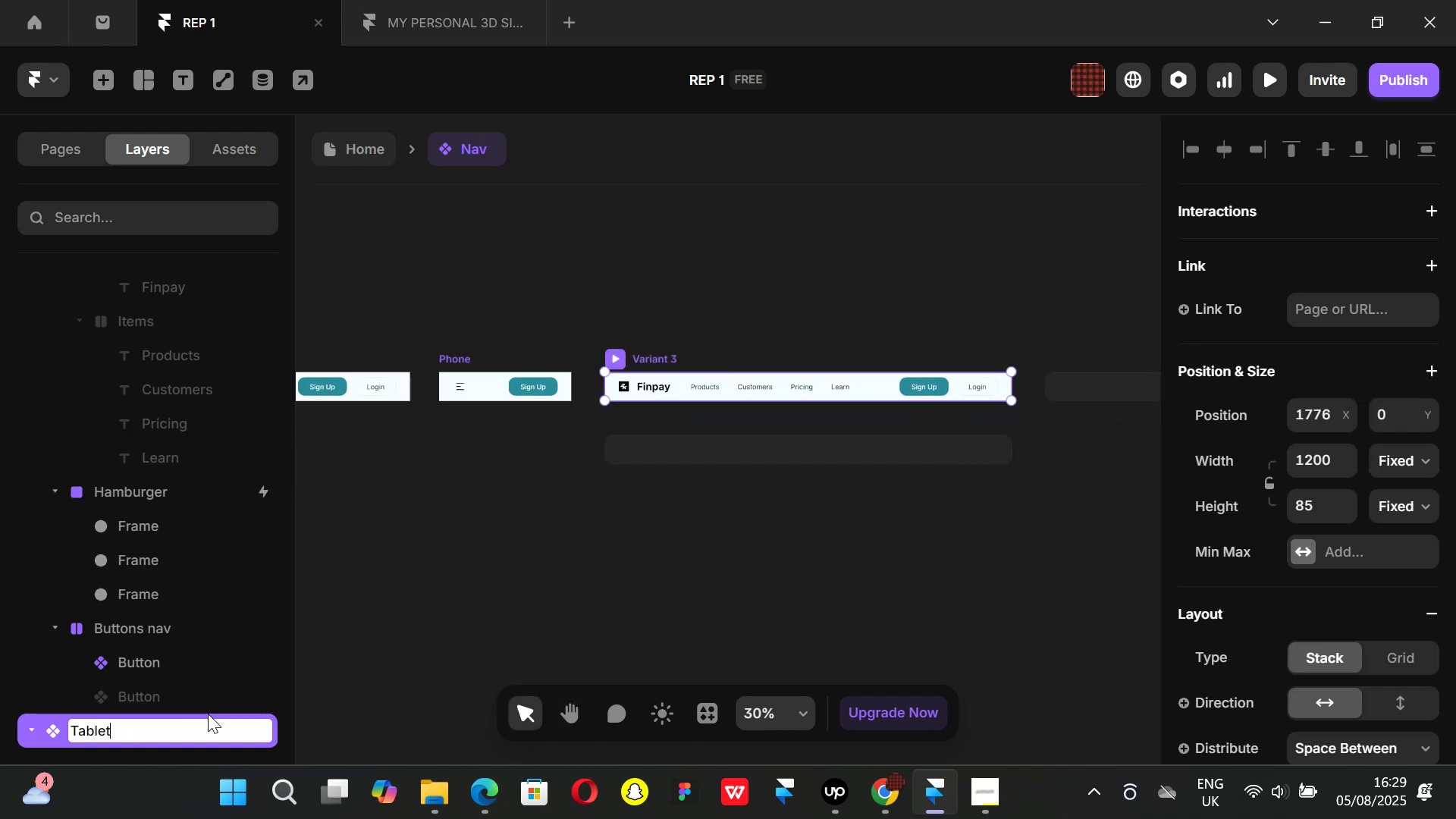 
key(Enter)
 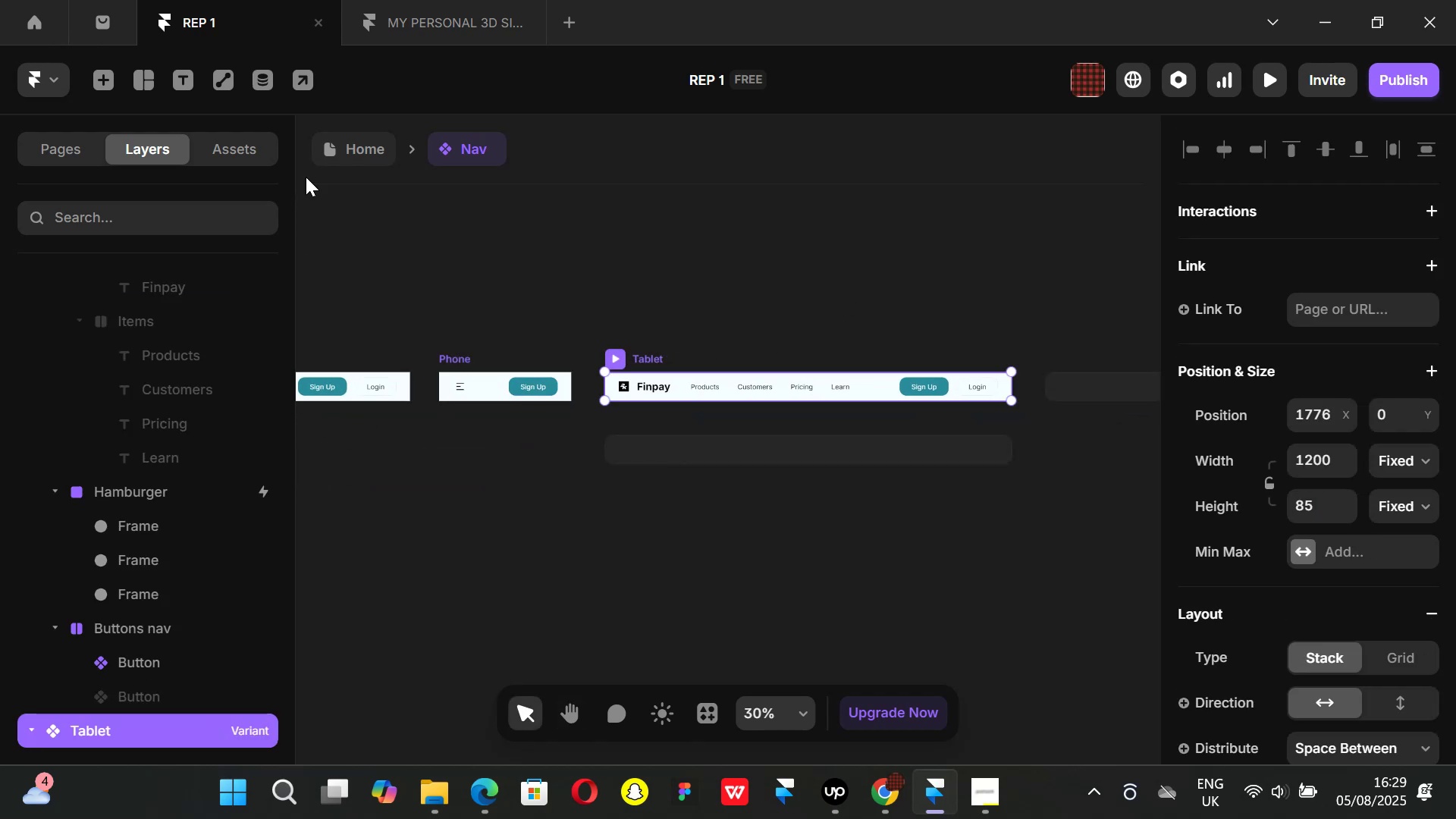 
left_click([326, 144])
 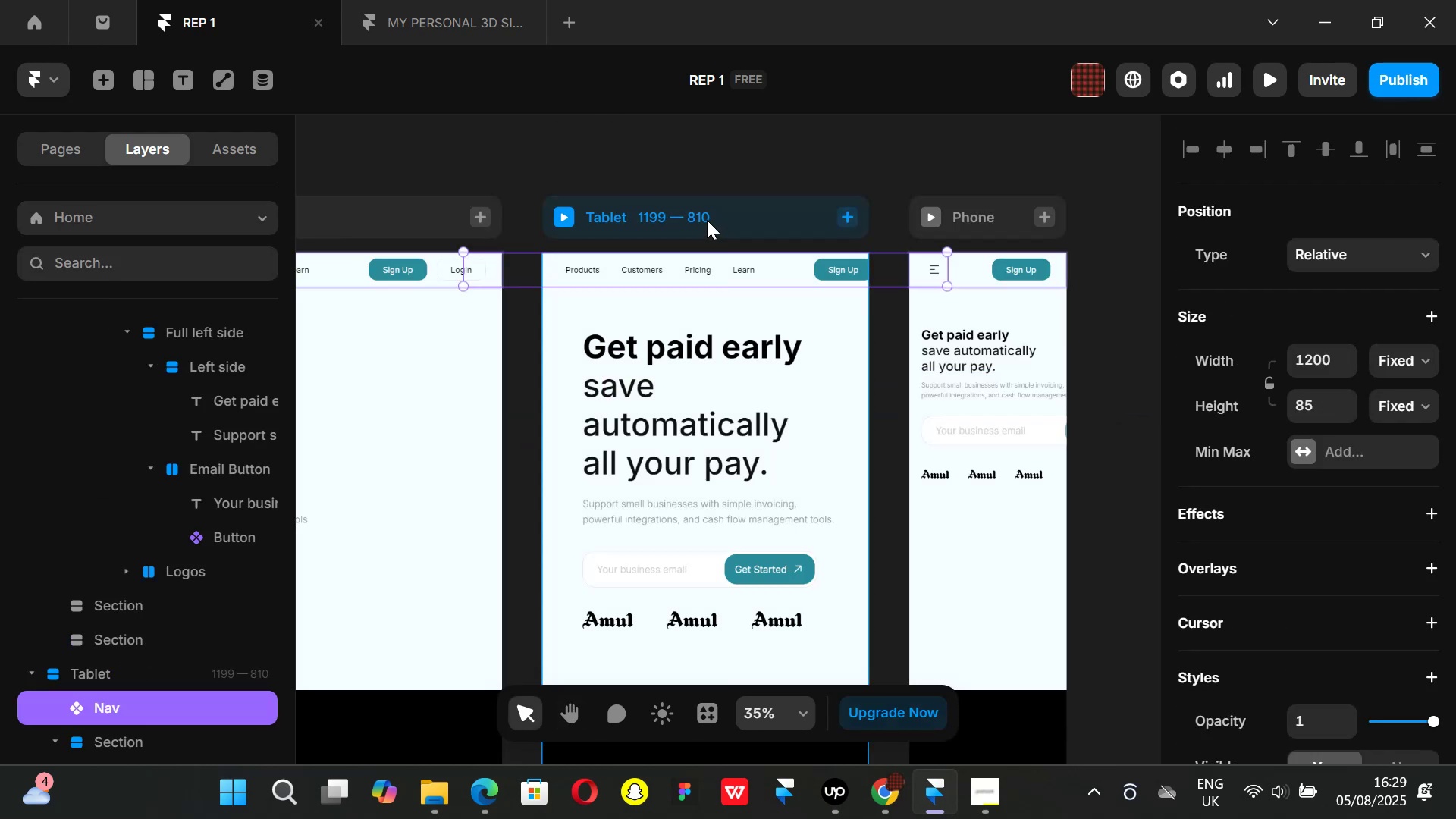 
left_click([720, 220])
 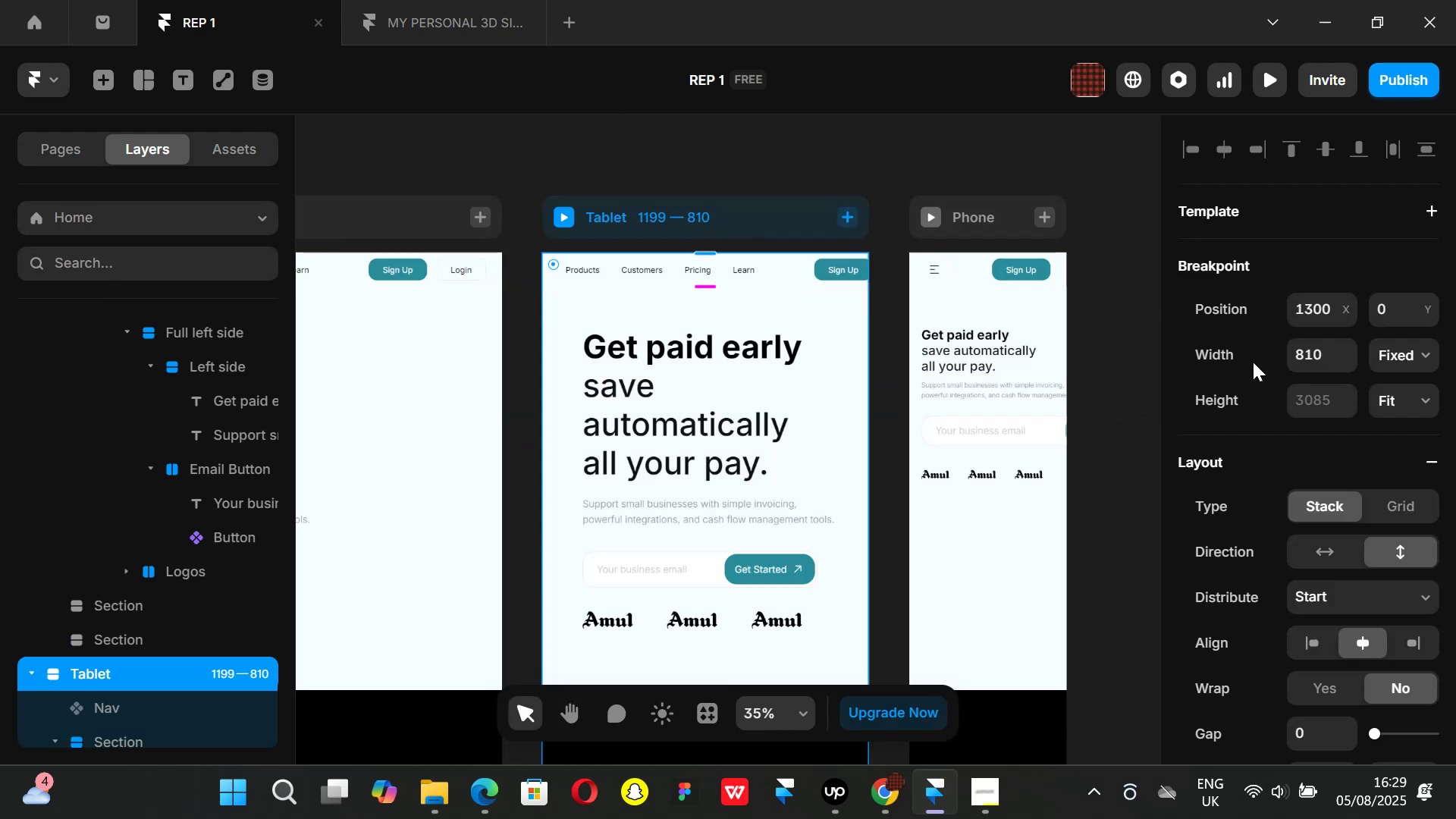 
scroll: coordinate [1326, 389], scroll_direction: up, amount: 2.0
 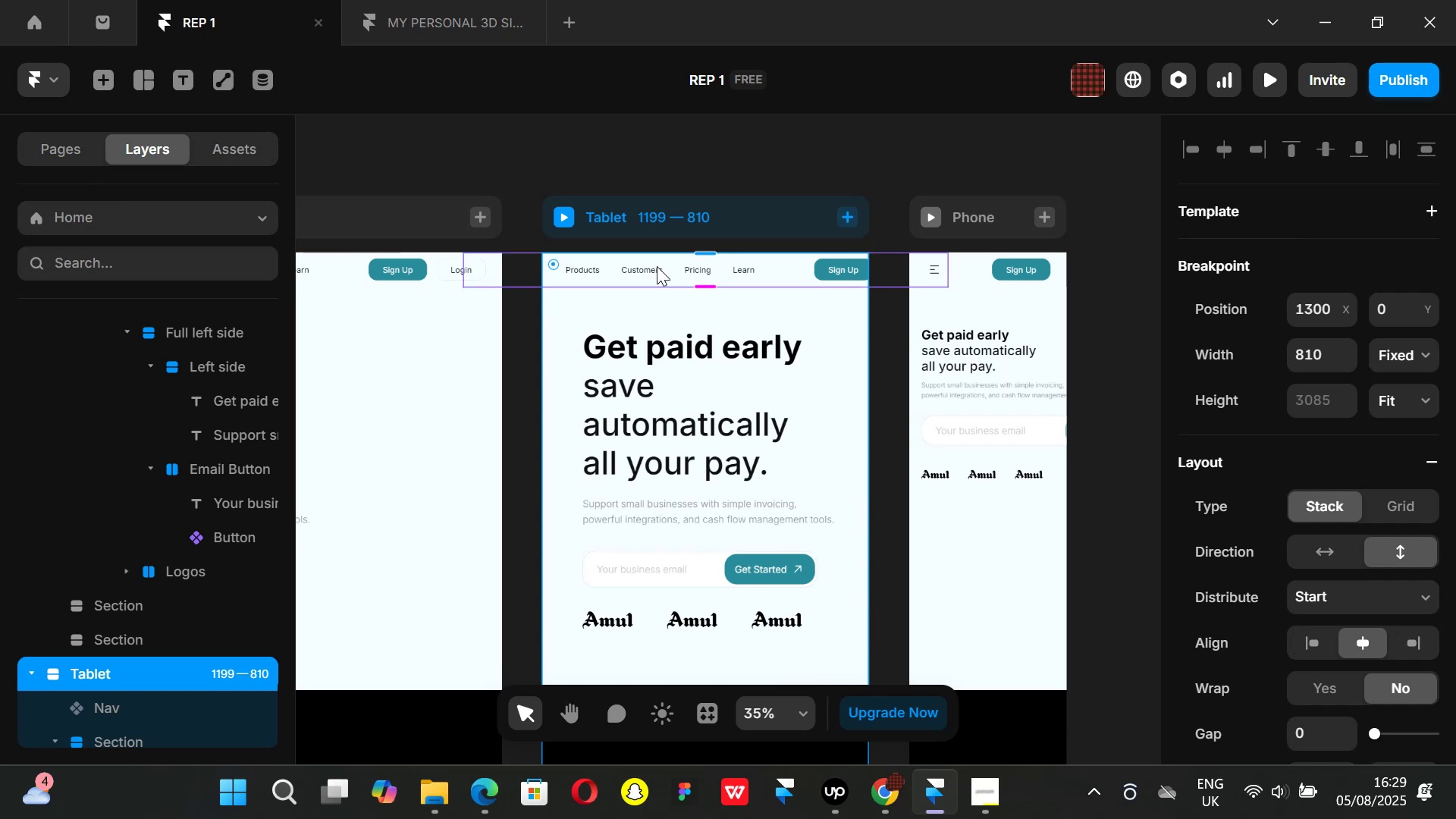 
left_click([651, 268])
 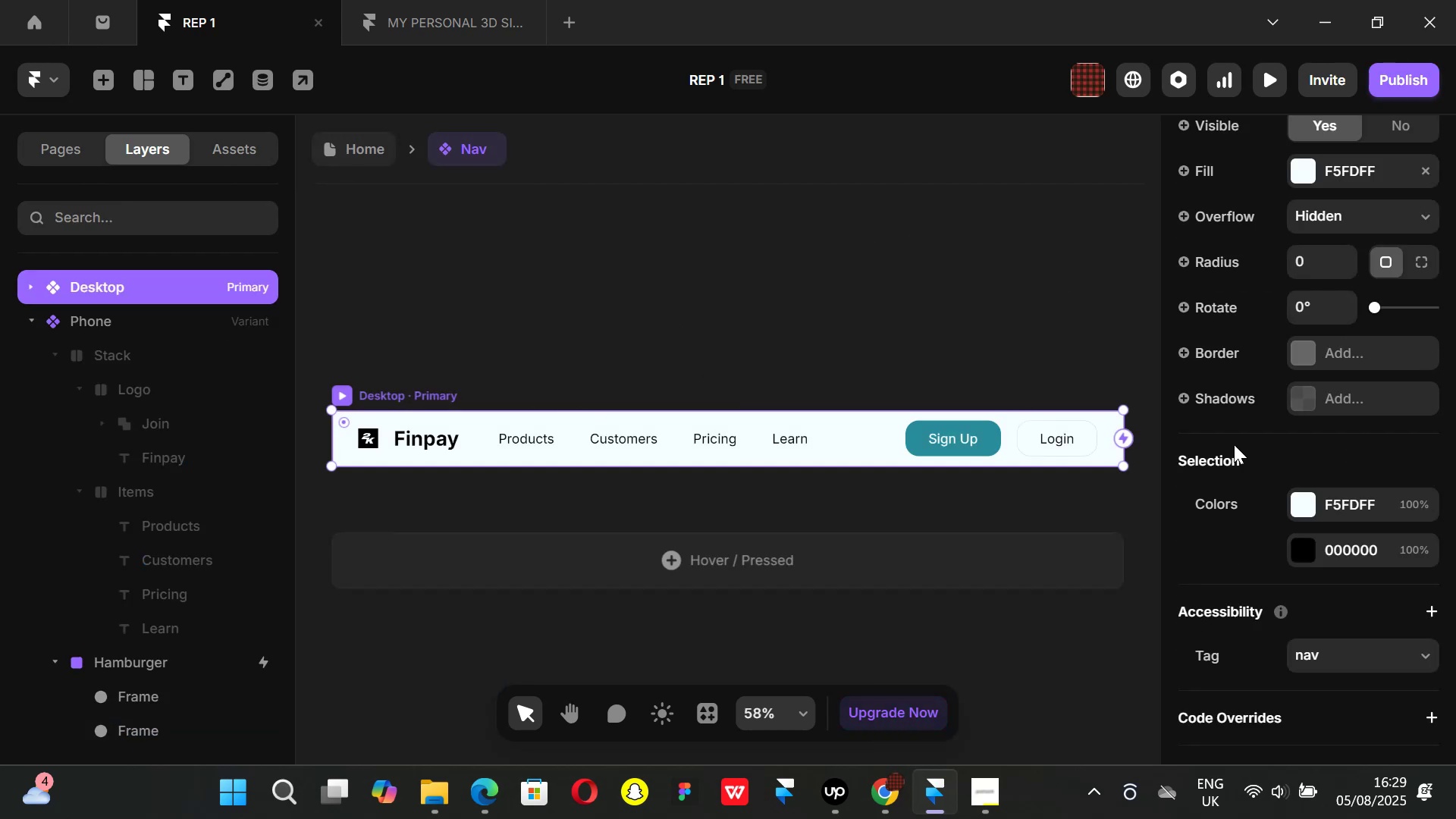 
hold_key(key=ControlLeft, duration=0.55)
scroll: coordinate [912, 331], scroll_direction: down, amount: 2.0
 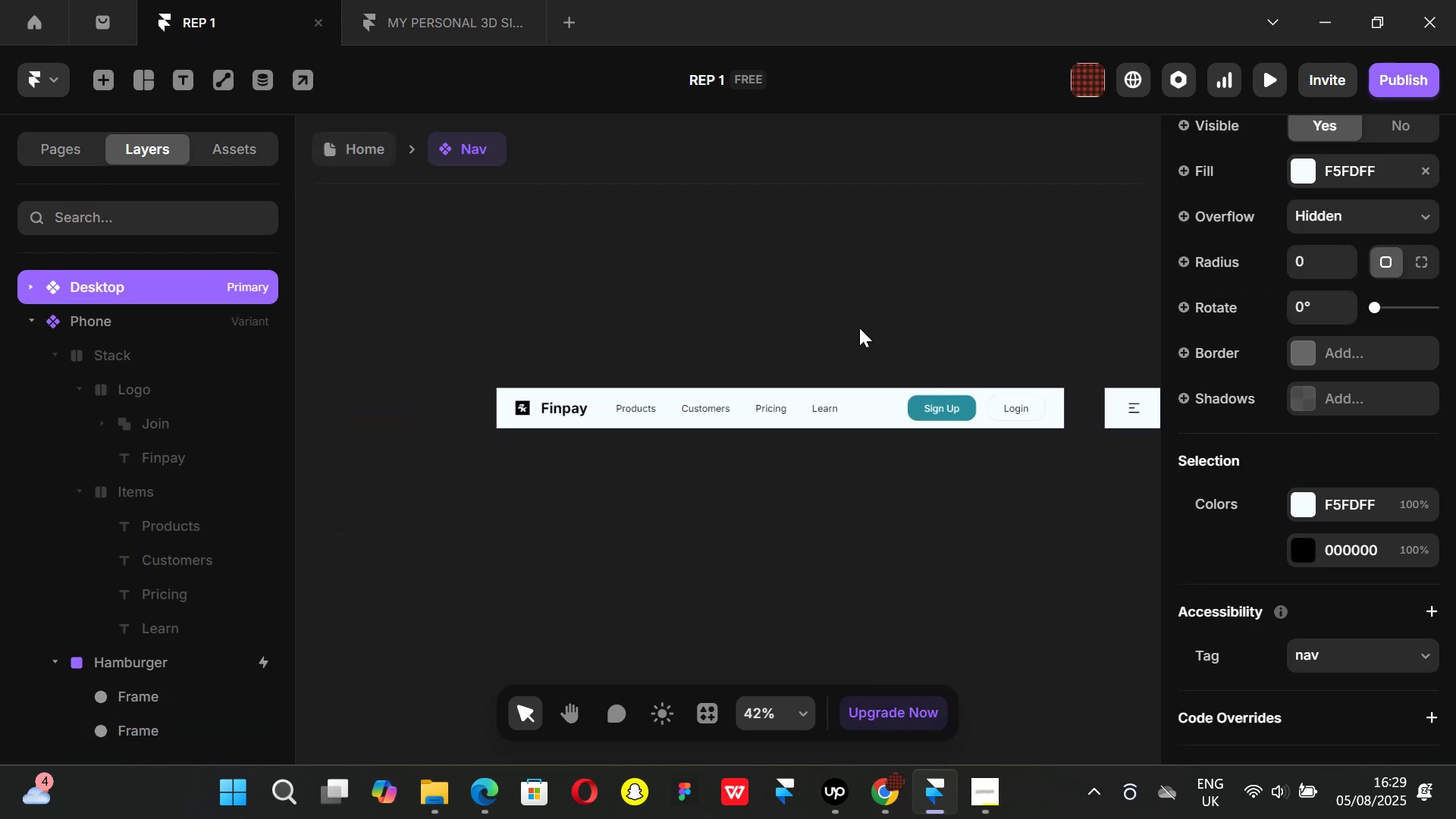 
hold_key(key=ControlLeft, duration=0.66)
scroll: coordinate [761, 350], scroll_direction: down, amount: 2.0
 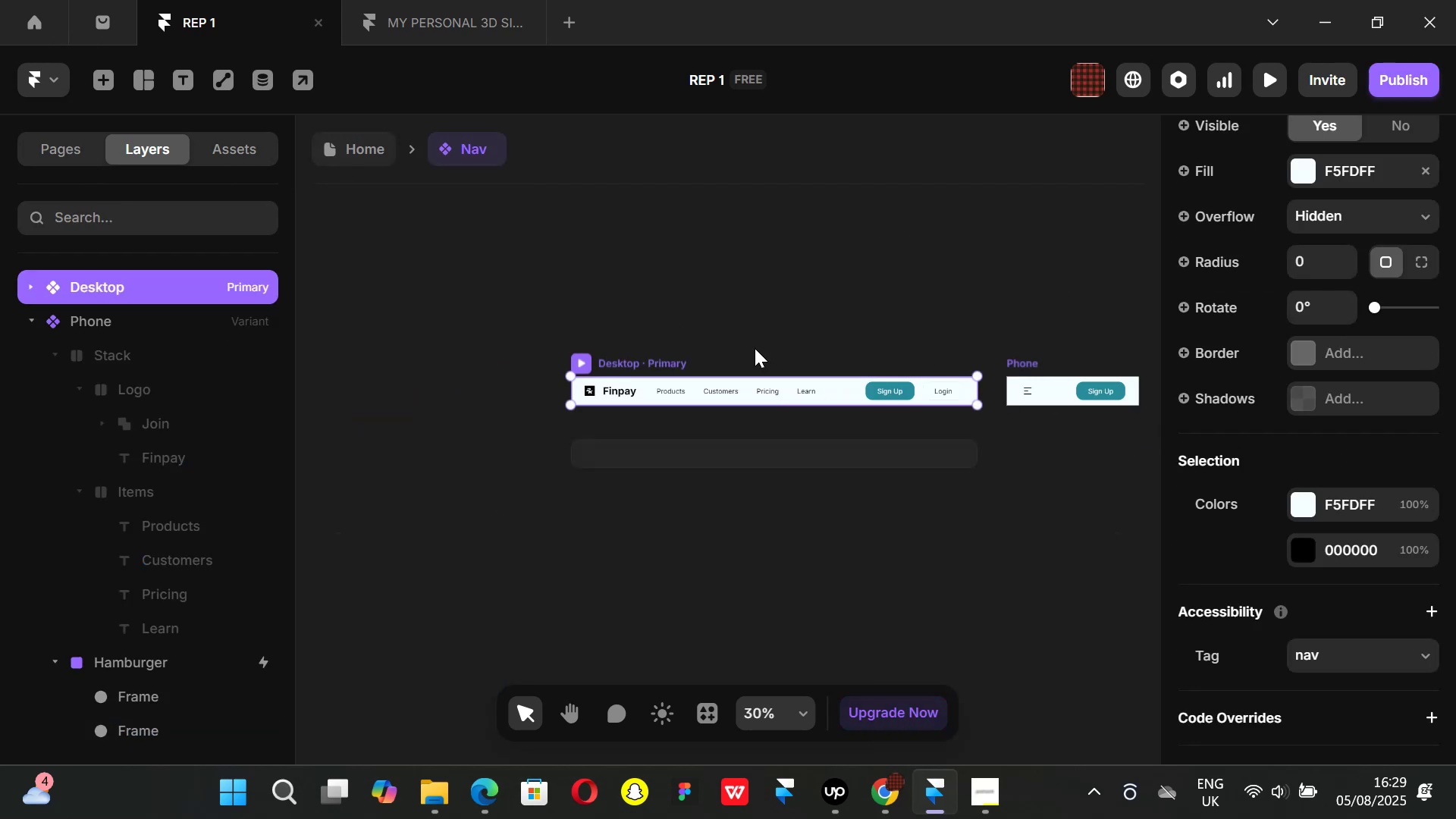 
key(Control+ControlLeft)
 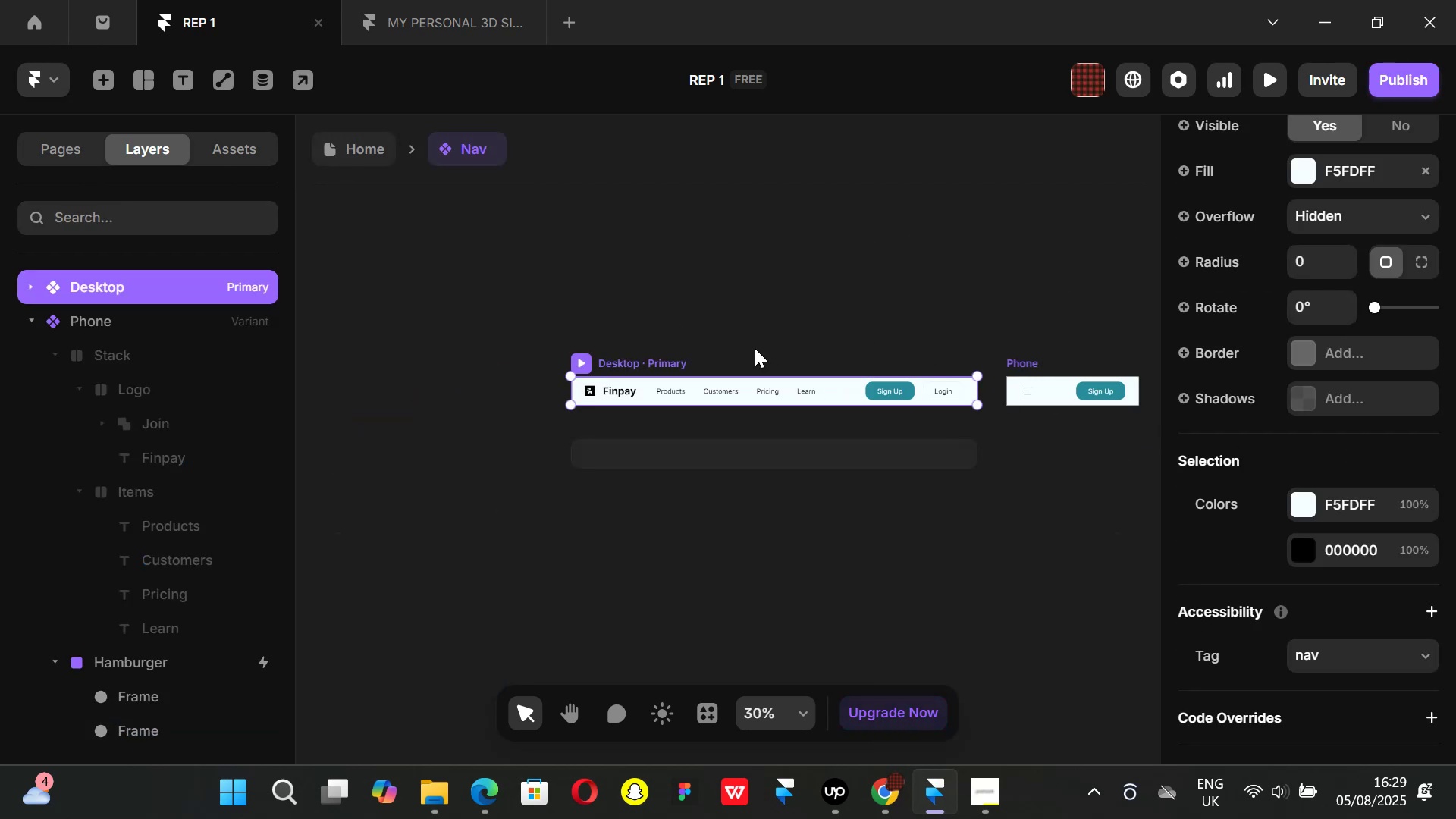 
scroll: coordinate [755, 348], scroll_direction: down, amount: 1.0
 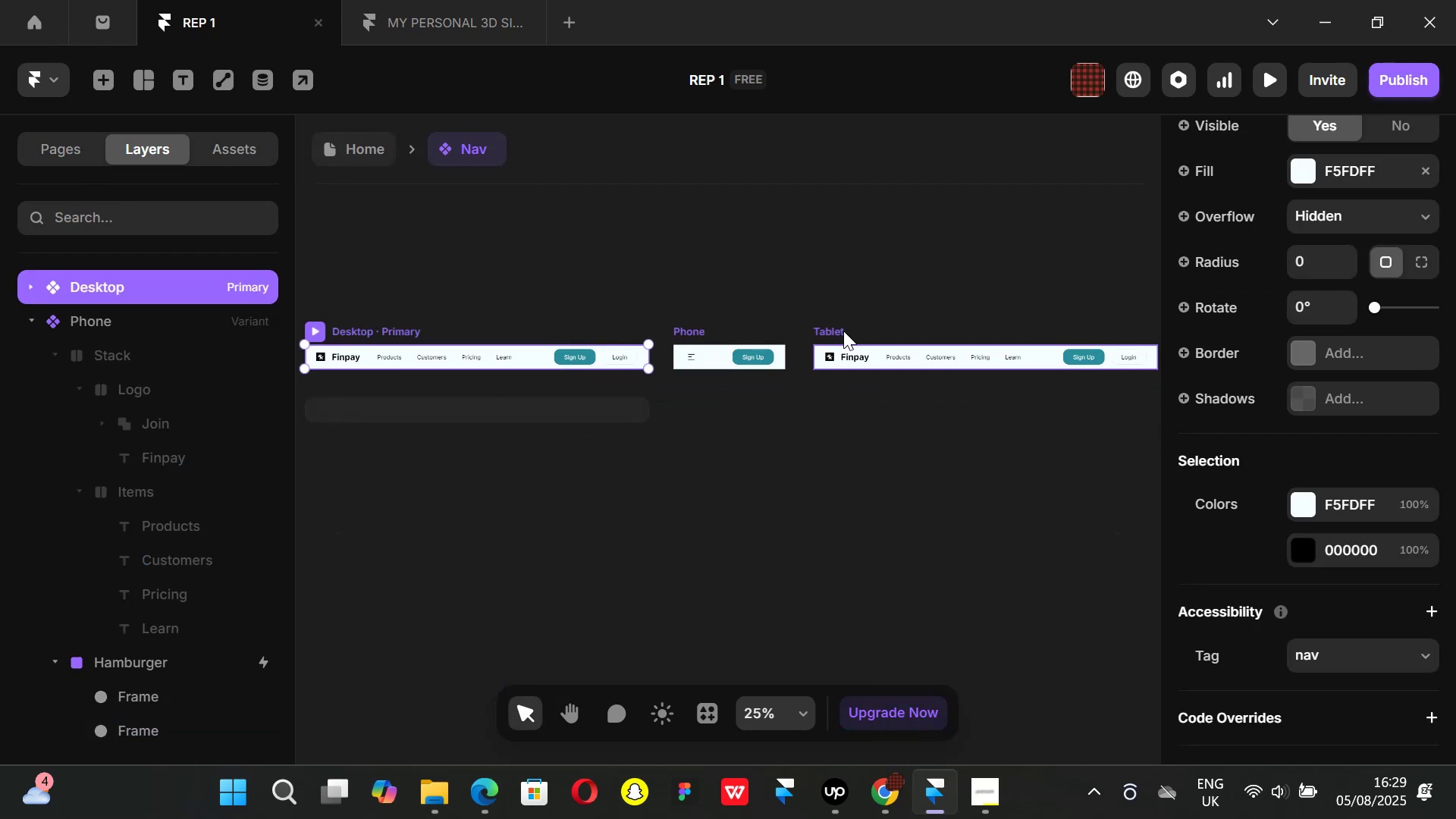 
key(Backspace)
 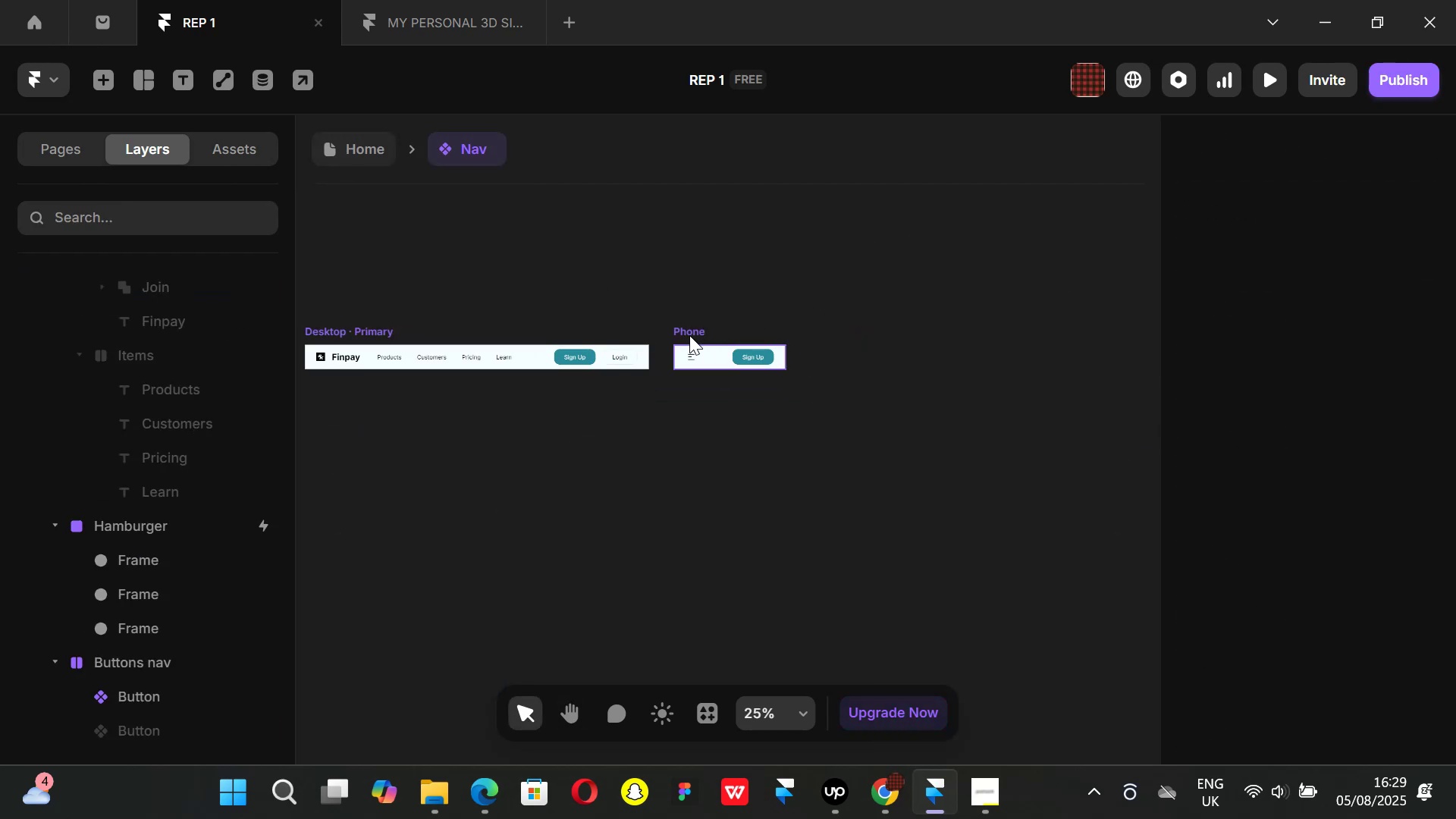 
left_click([686, 334])
 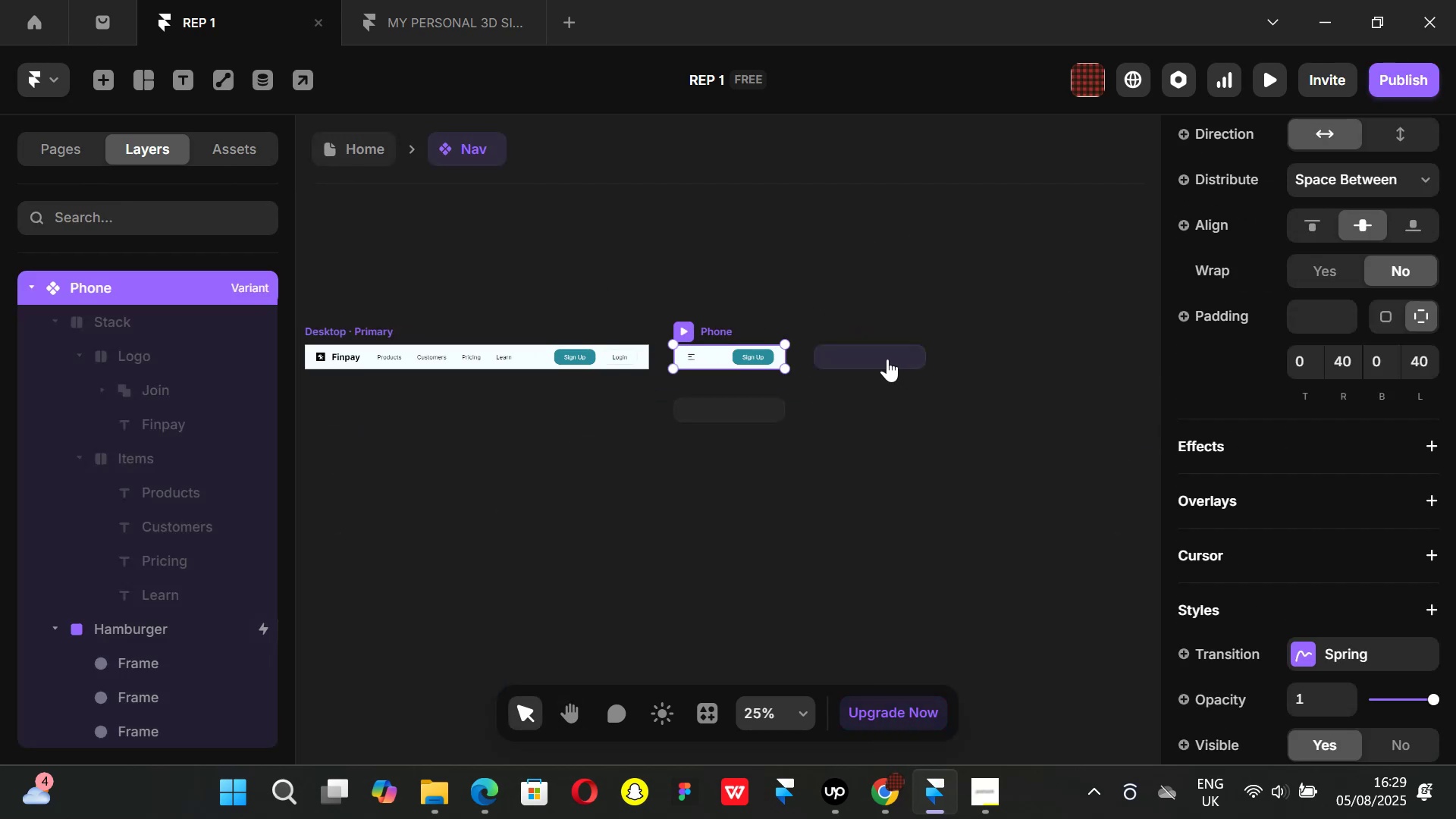 
left_click([880, 354])
 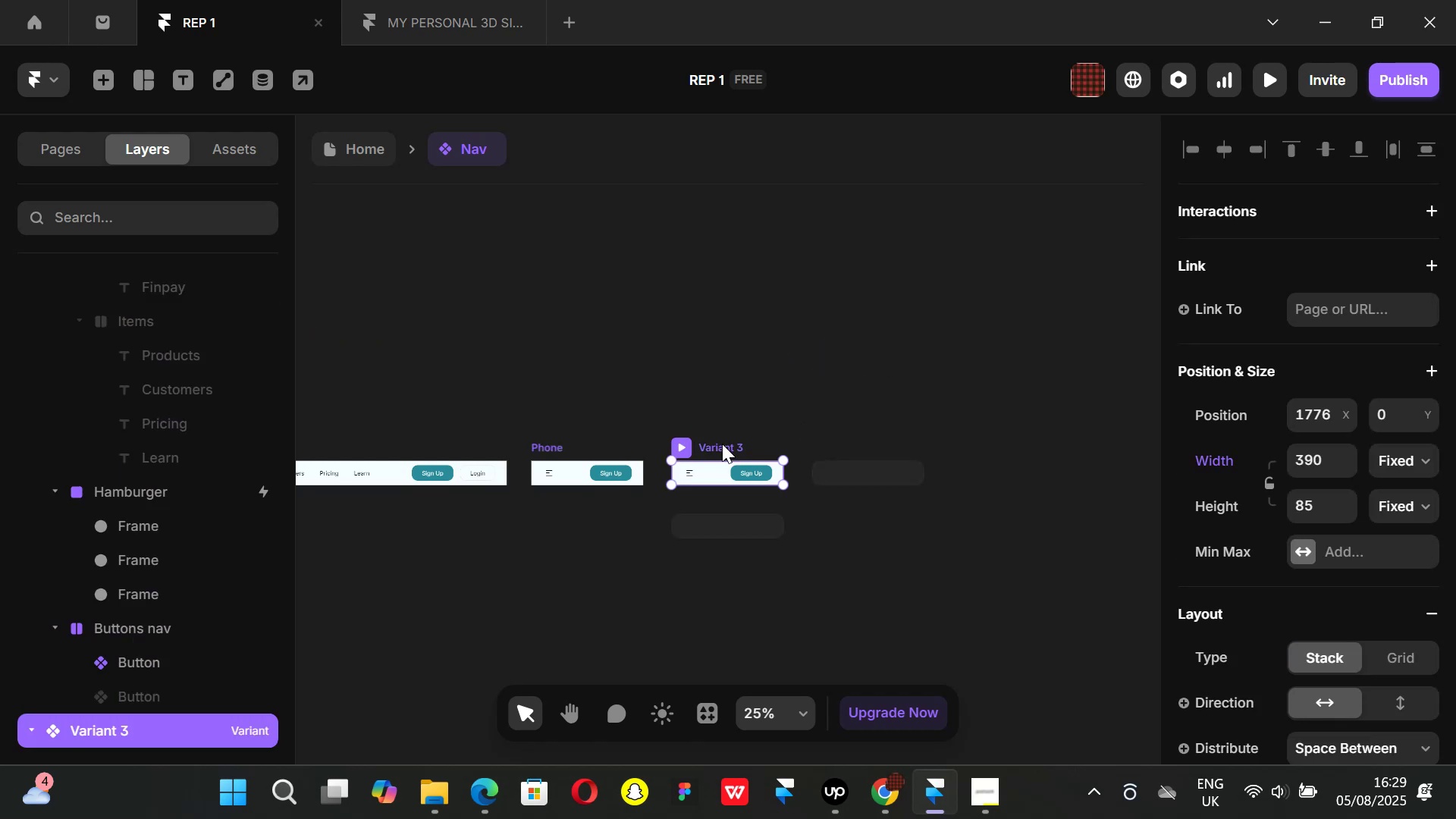 
scroll: coordinate [95, 539], scroll_direction: down, amount: 3.0
 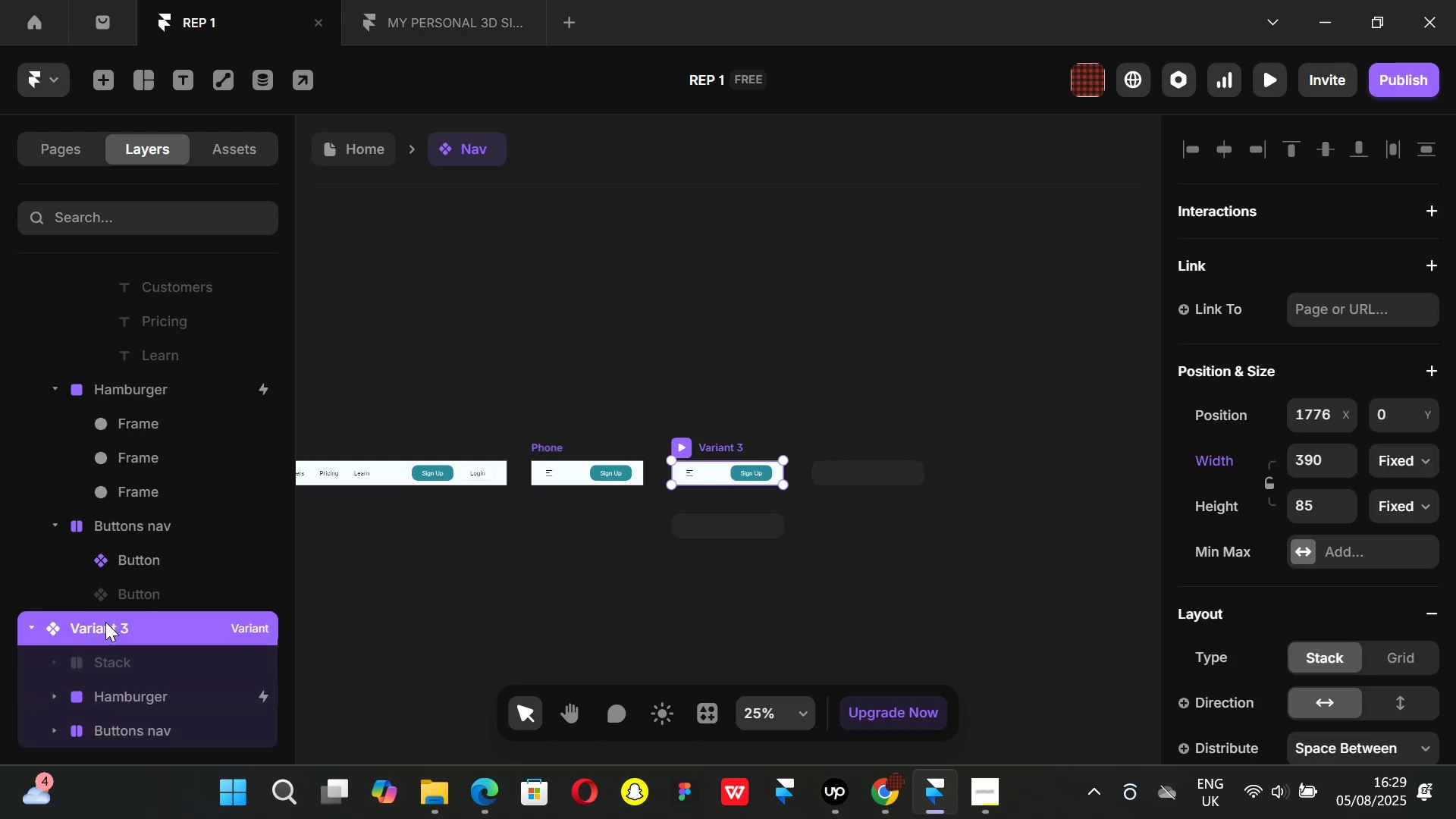 
double_click([105, 622])
 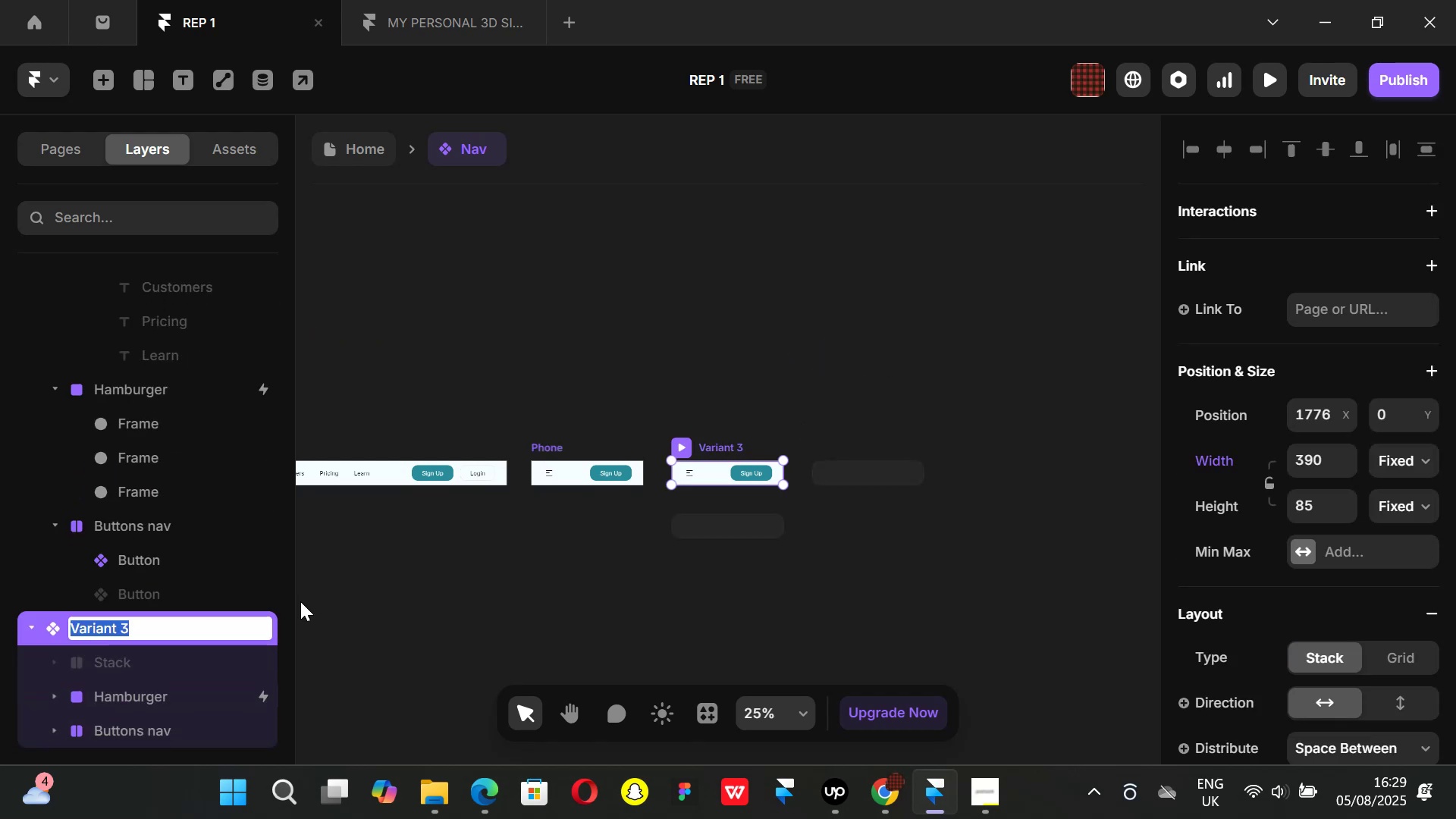 
key(Backspace)
type(Tablet)
 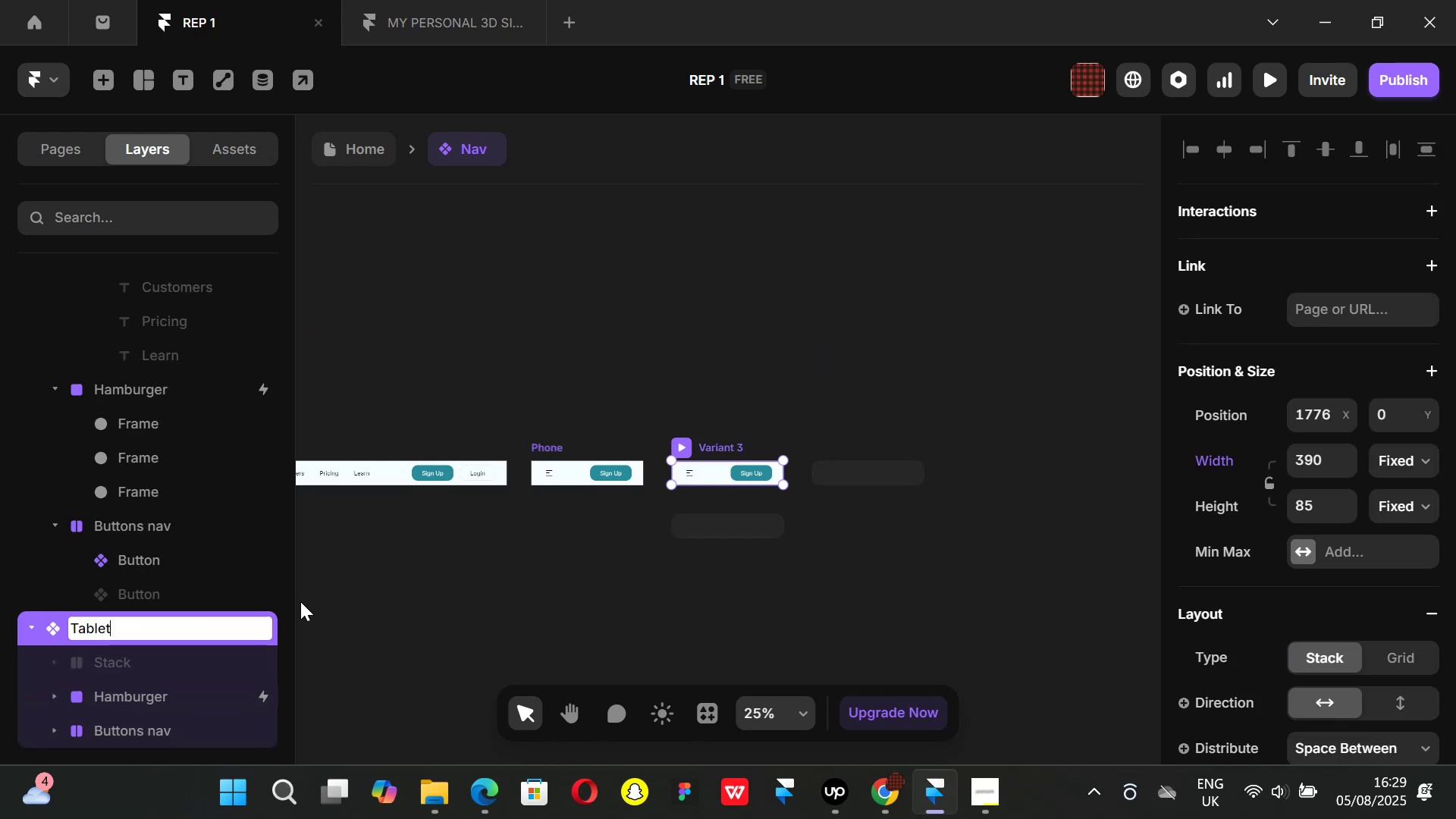 
key(Enter)
 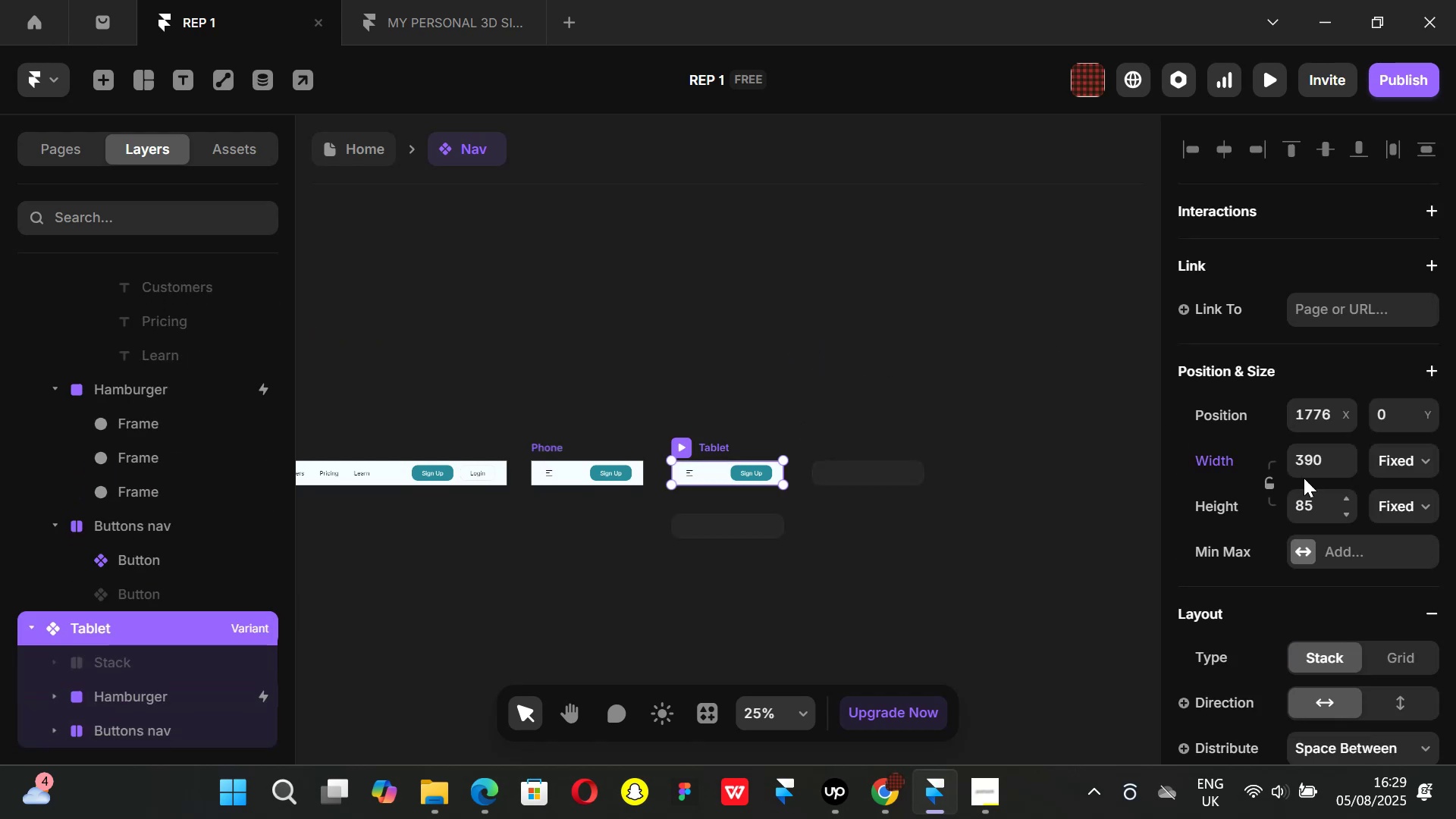 
left_click([1314, 454])
 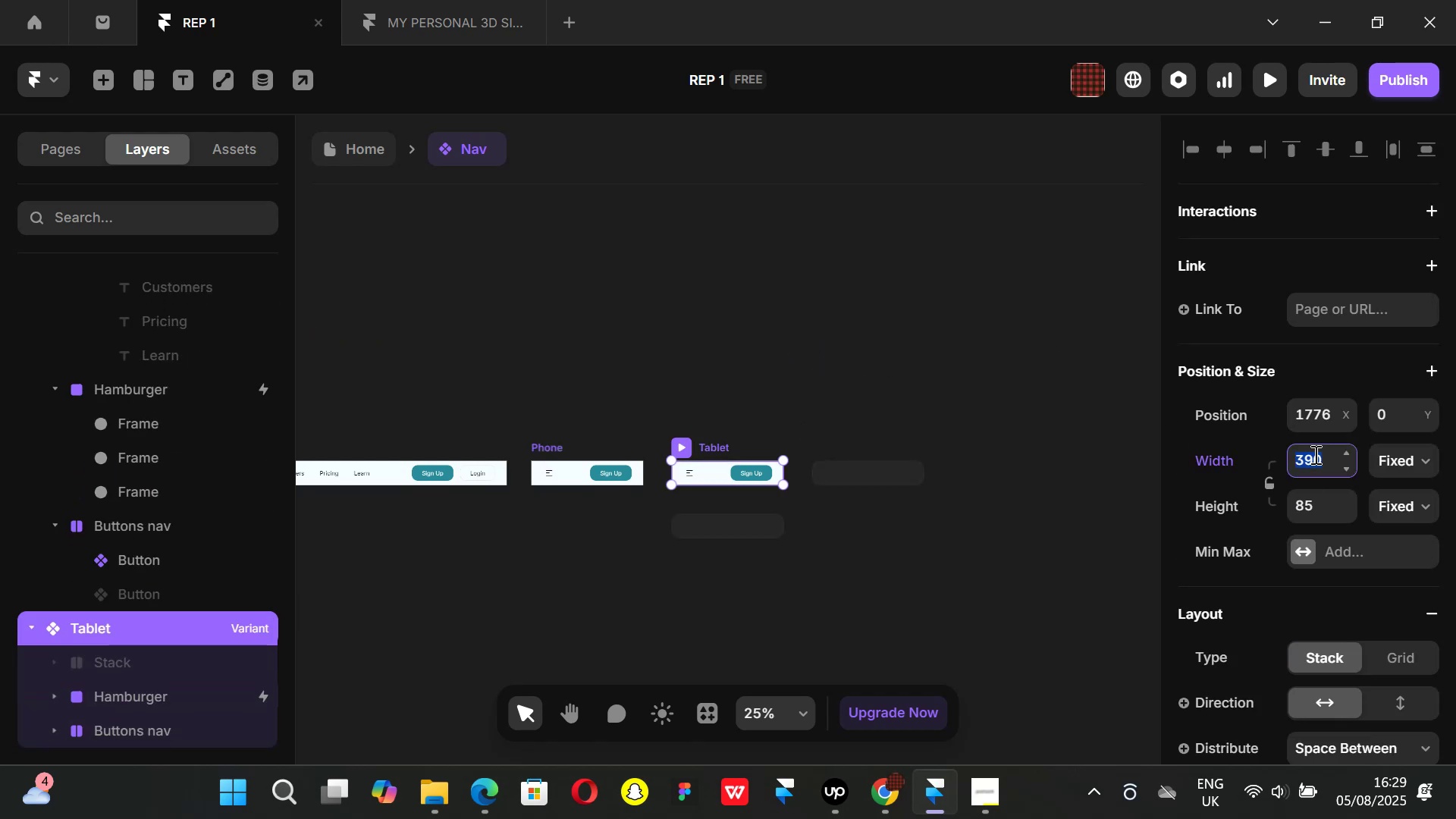 
type(810)
 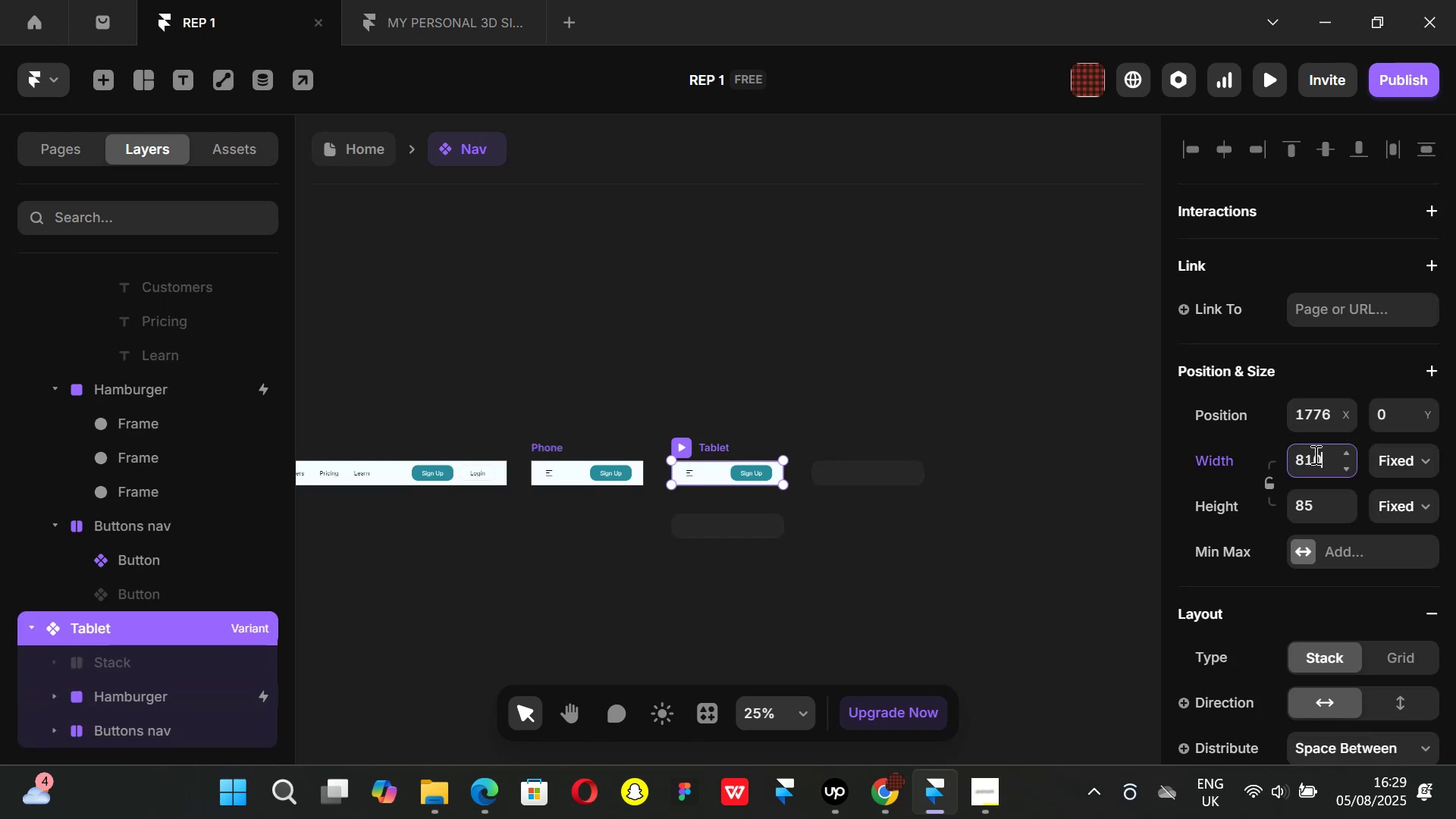 
key(Enter)
 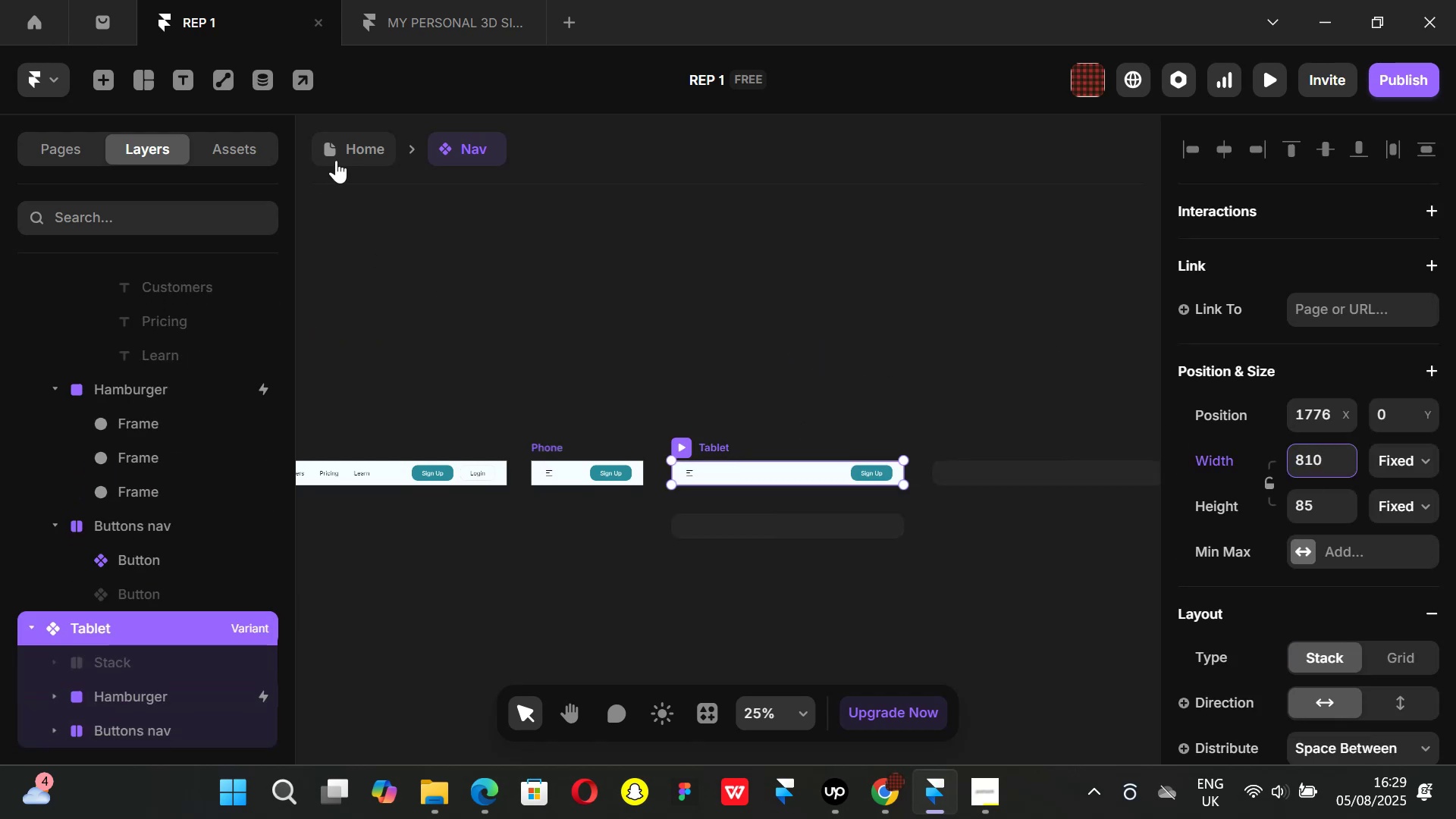 
left_click([344, 144])
 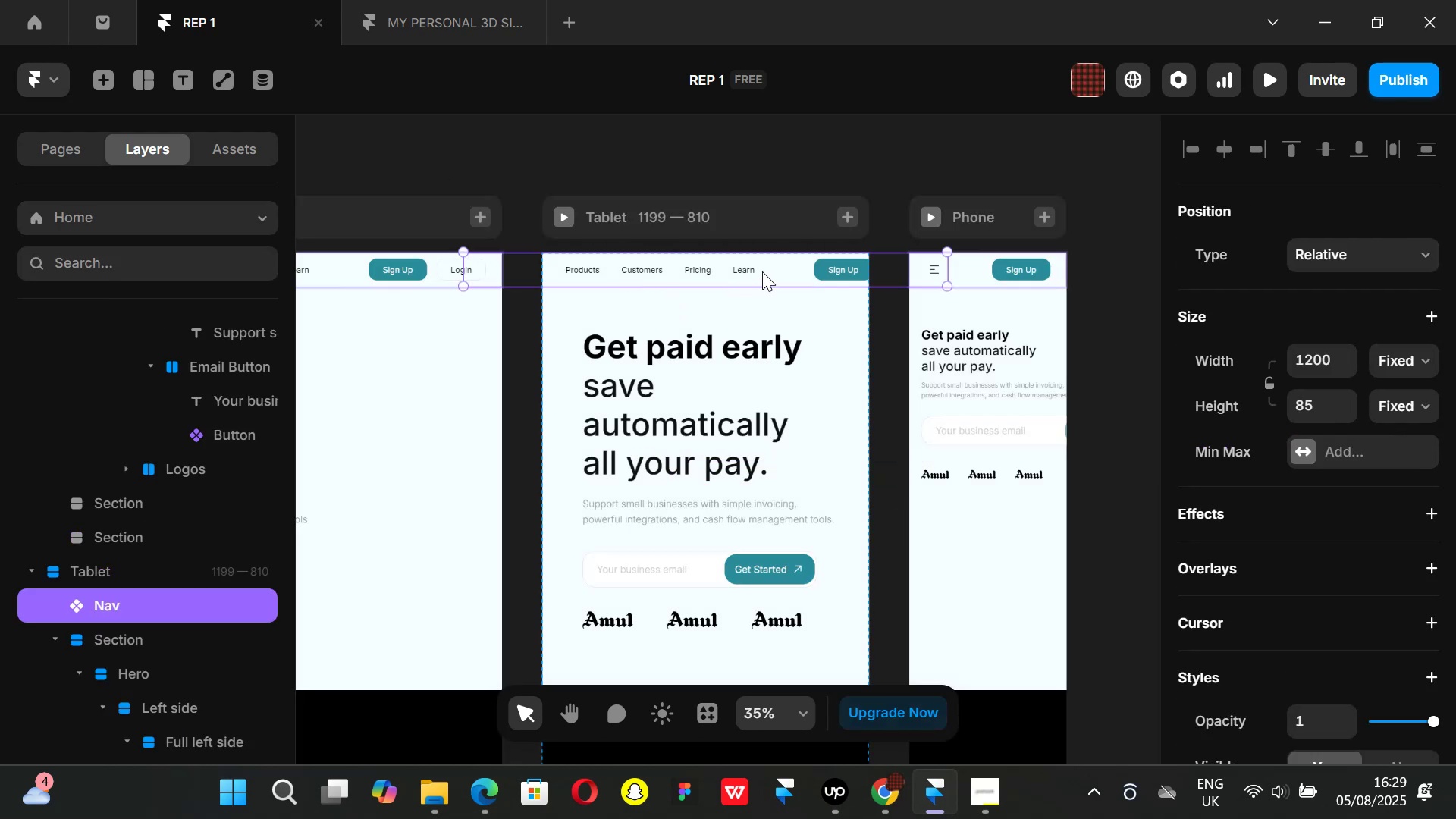 
left_click([762, 271])
 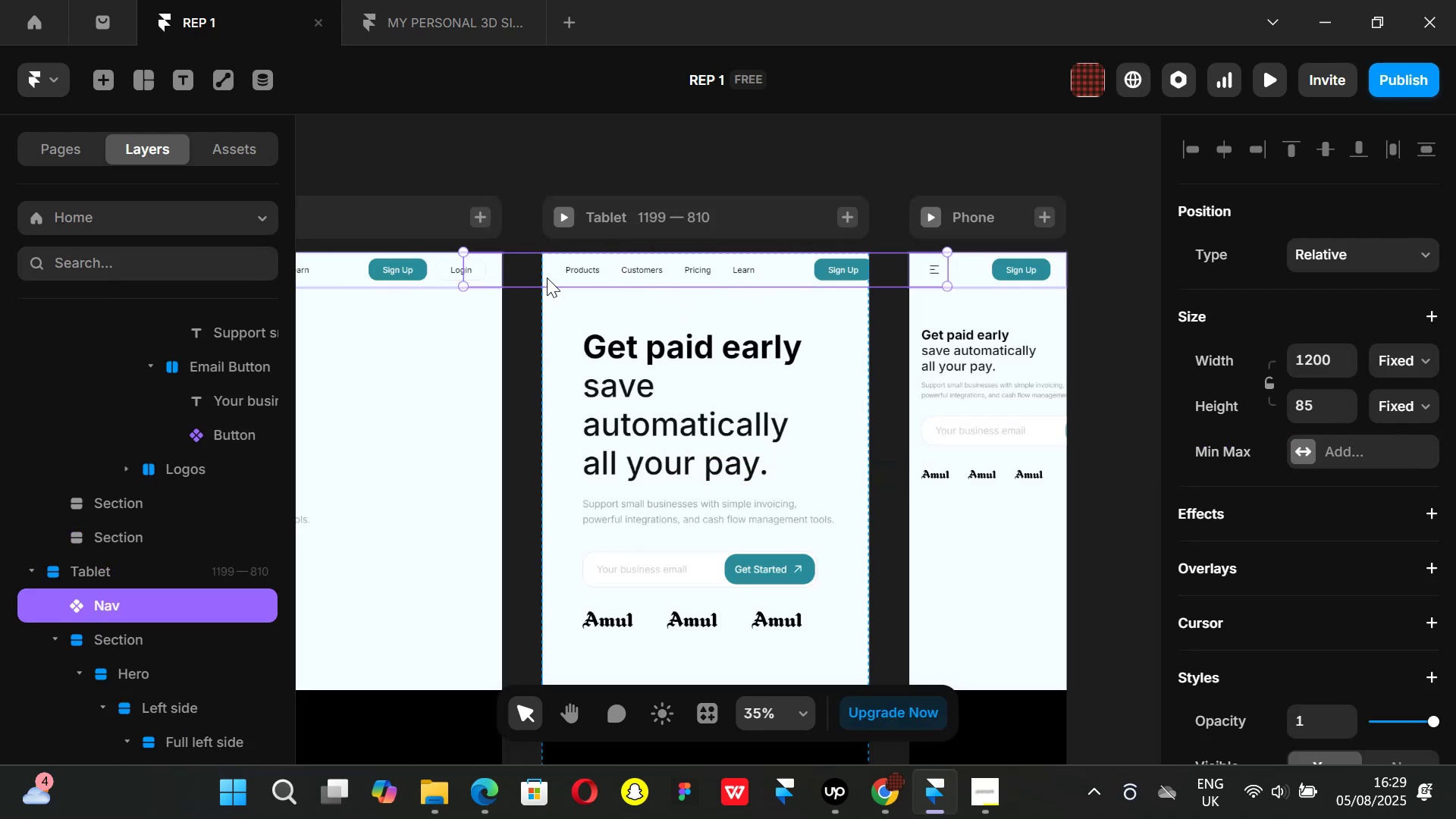 
double_click([594, 274])
 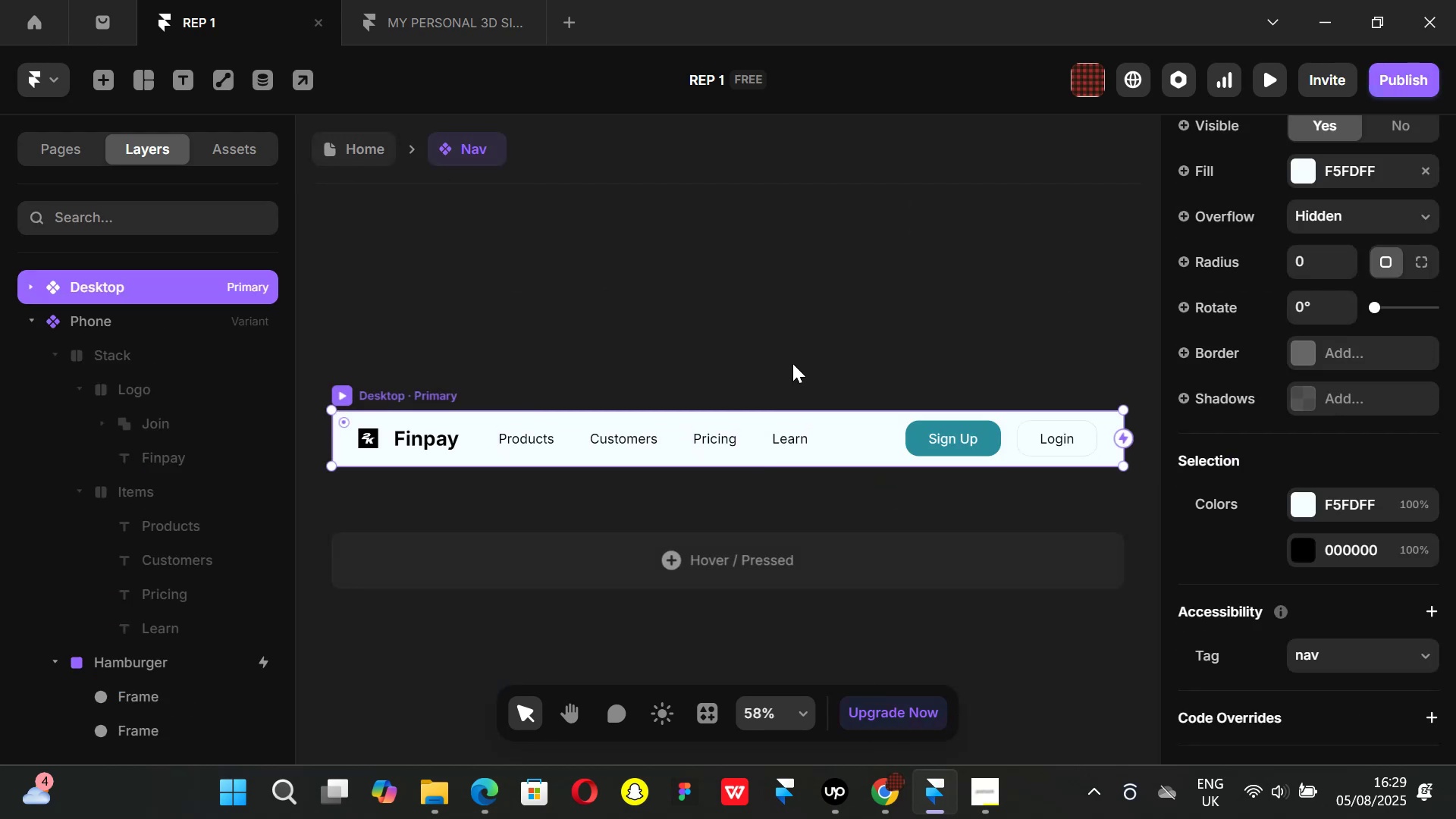 
hold_key(key=ControlLeft, duration=0.51)
scroll: coordinate [841, 338], scroll_direction: down, amount: 3.0
 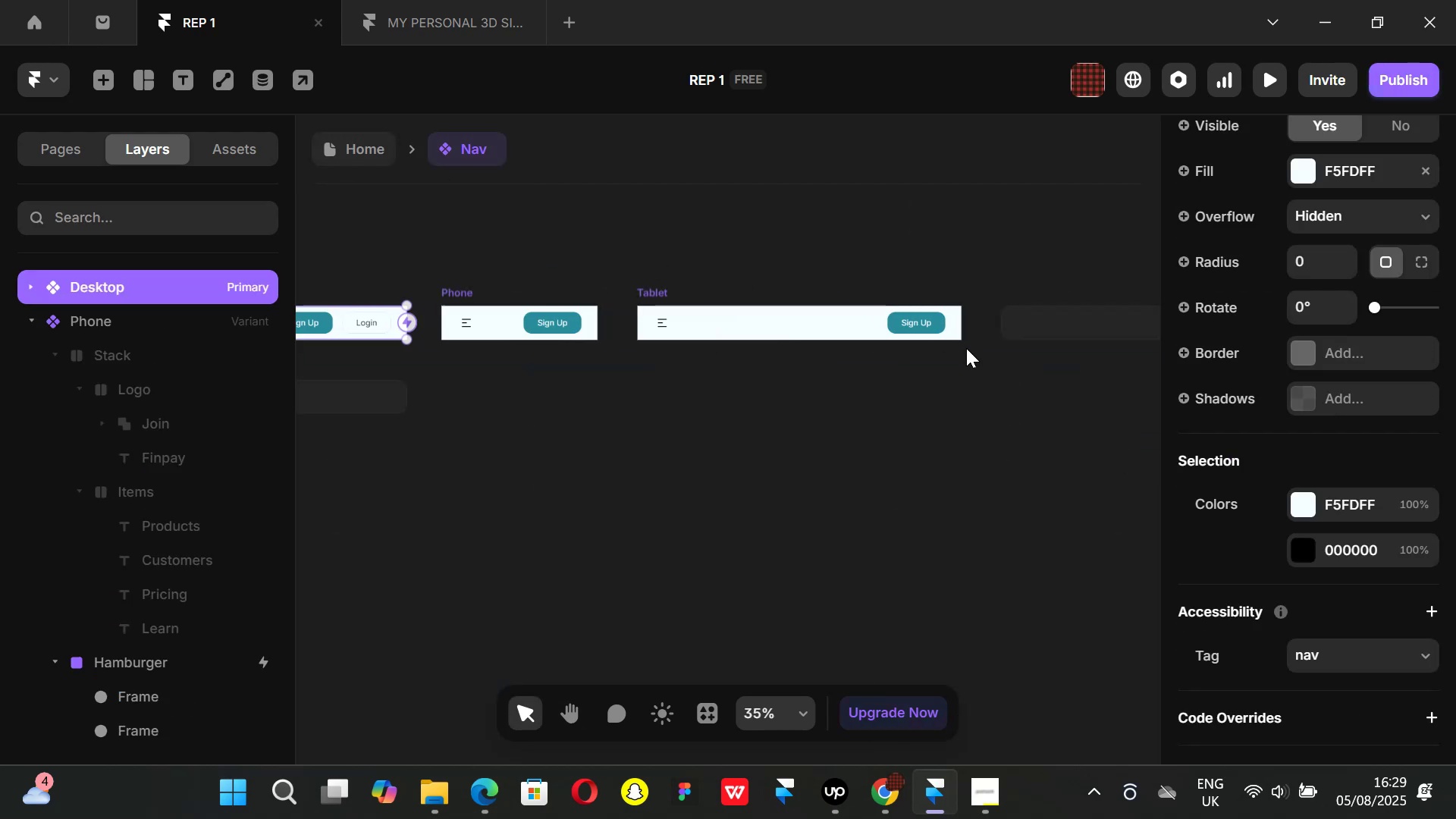 
left_click([913, 320])
 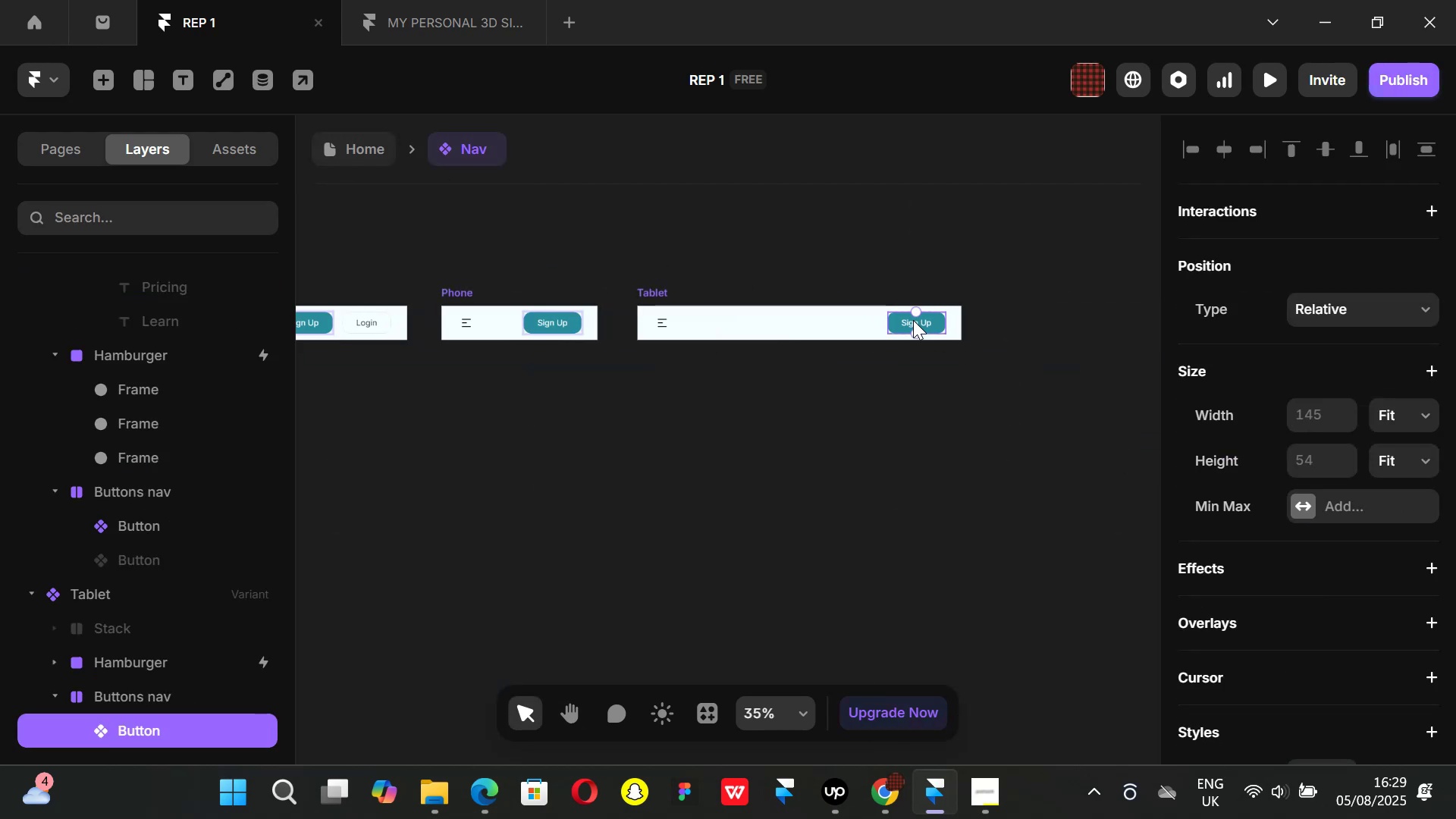 
key(Control+ControlLeft)
 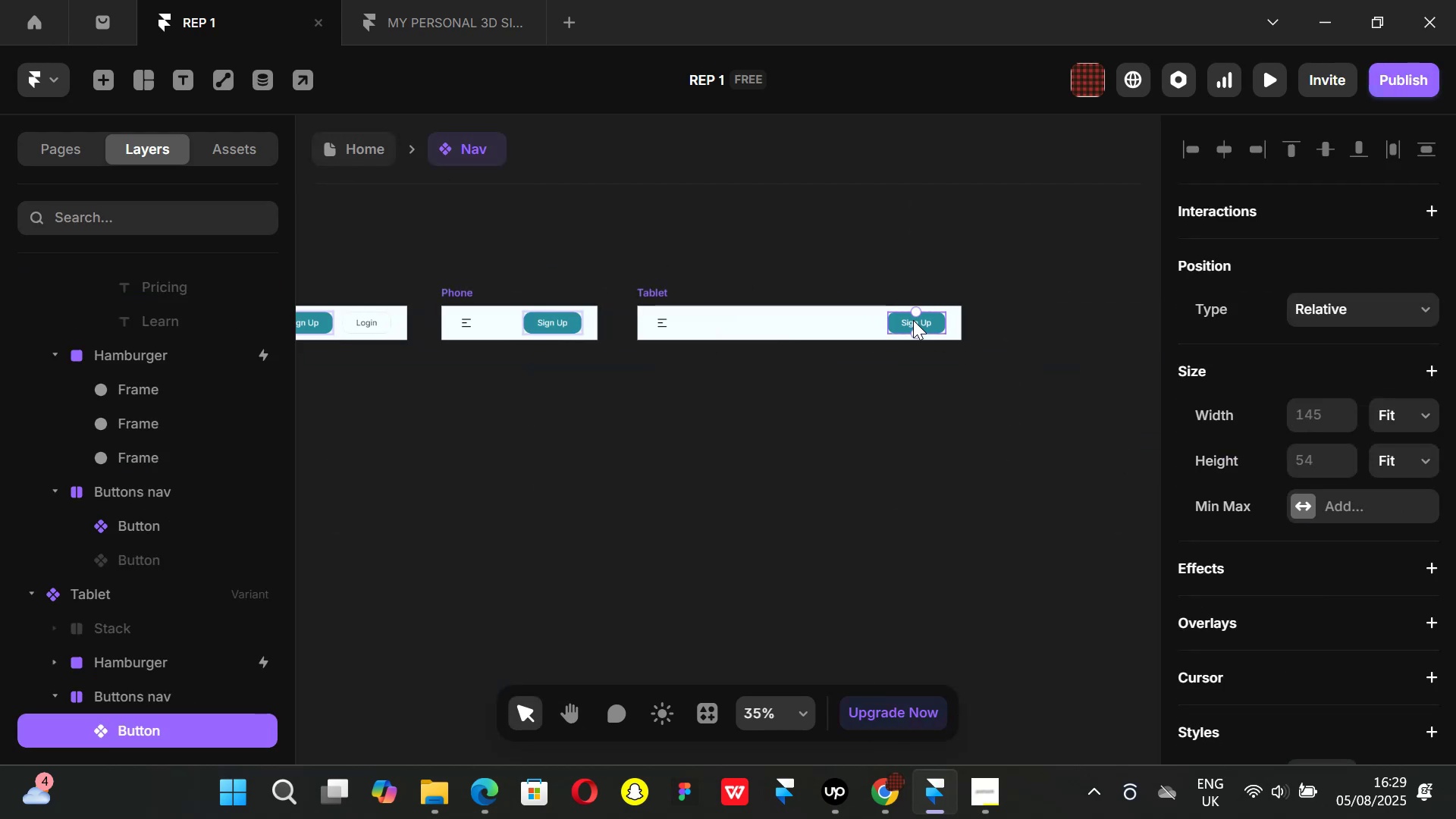 
key(Control+D)
 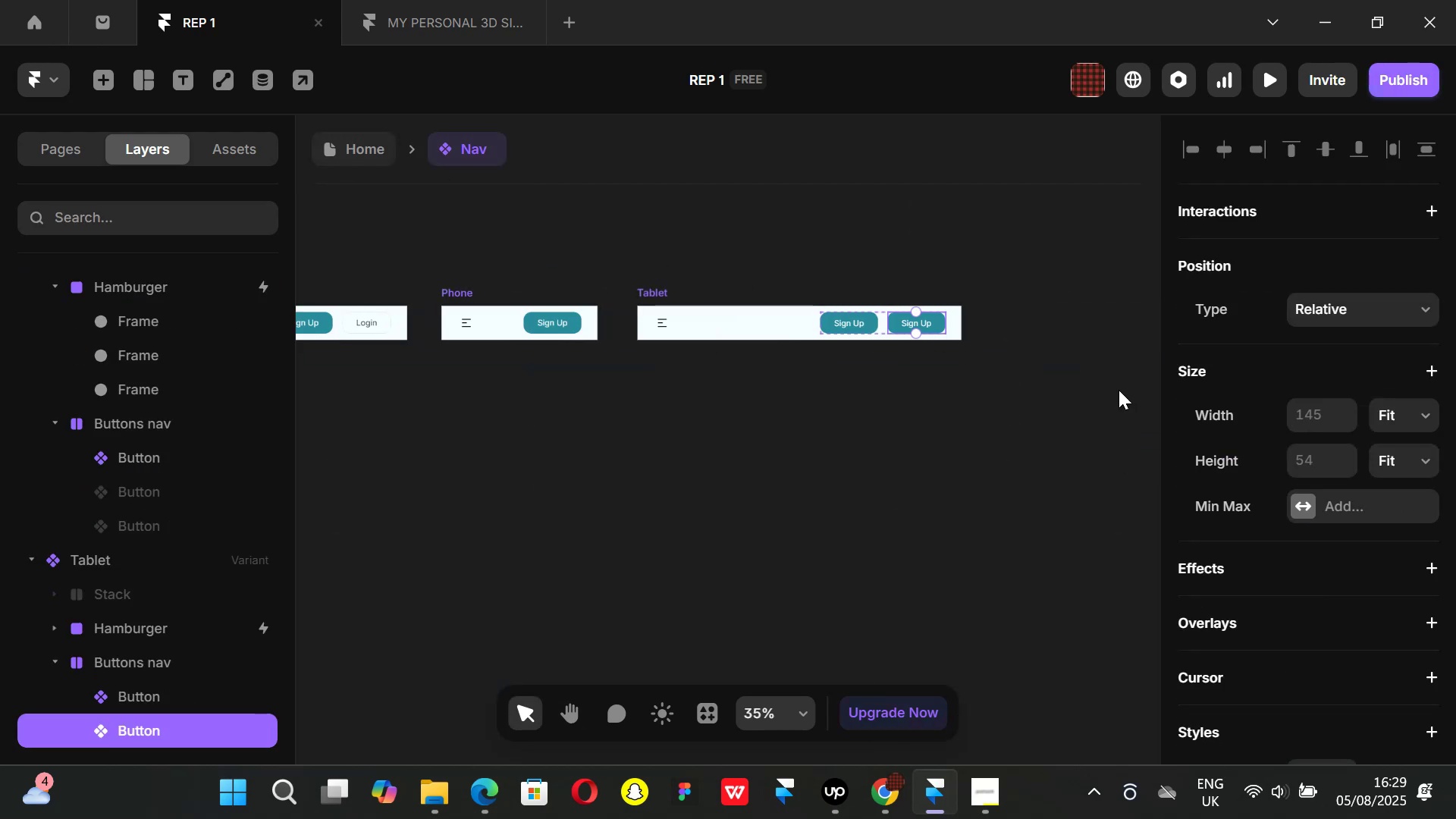 
scroll: coordinate [1344, 484], scroll_direction: down, amount: 5.0
 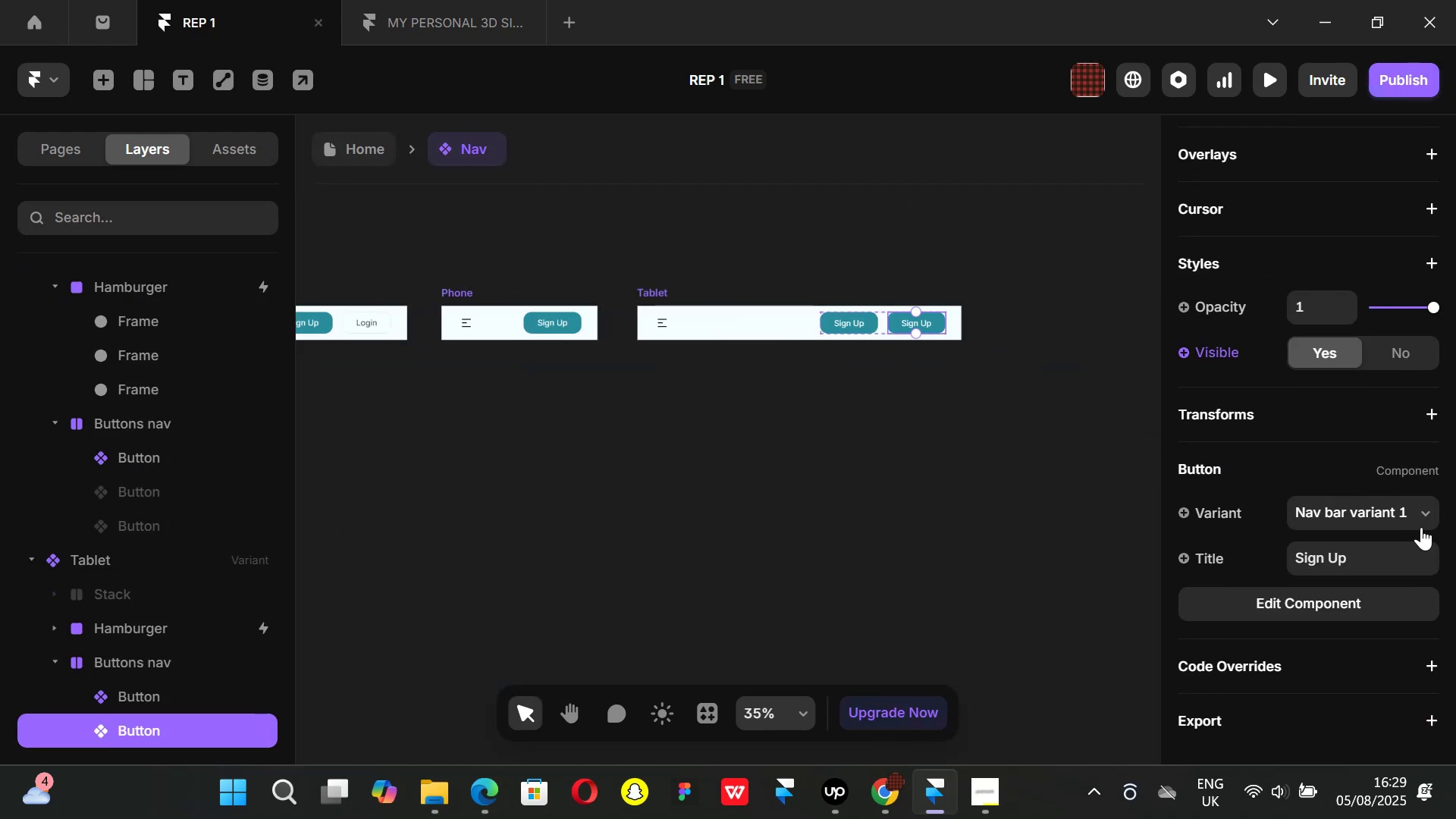 
left_click([1422, 514])
 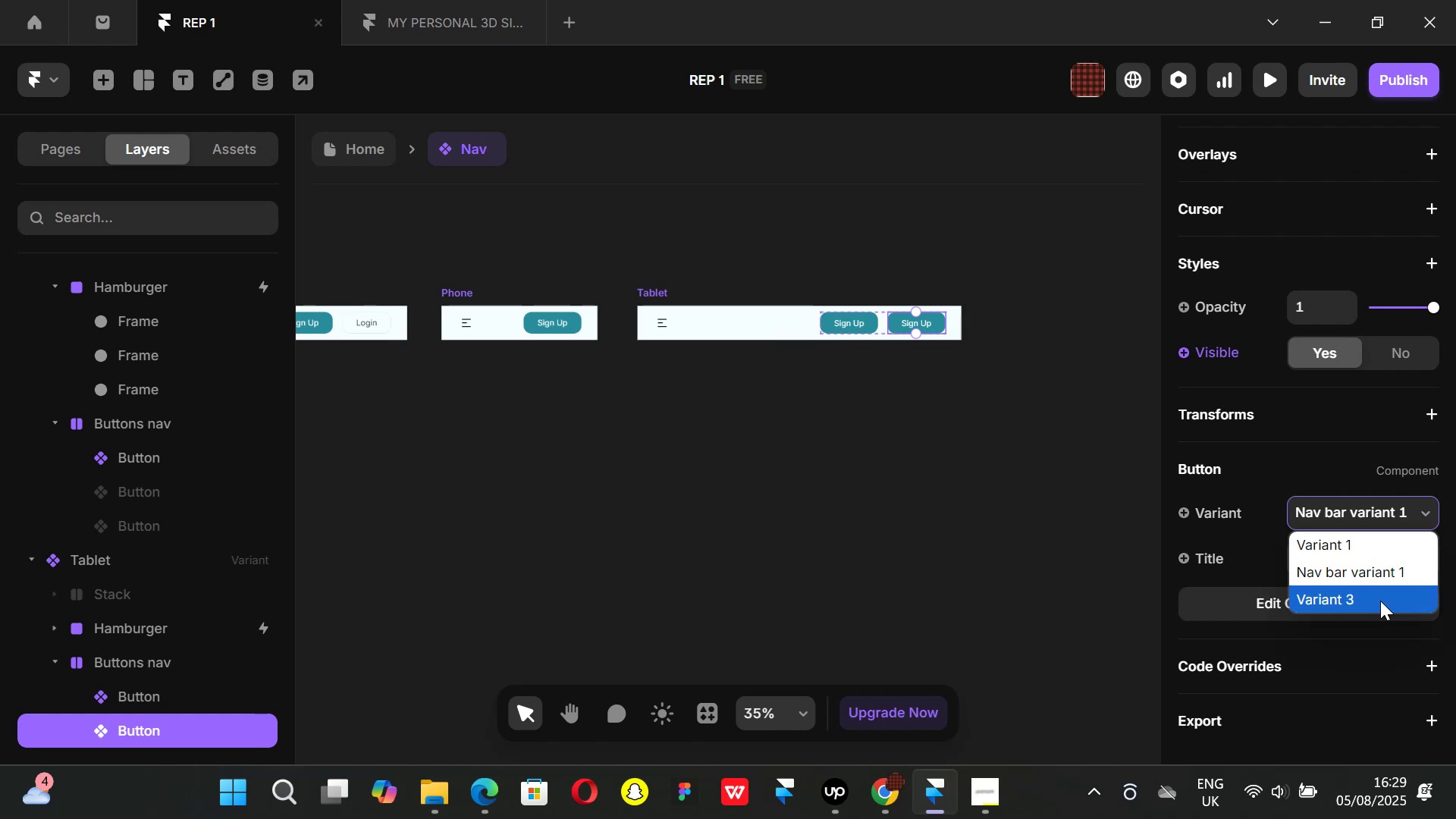 
left_click([1380, 601])
 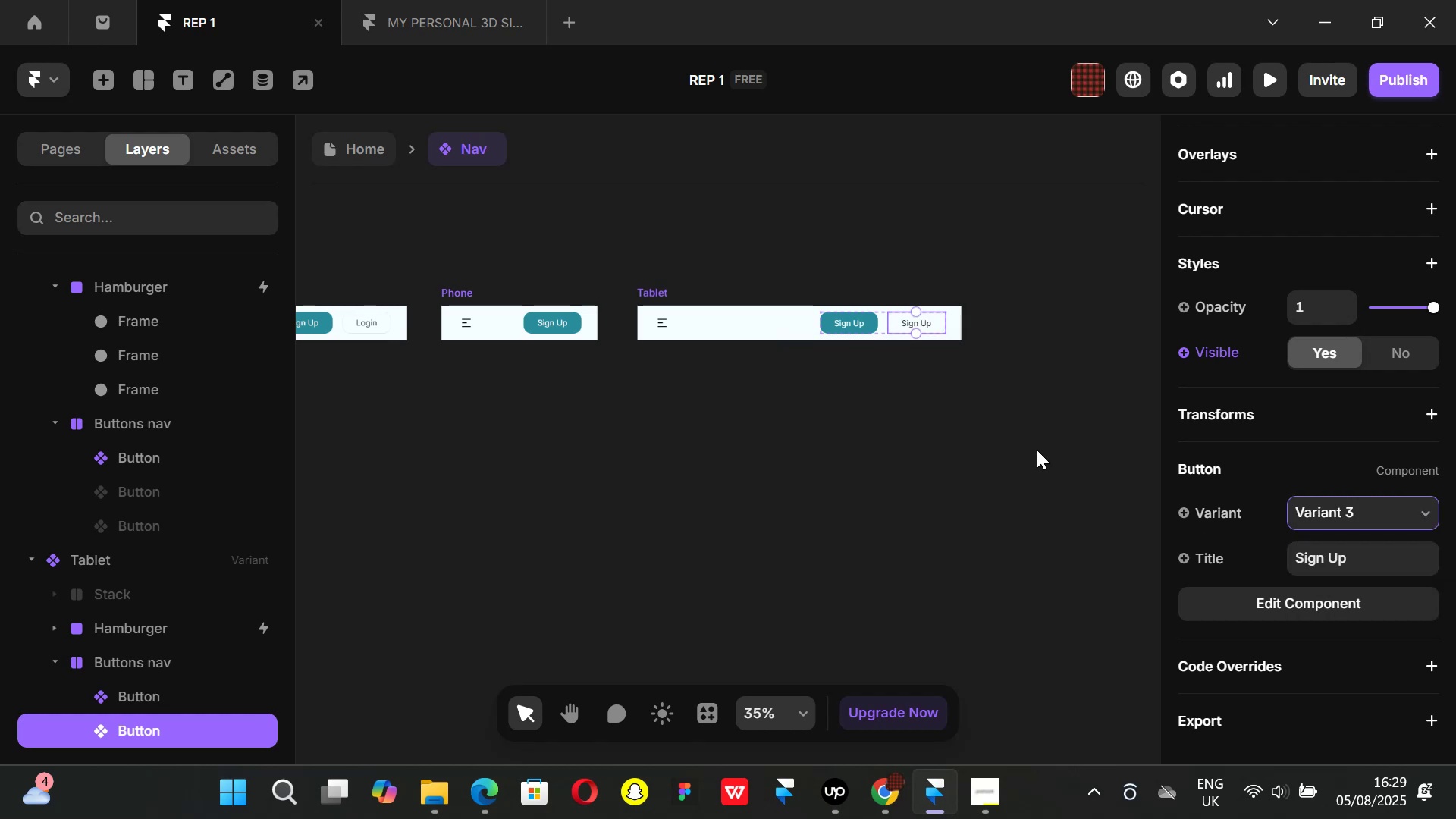 
left_click([1037, 450])
 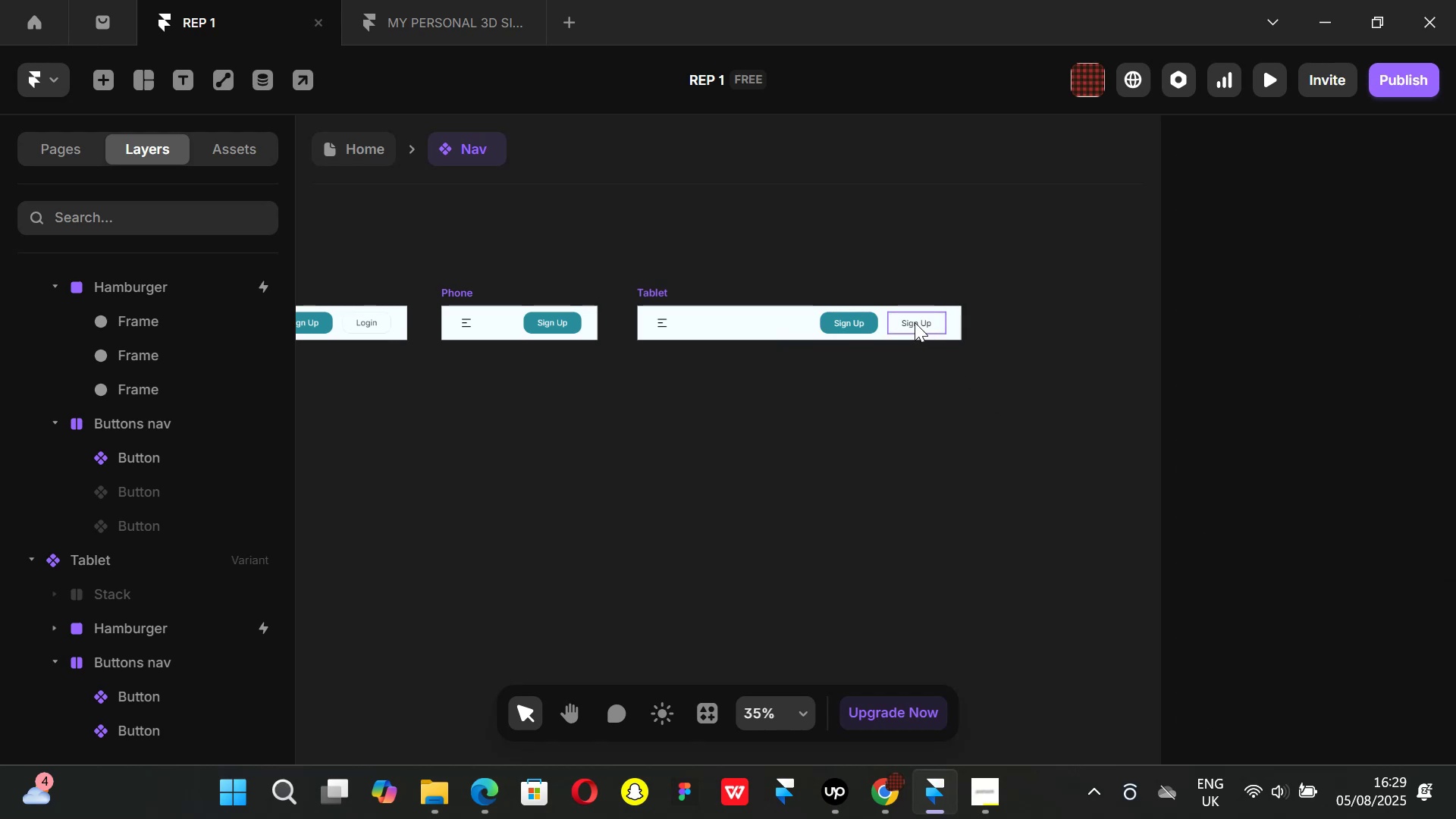 
left_click([915, 322])
 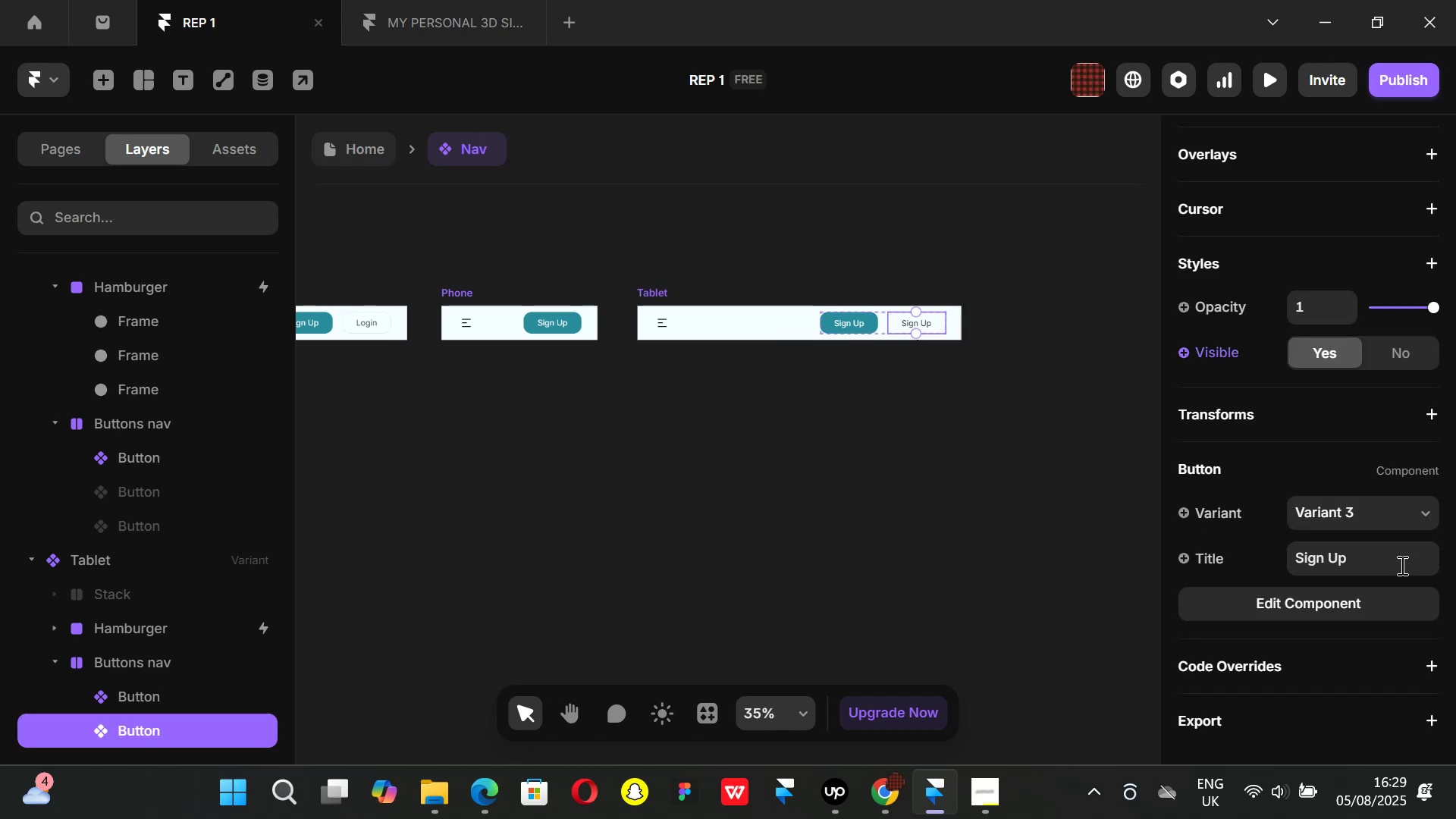 
left_click([1373, 561])
 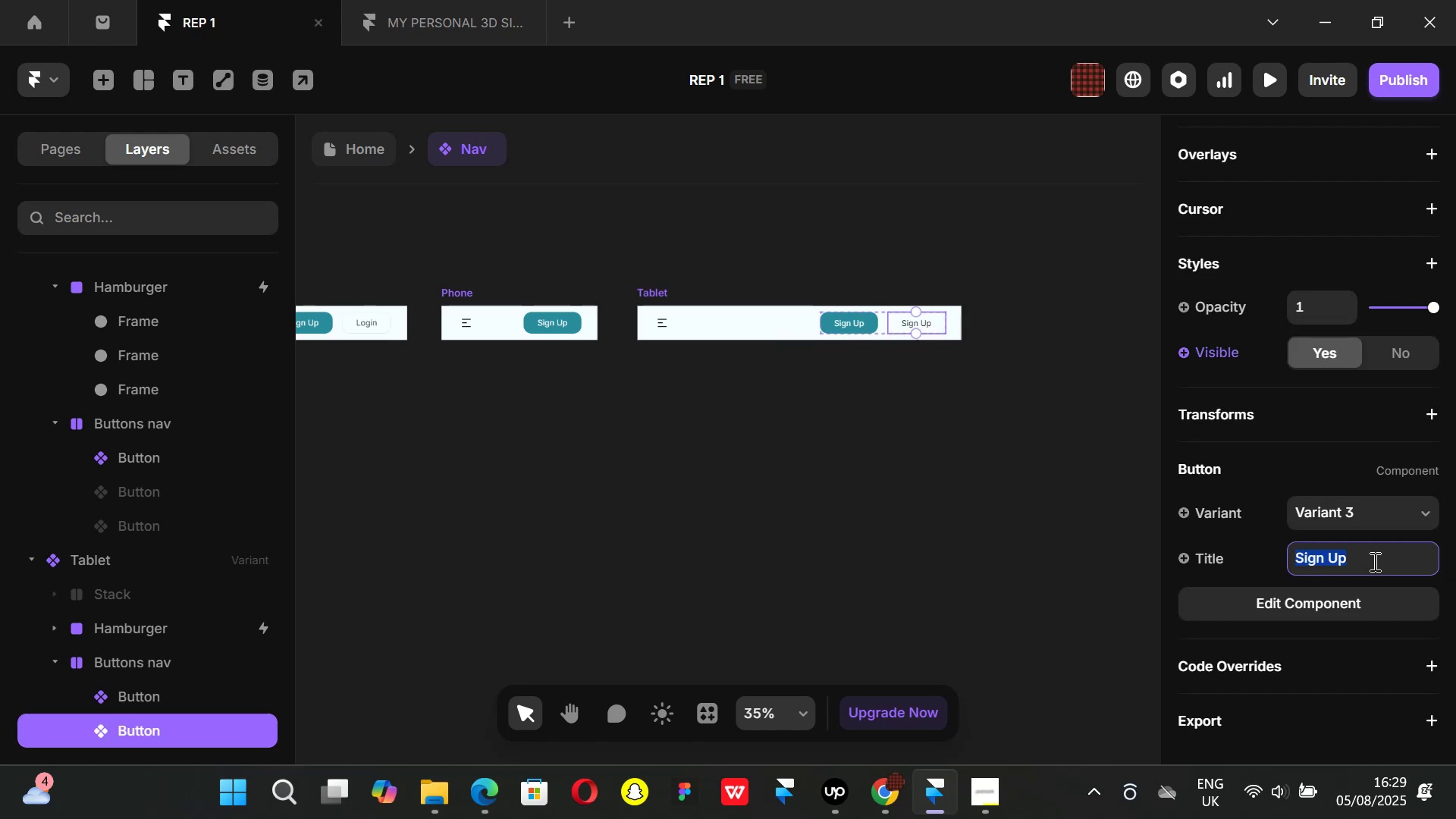 
key(Backspace)
type(Login)
 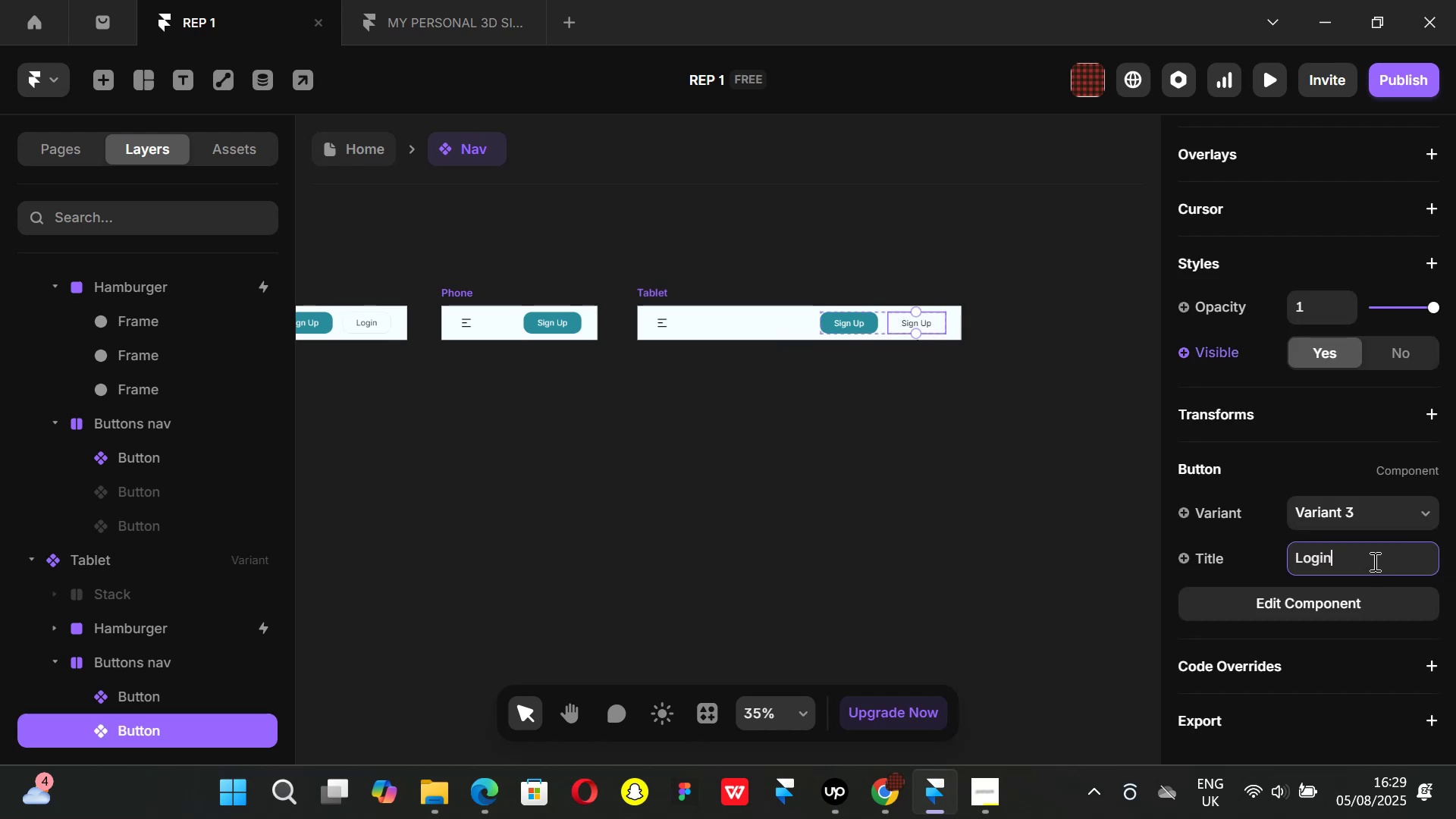 
key(Enter)
 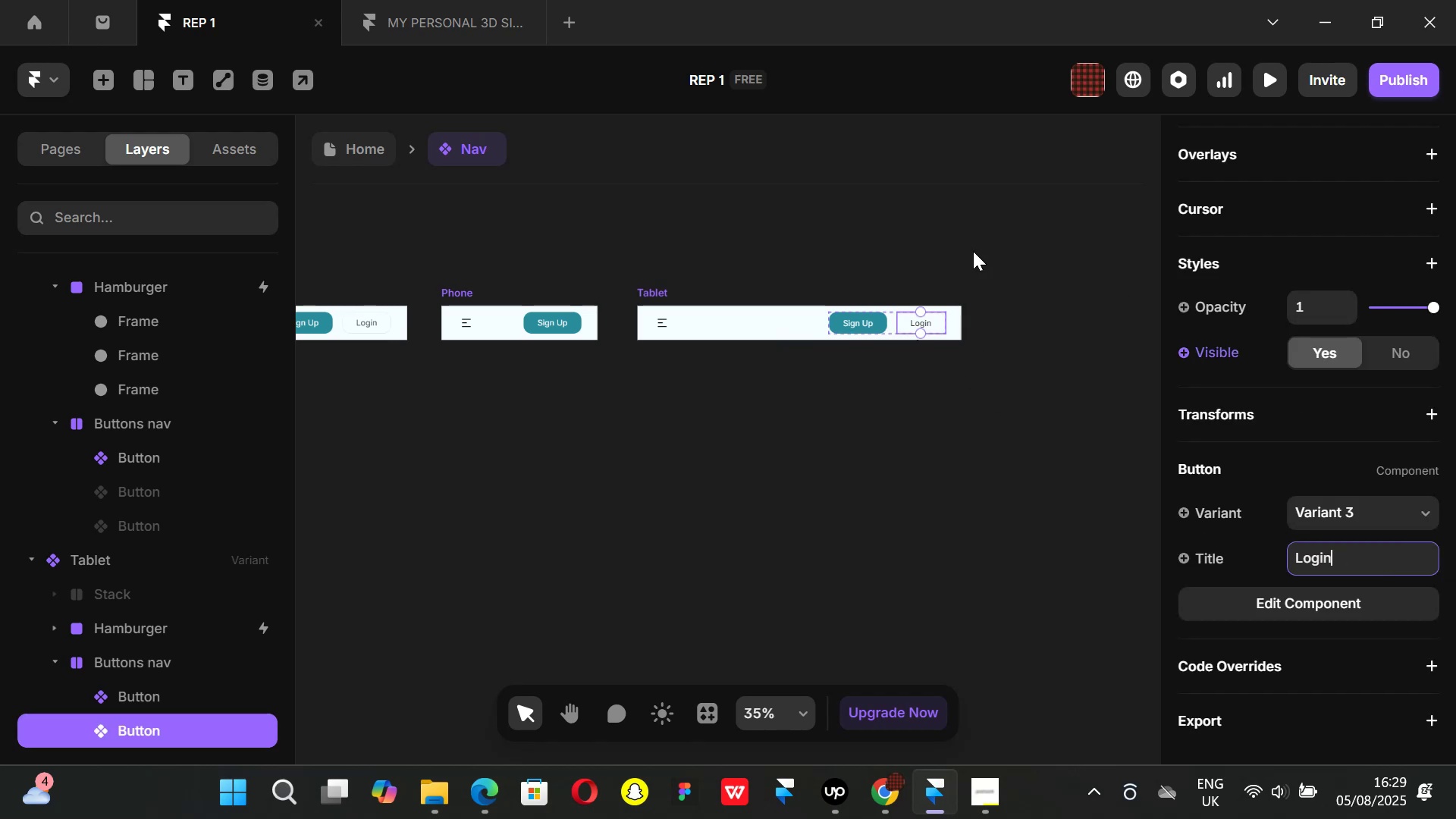 
left_click([956, 242])
 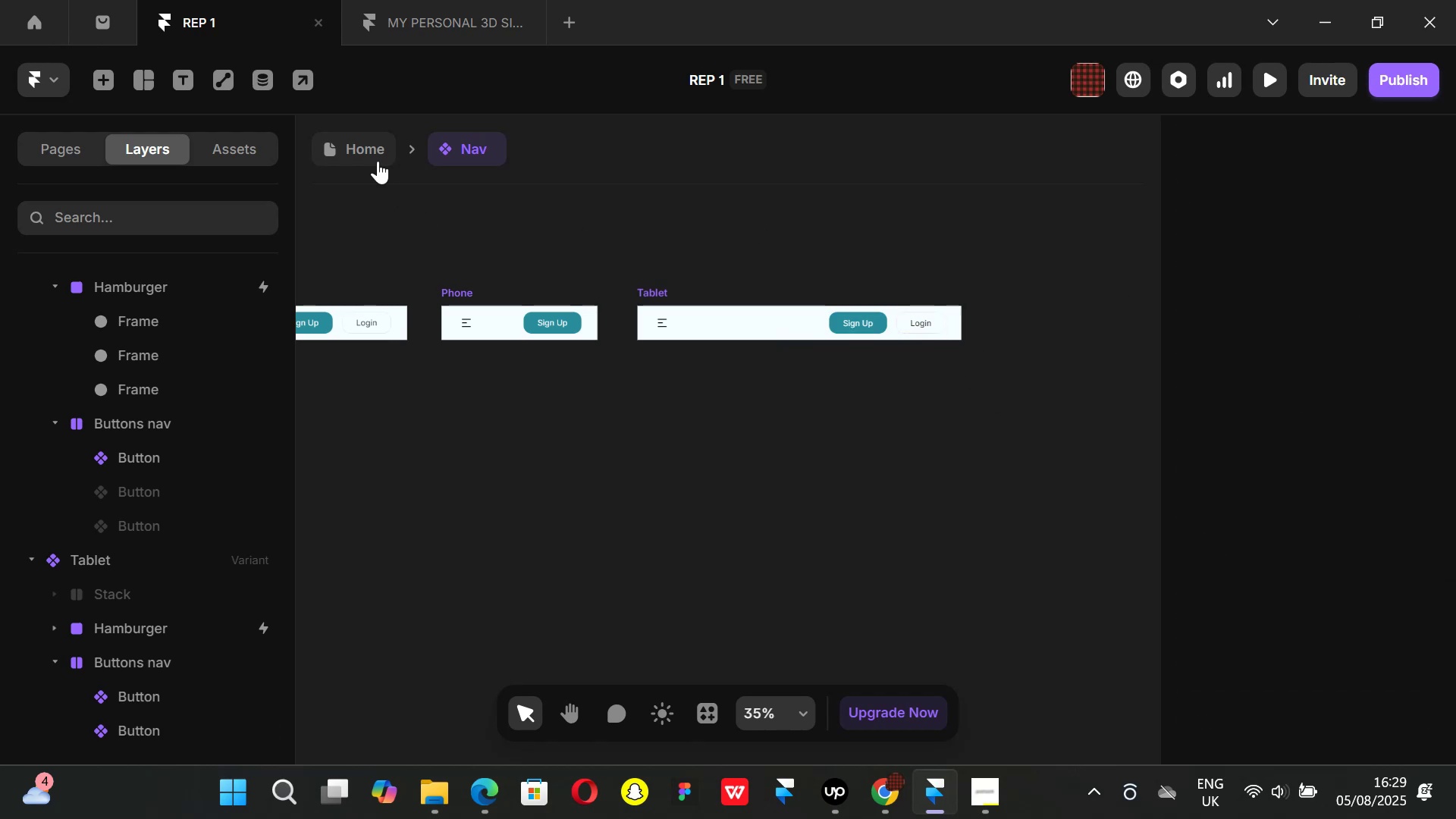 
left_click([367, 147])
 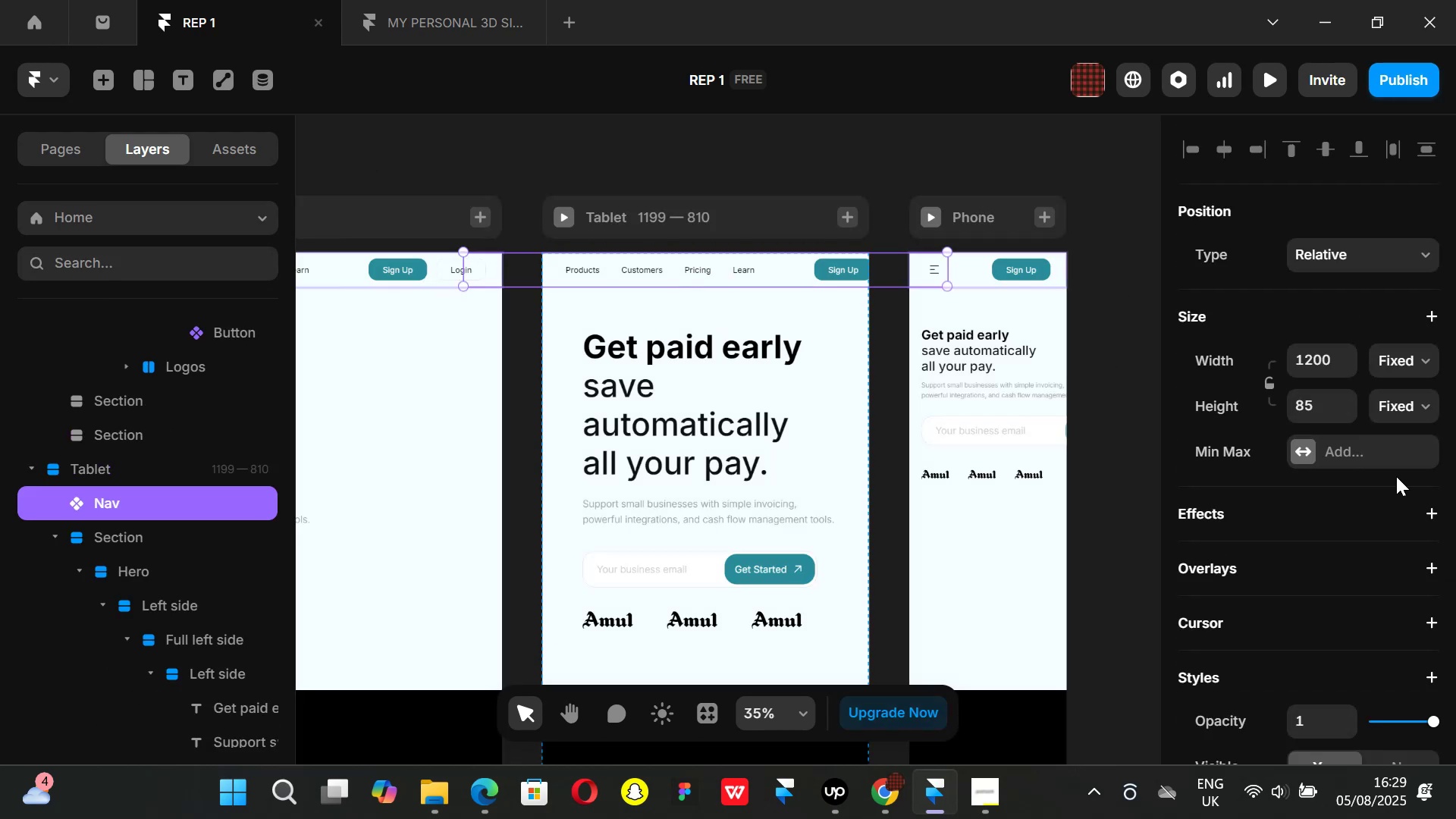 
scroll: coordinate [1381, 469], scroll_direction: down, amount: 4.0
 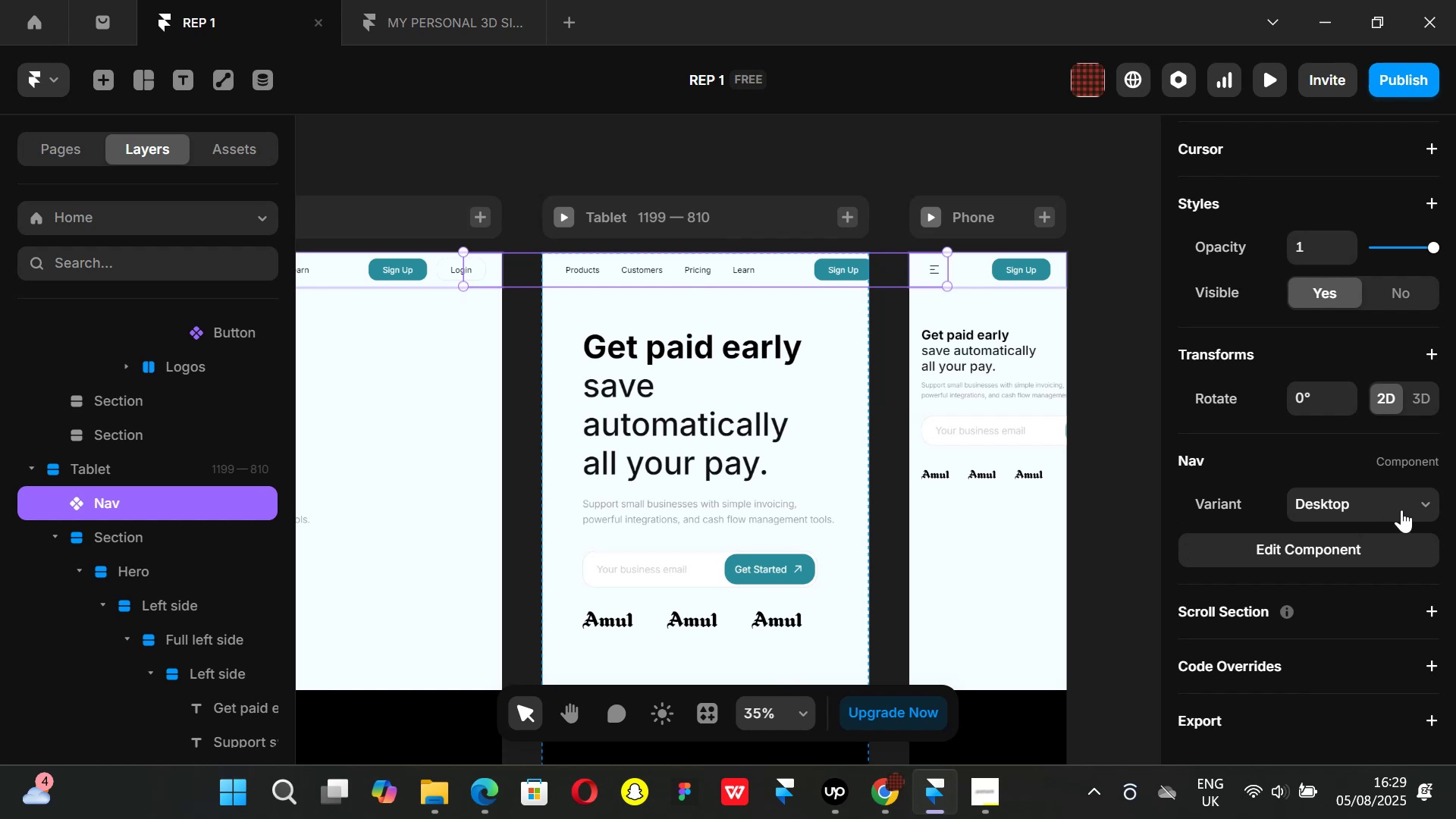 
left_click([1402, 510])
 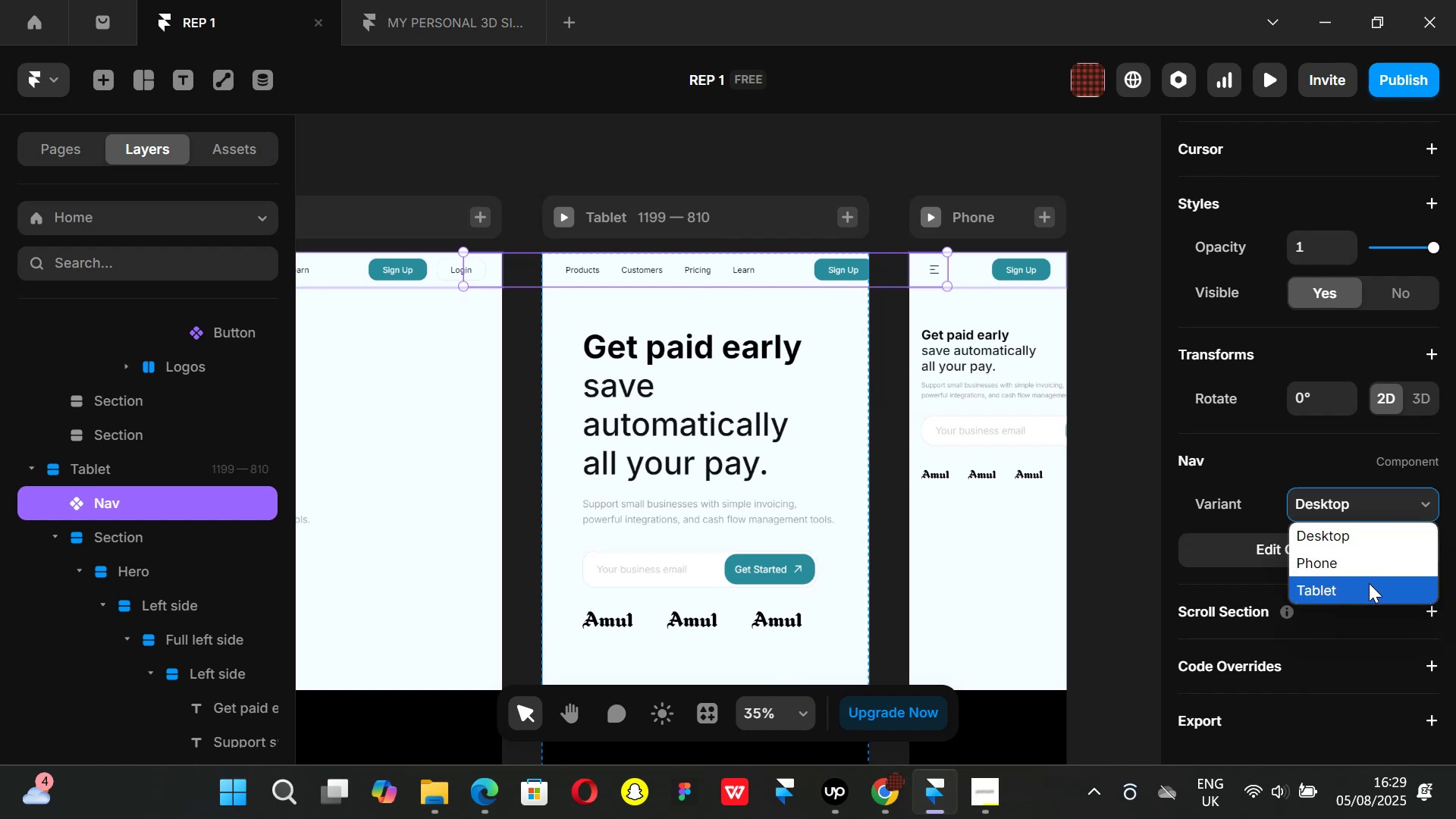 
left_click([1368, 585])
 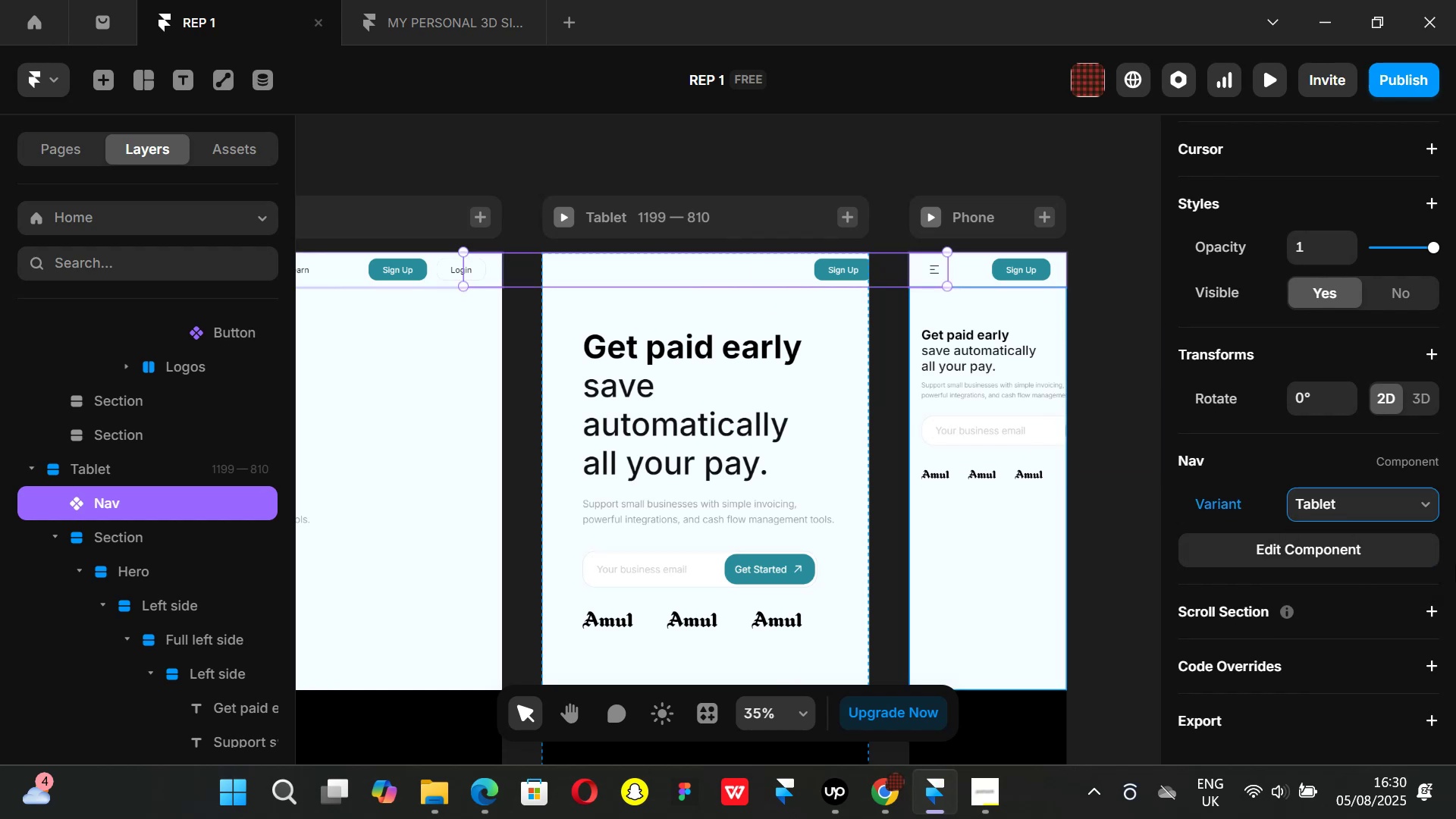 
scroll: coordinate [1390, 419], scroll_direction: up, amount: 3.0
 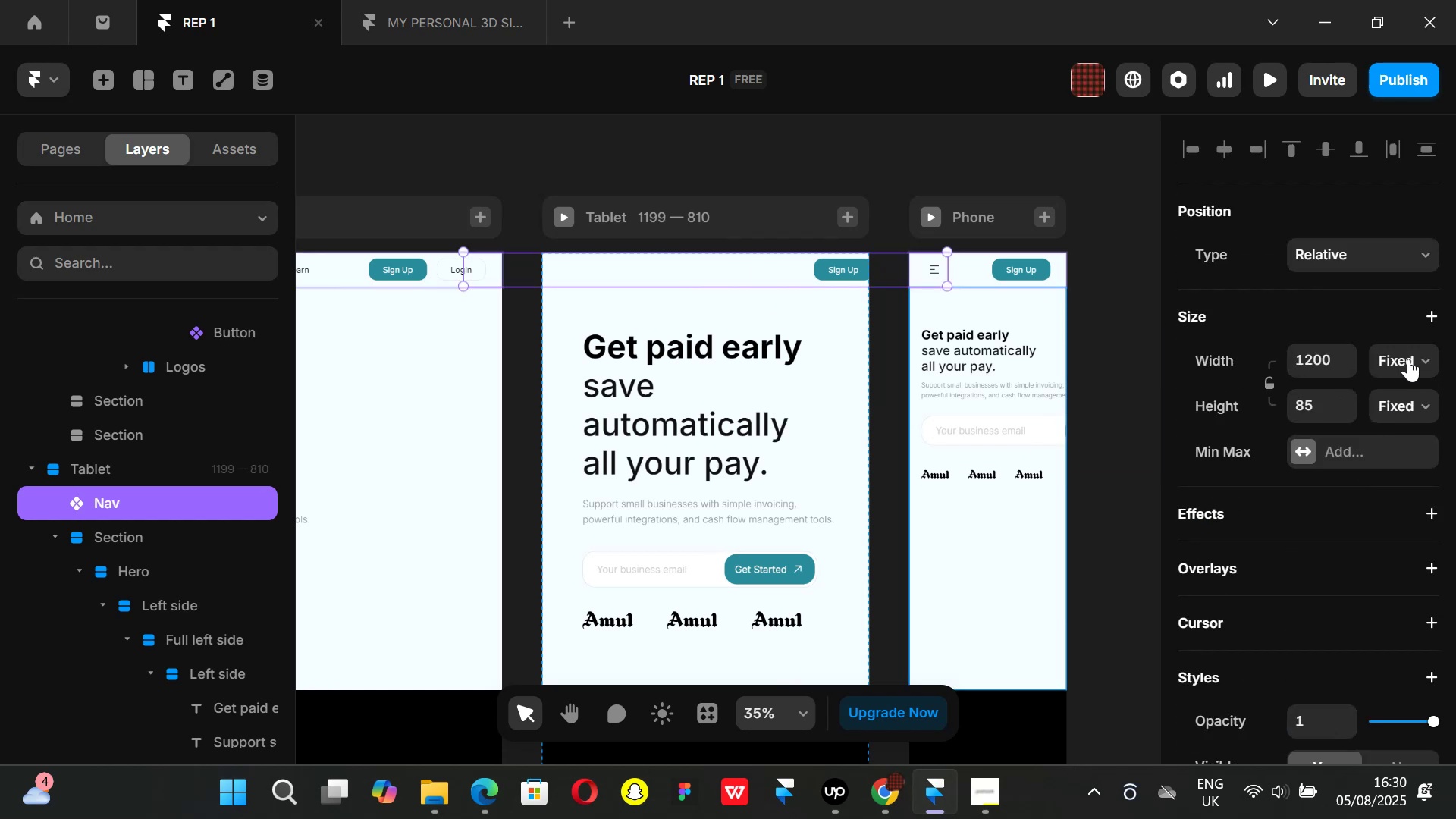 
left_click([1408, 359])
 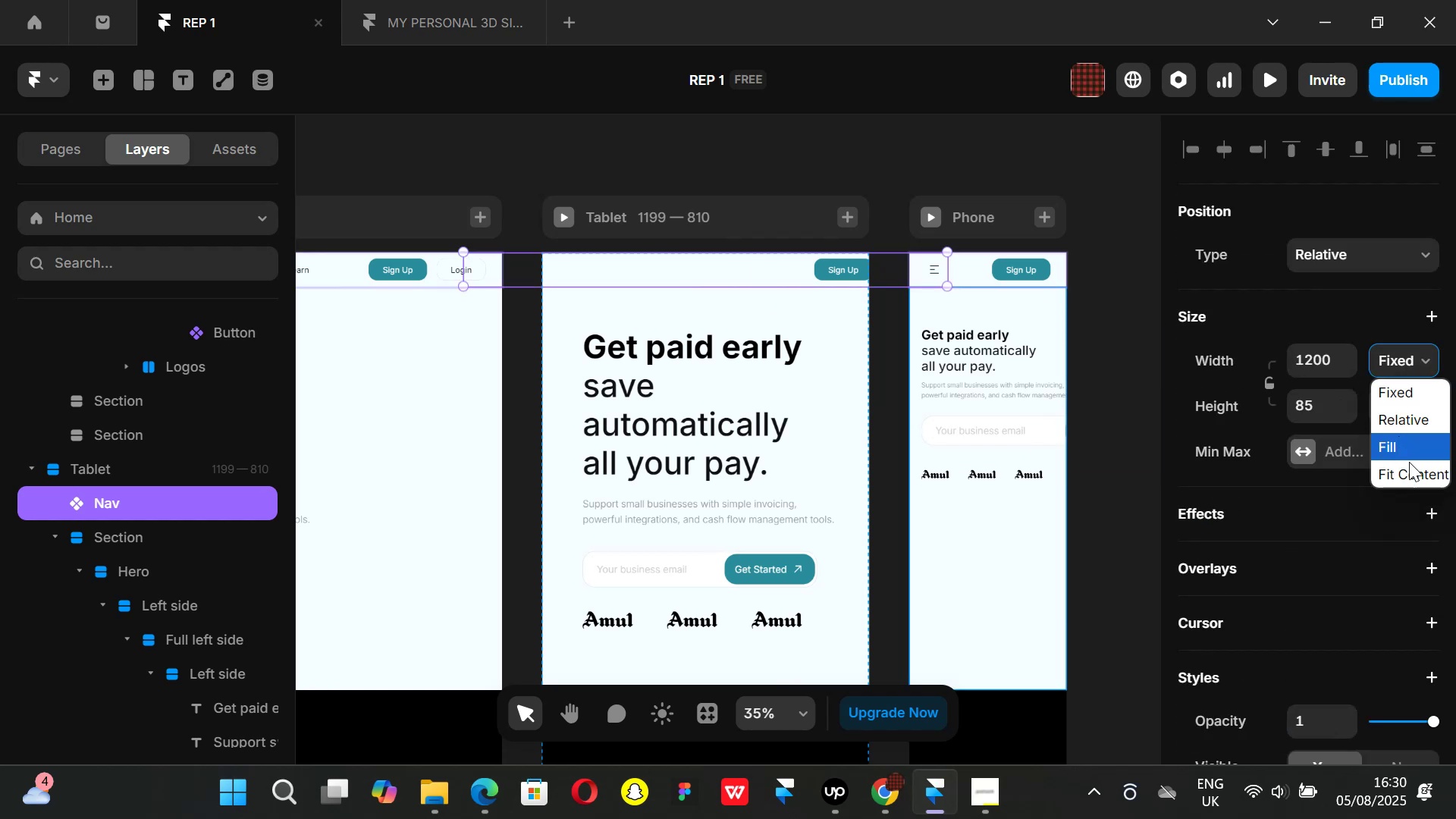 
left_click([1412, 469])
 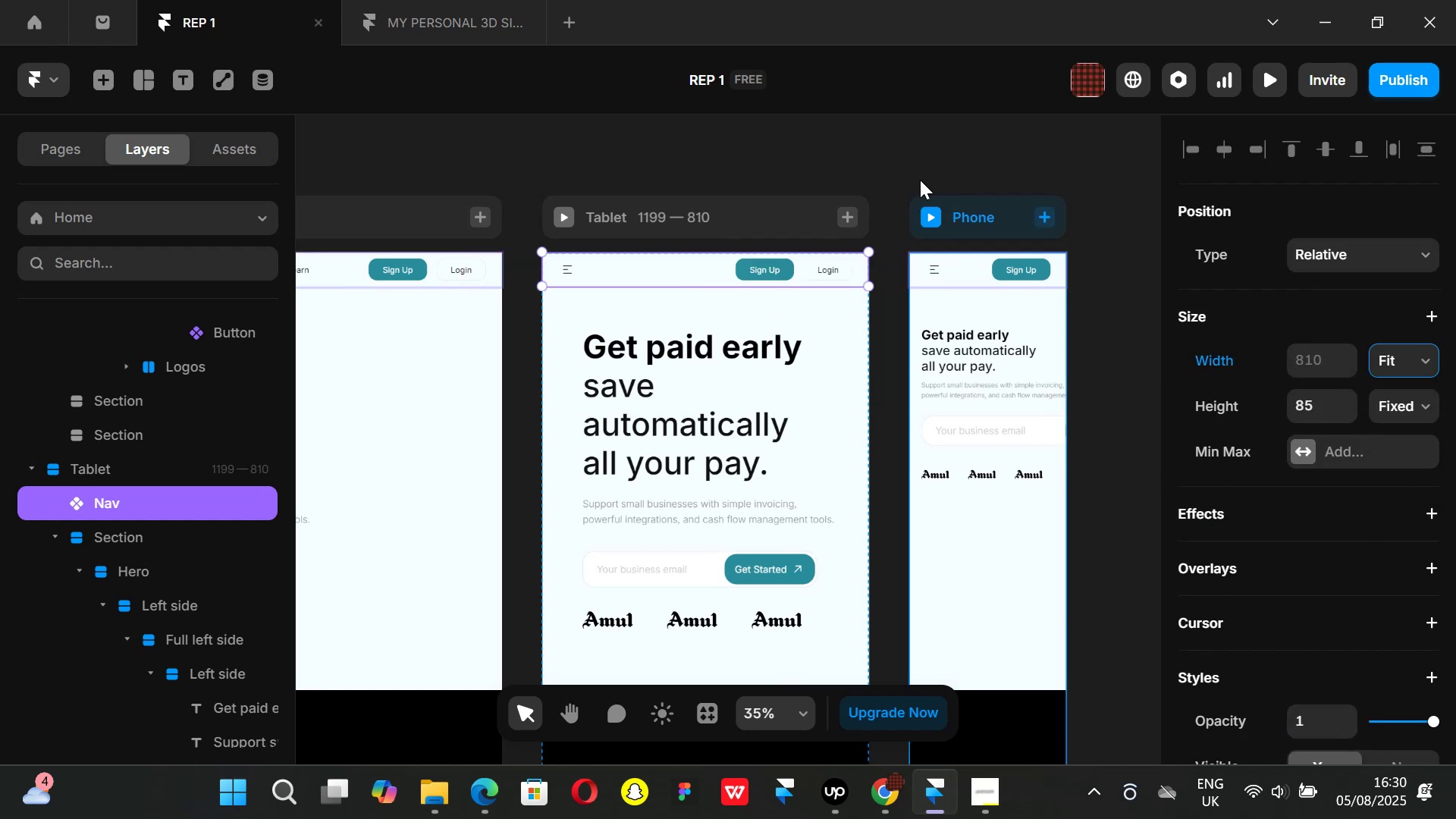 
left_click([874, 128])
 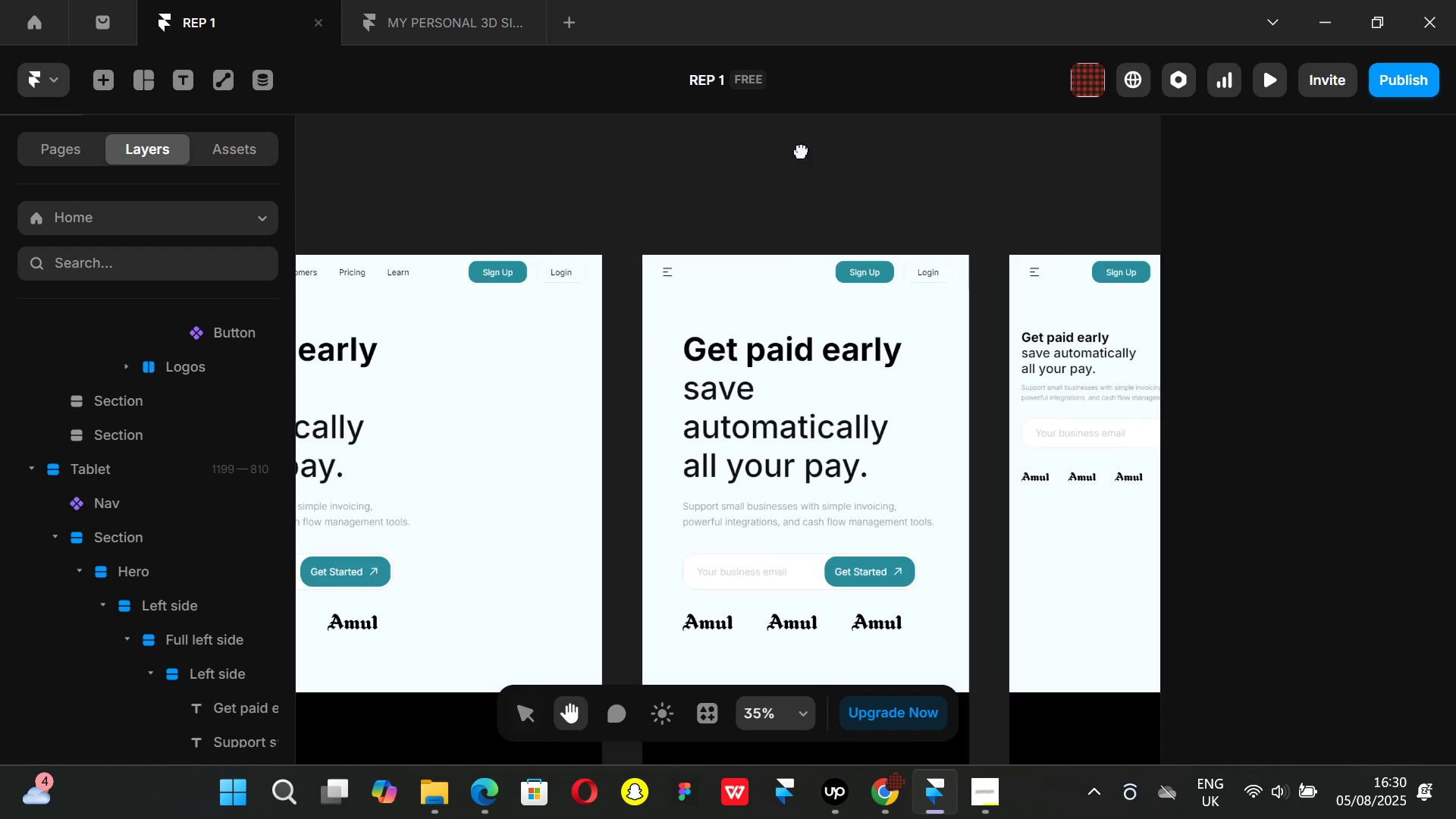 
key(Control+ControlLeft)
 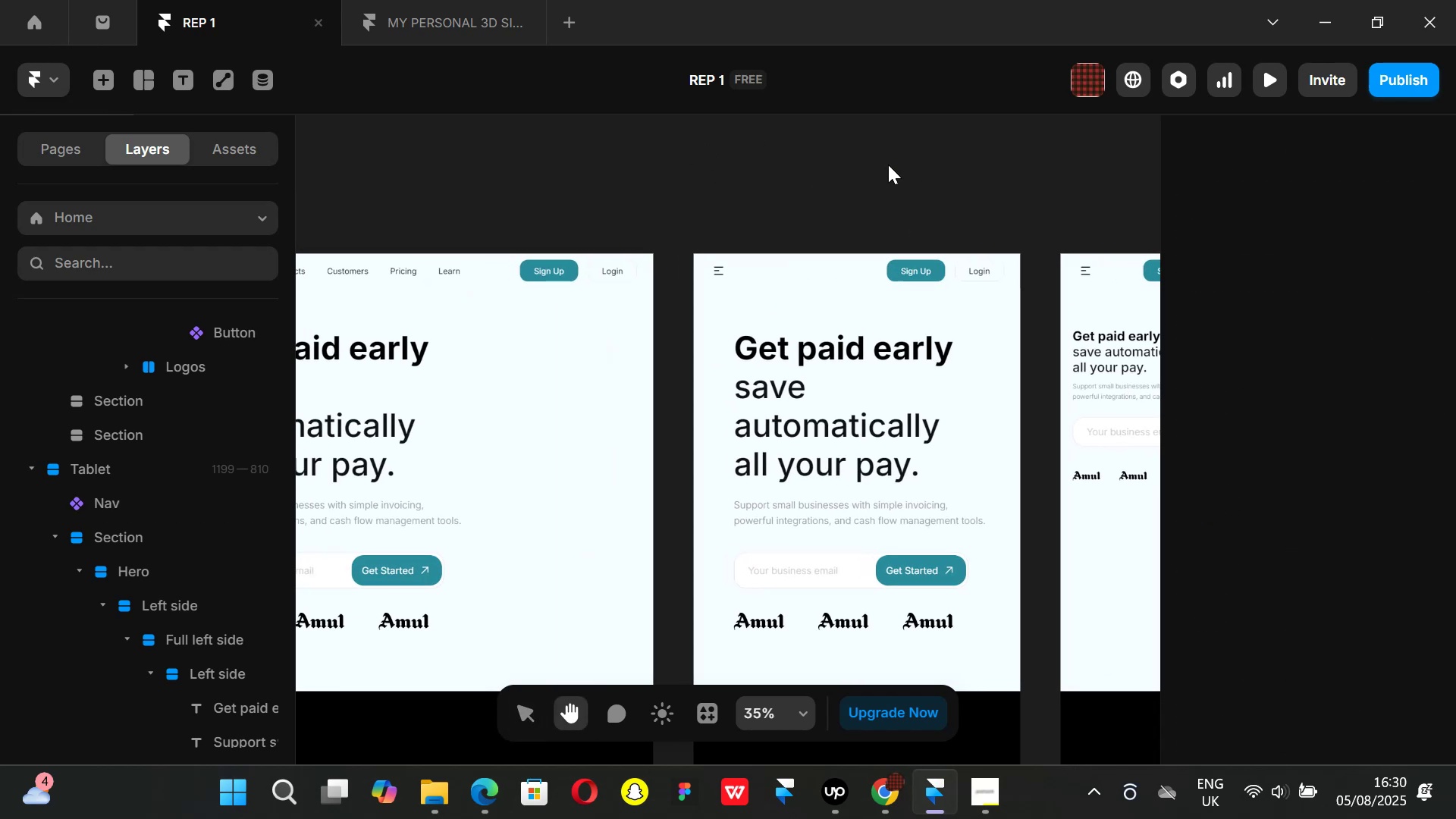 
scroll: coordinate [888, 165], scroll_direction: down, amount: 2.0
 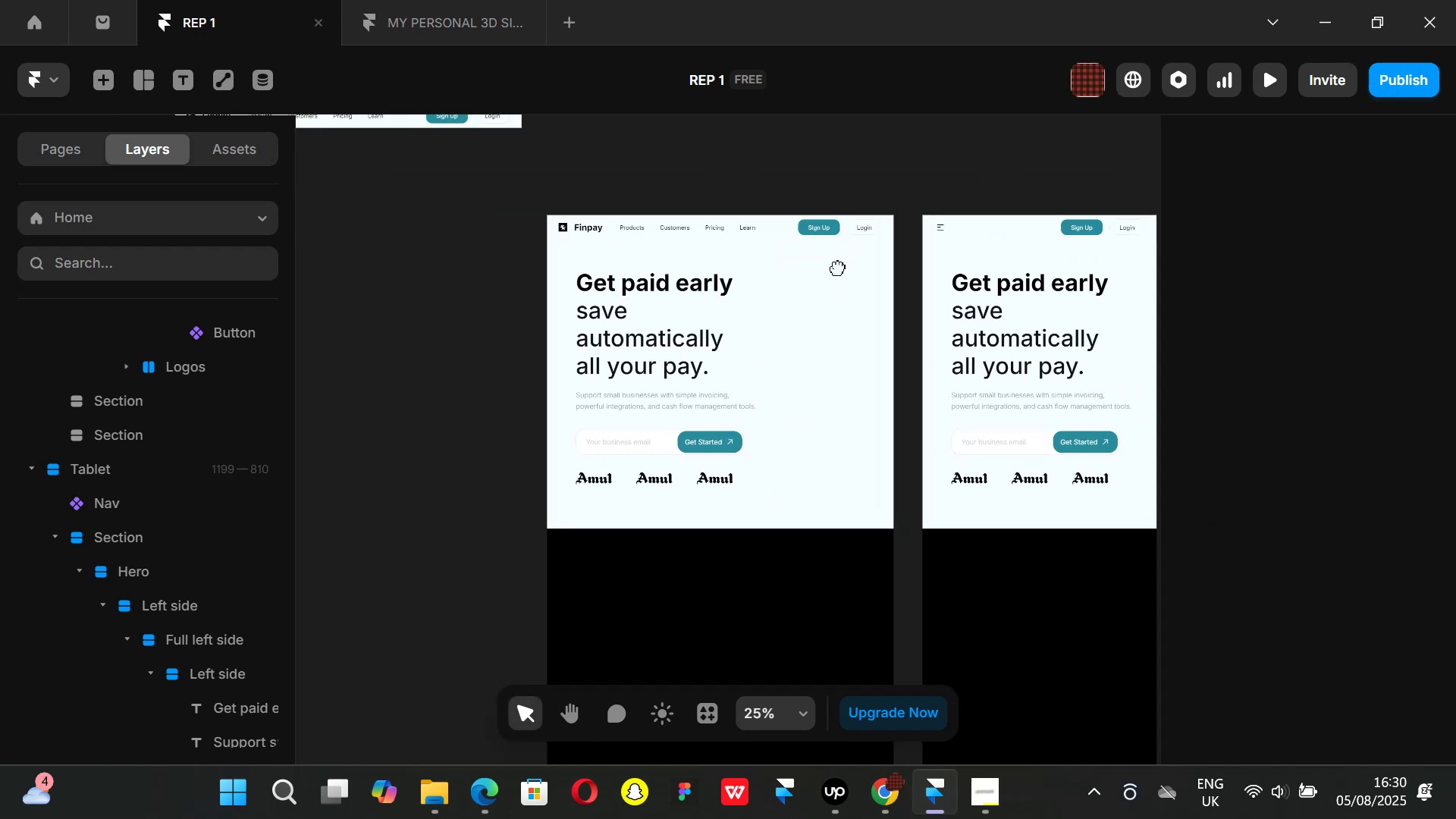 
hold_key(key=ControlLeft, duration=0.83)
scroll: coordinate [833, 361], scroll_direction: up, amount: 3.0
 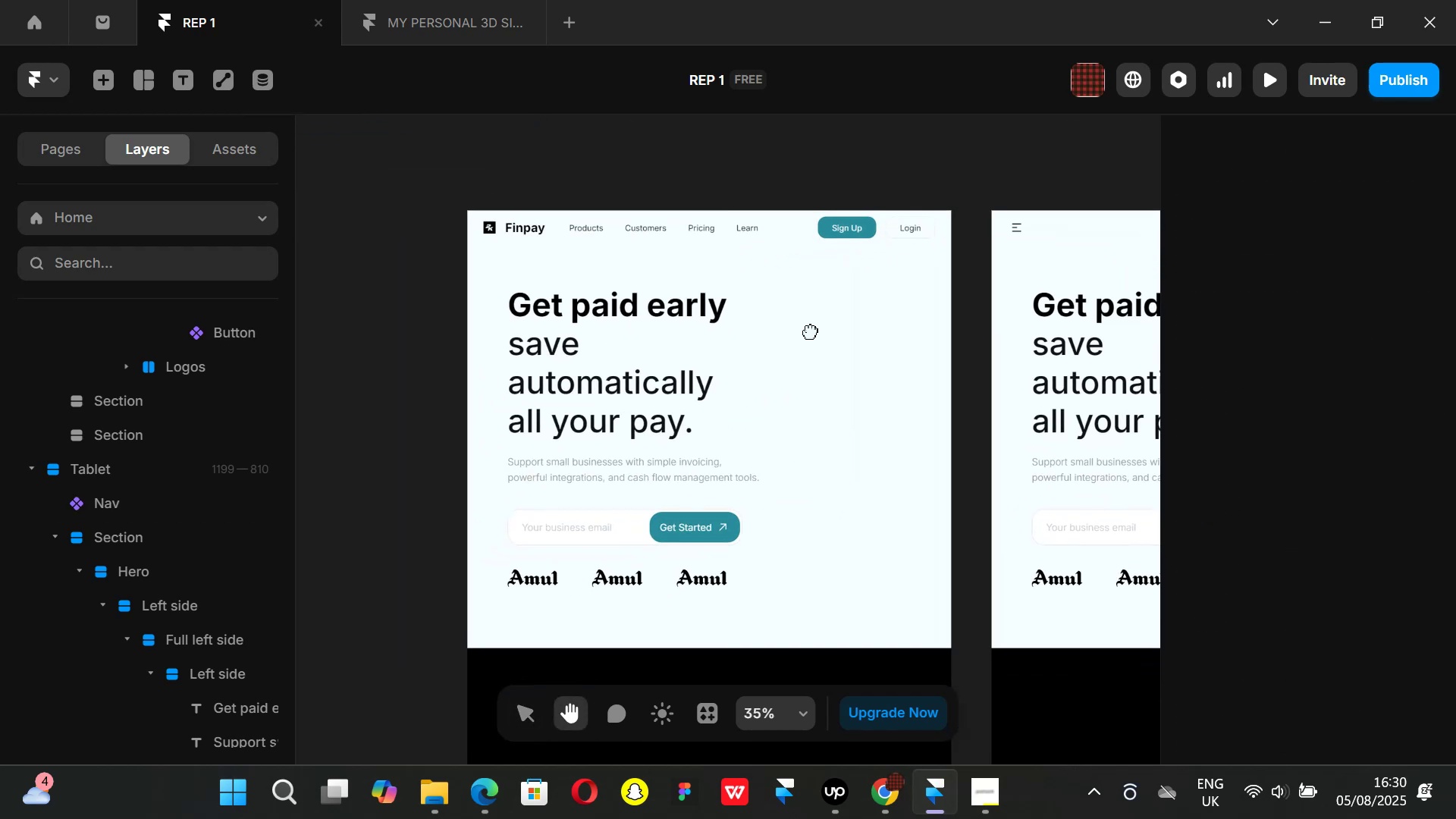 
key(Control+ControlLeft)
 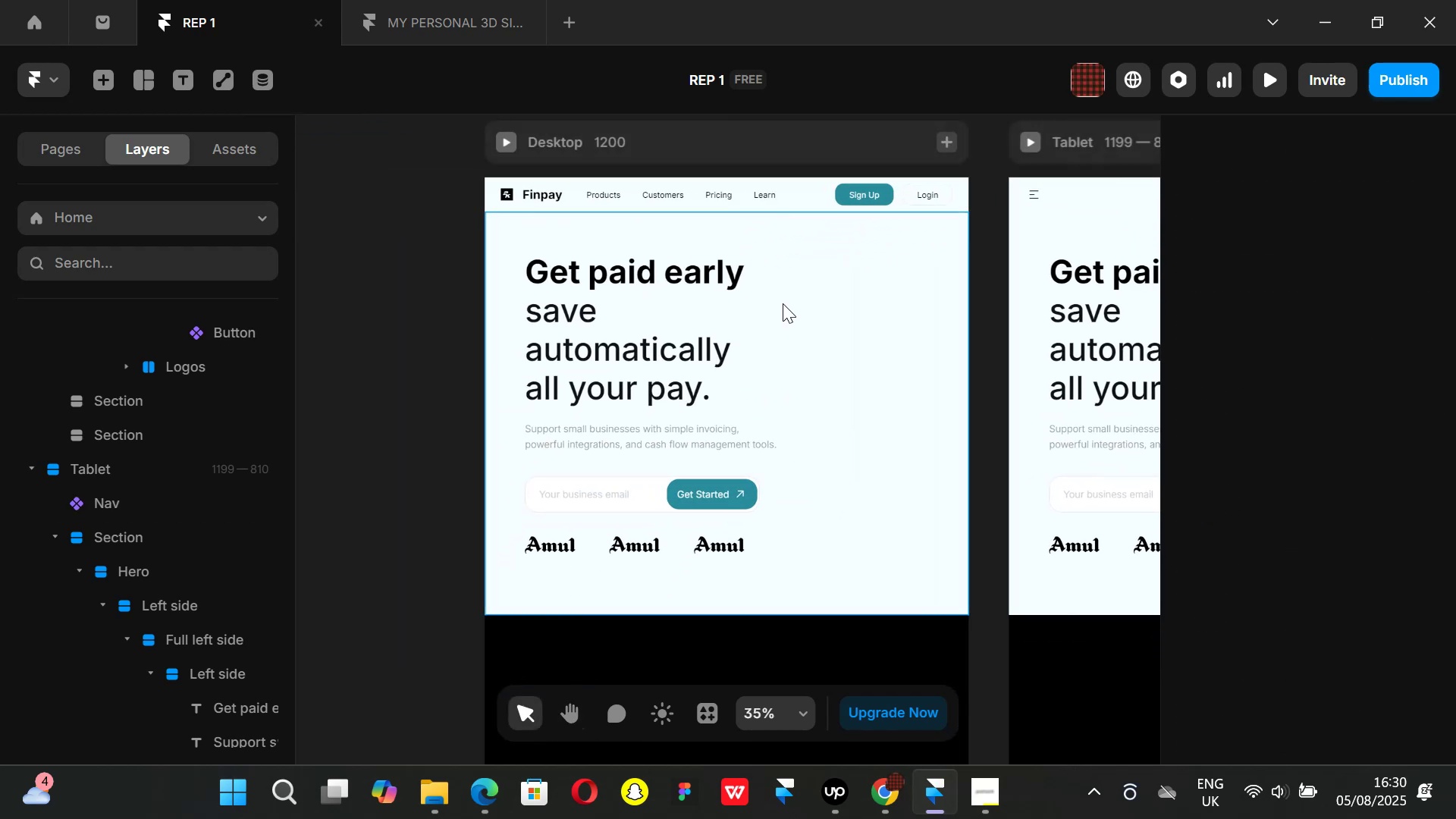 
scroll: coordinate [768, 335], scroll_direction: up, amount: 1.0
 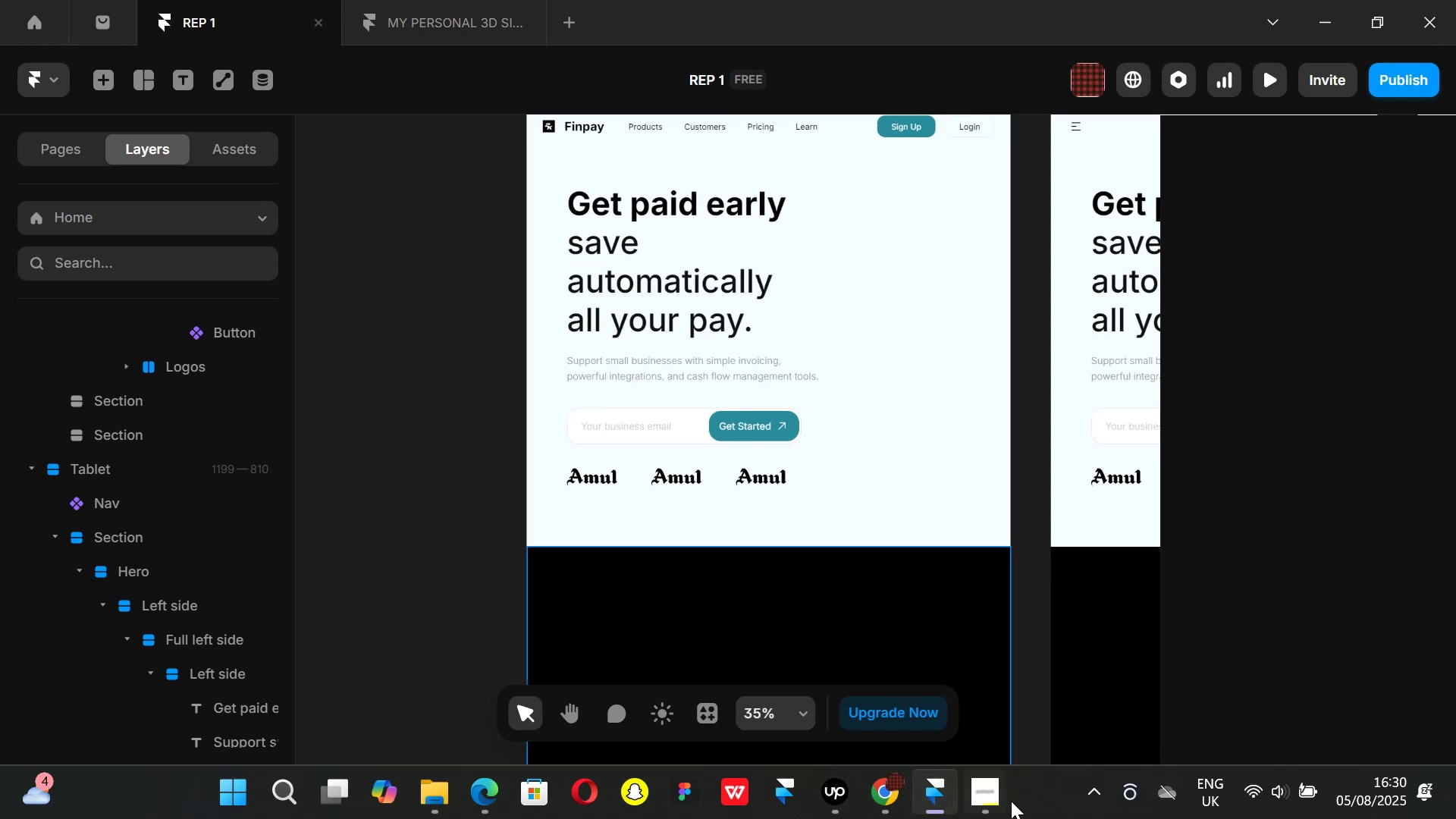 
left_click([977, 795])
 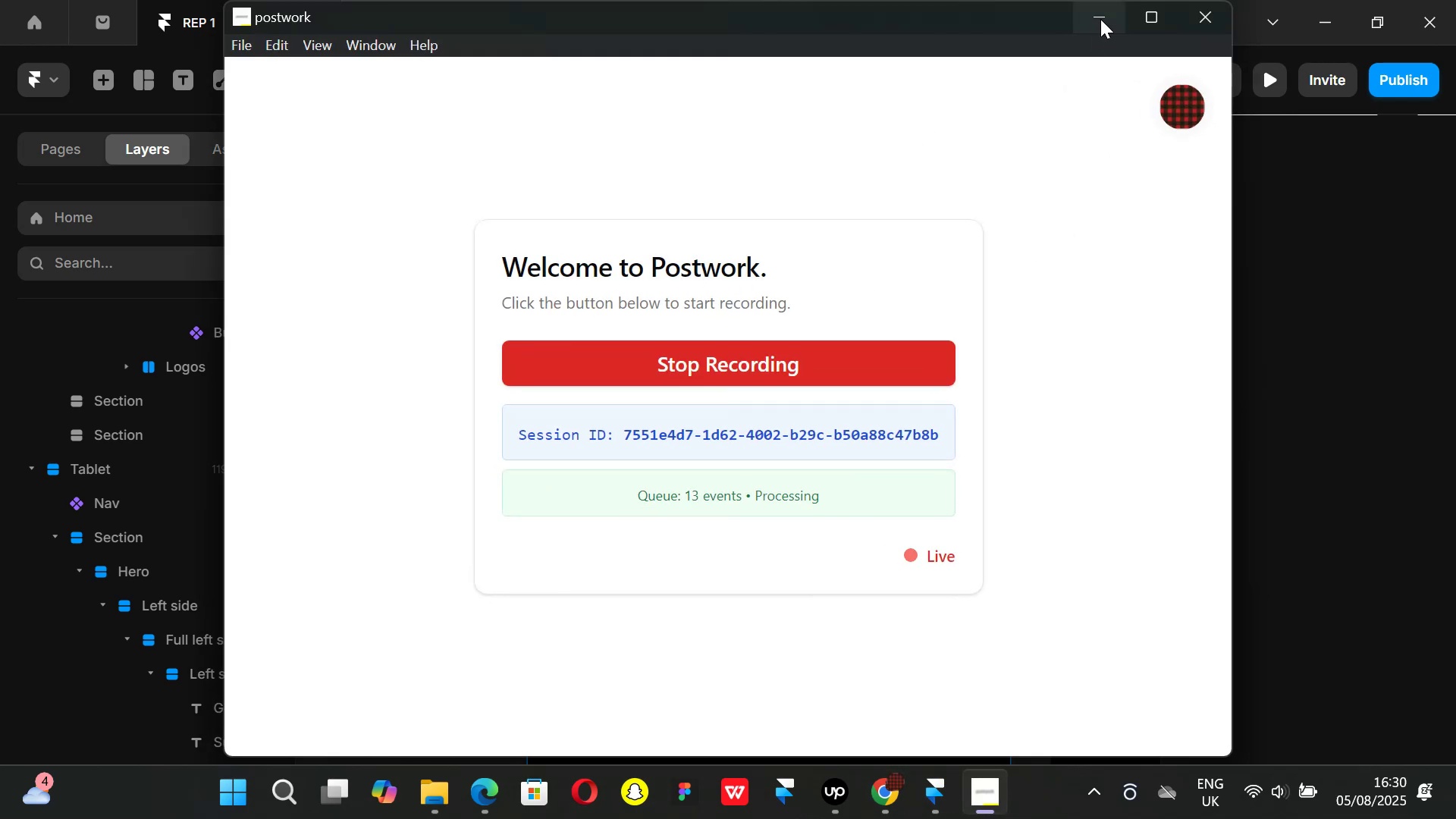 
left_click([1097, 13])
 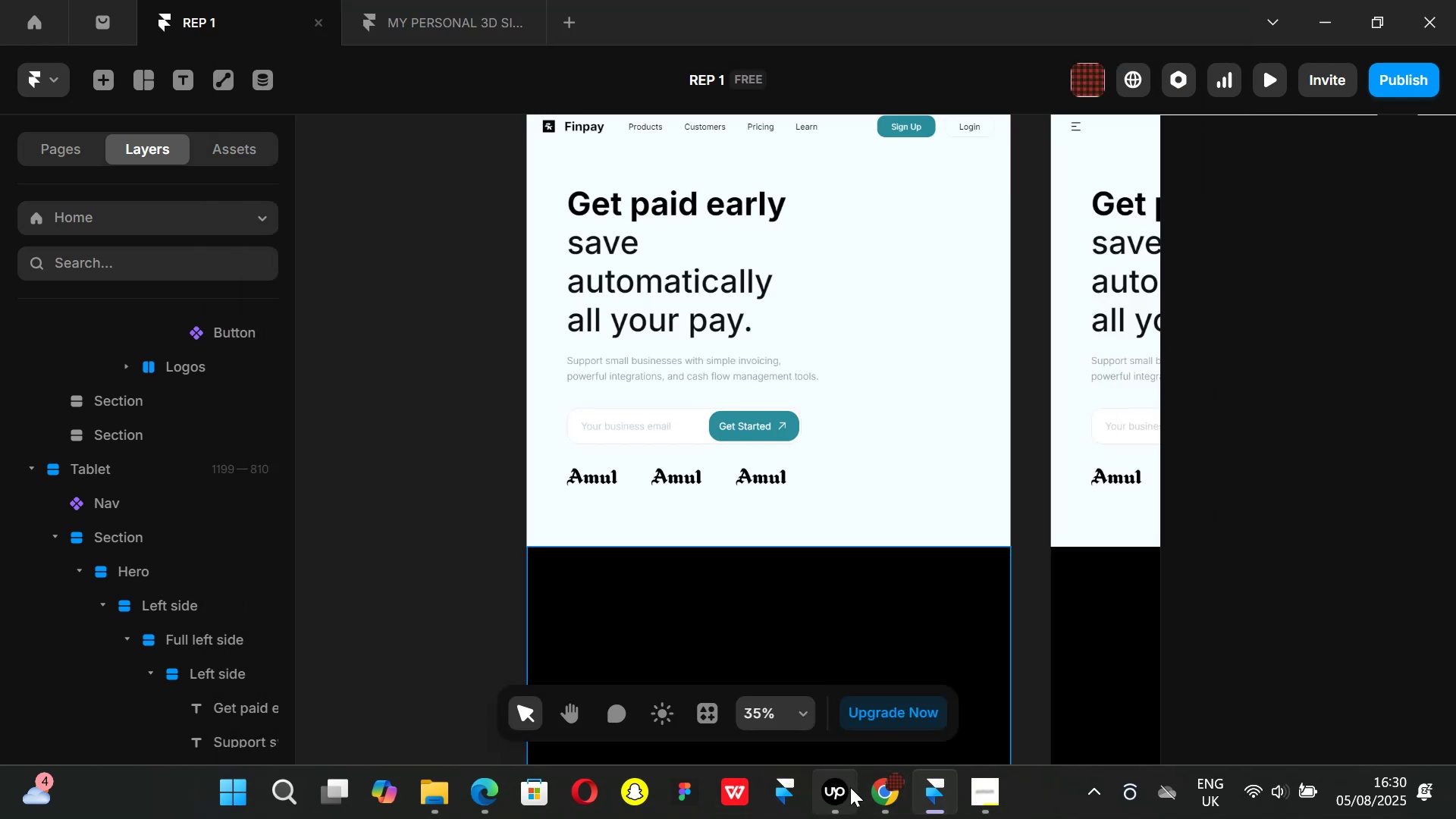 
left_click([848, 786])
 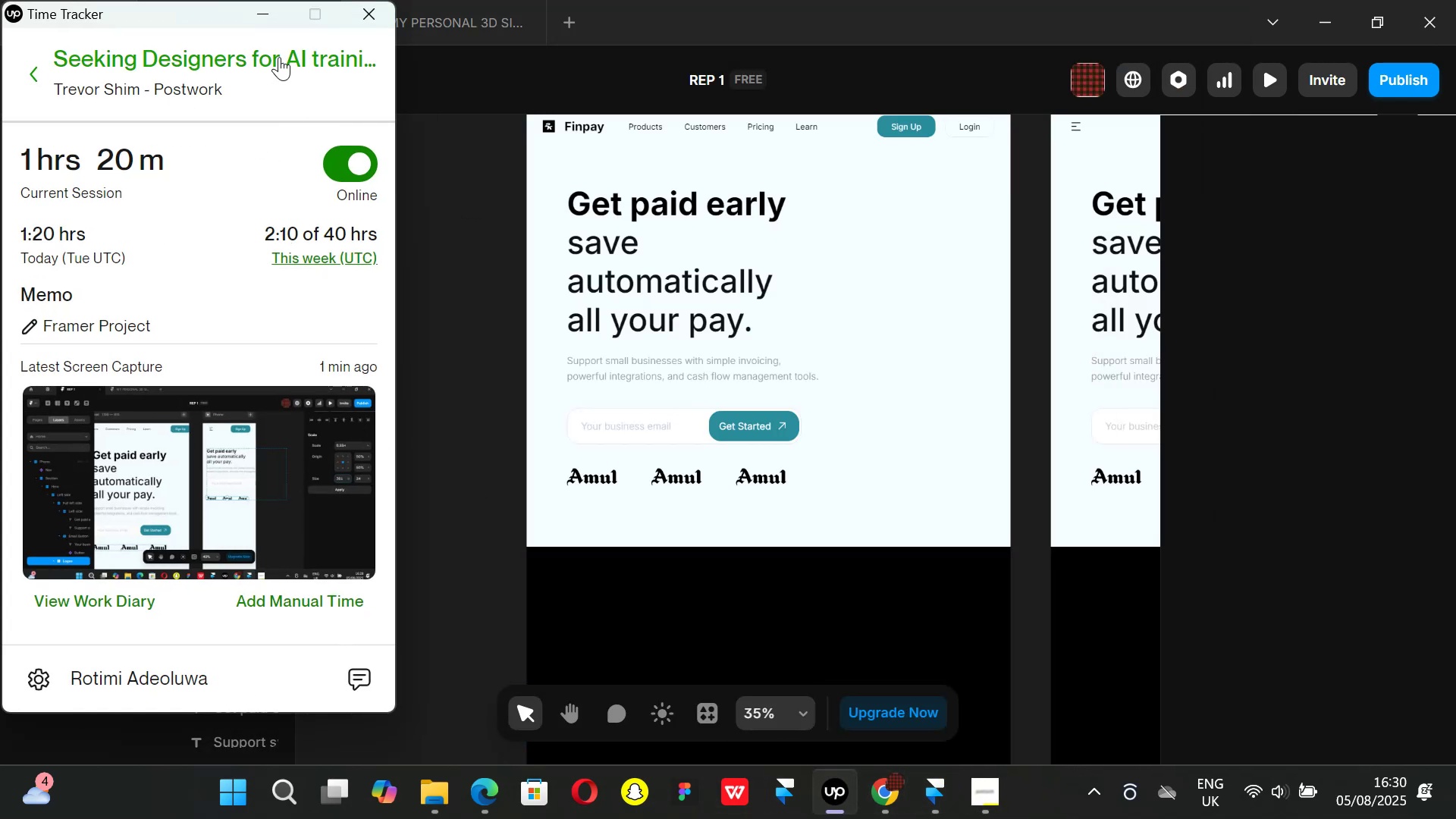 
left_click([261, 16])
 